 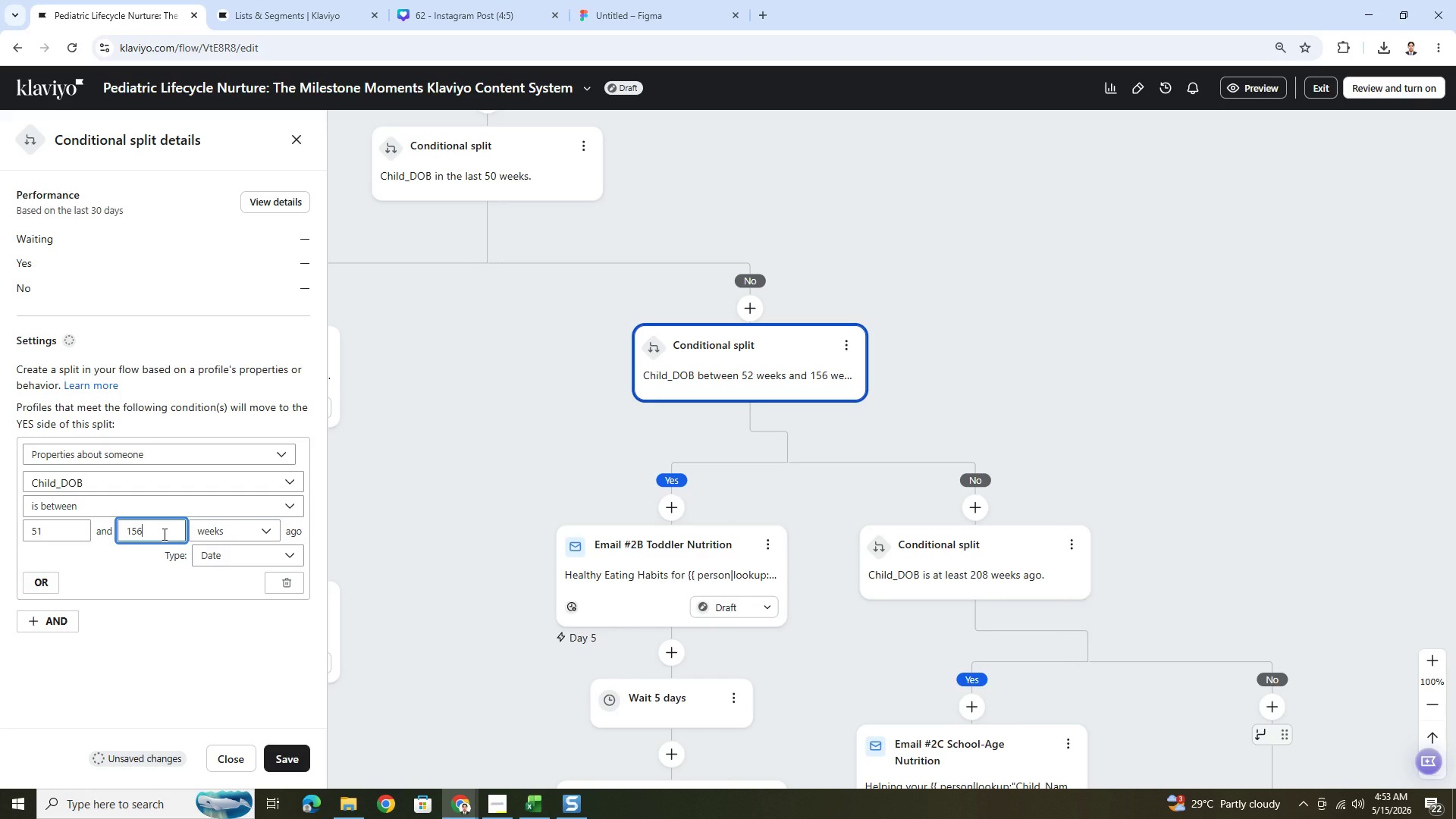 
key(Backspace)
 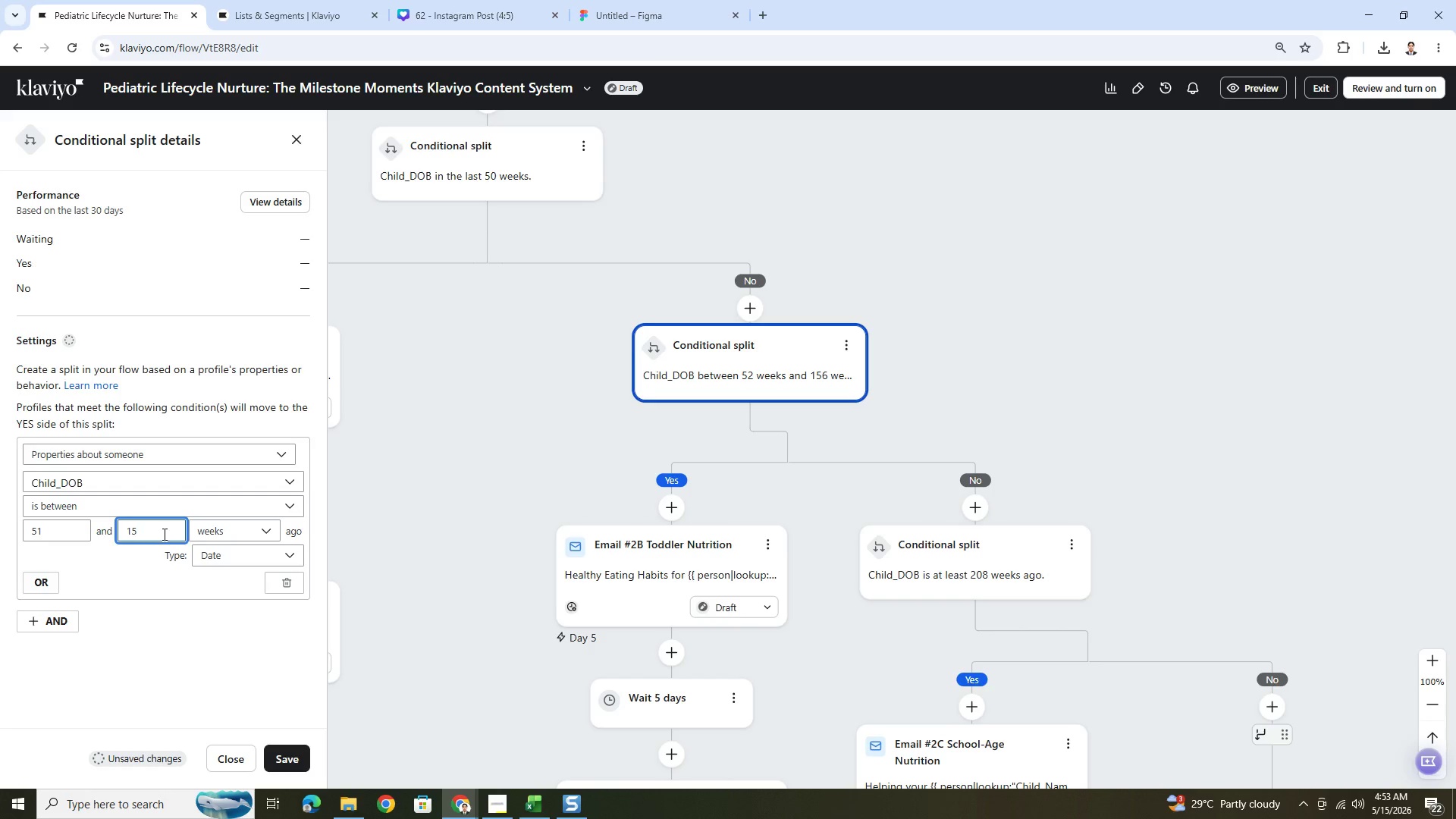 
key(Backspace)
 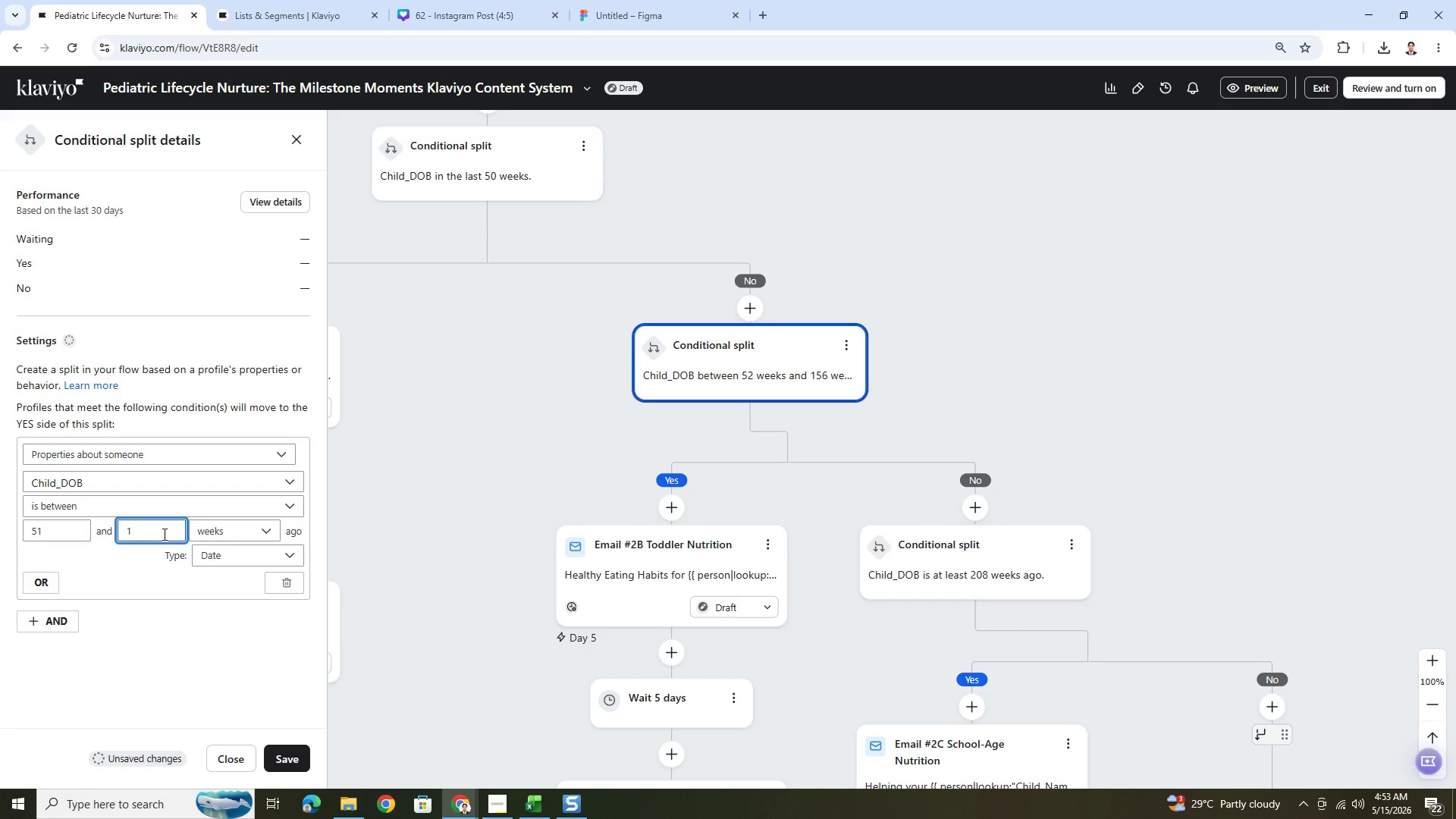 
key(Backspace)
 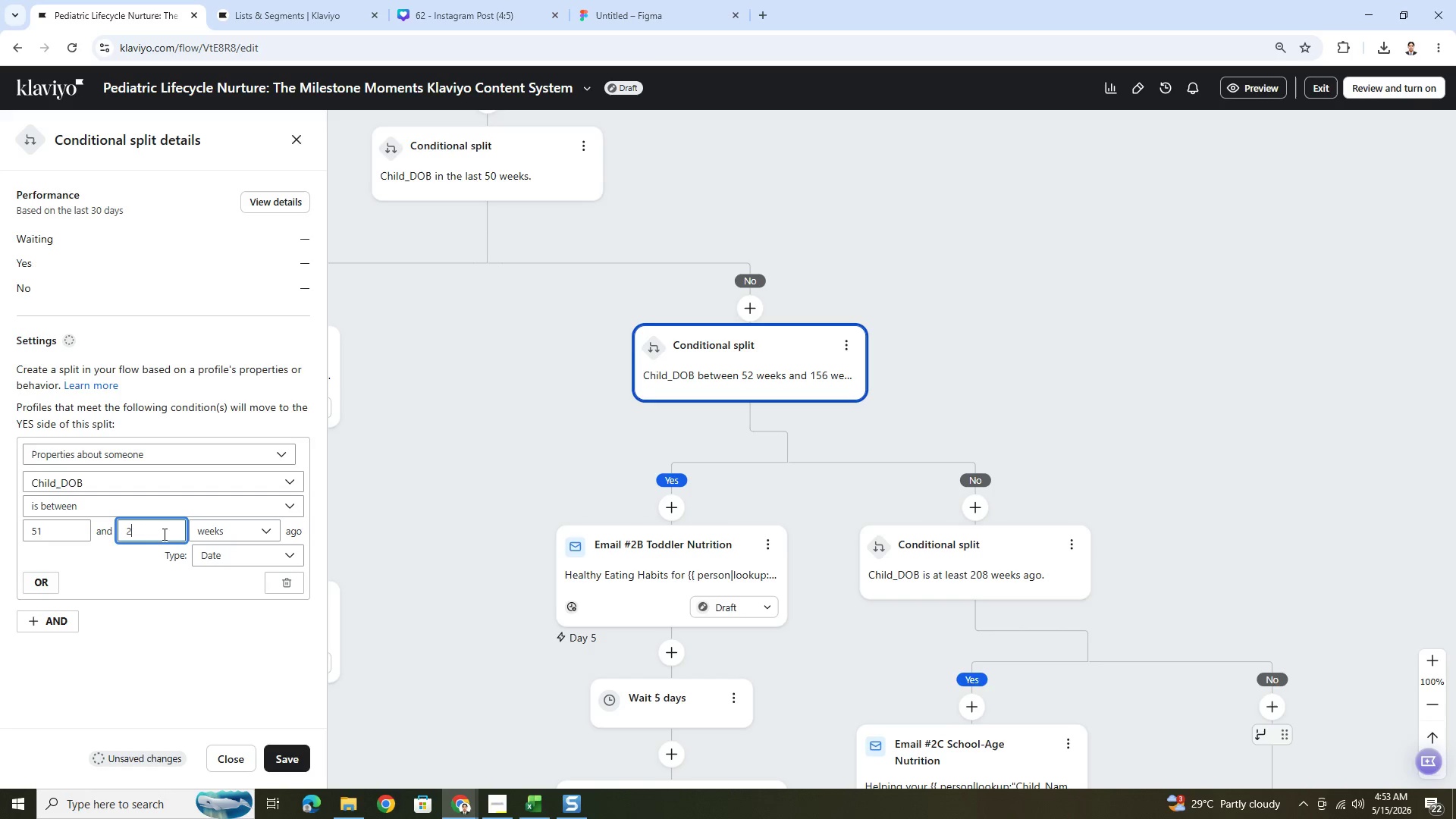 
key(Numpad2)
 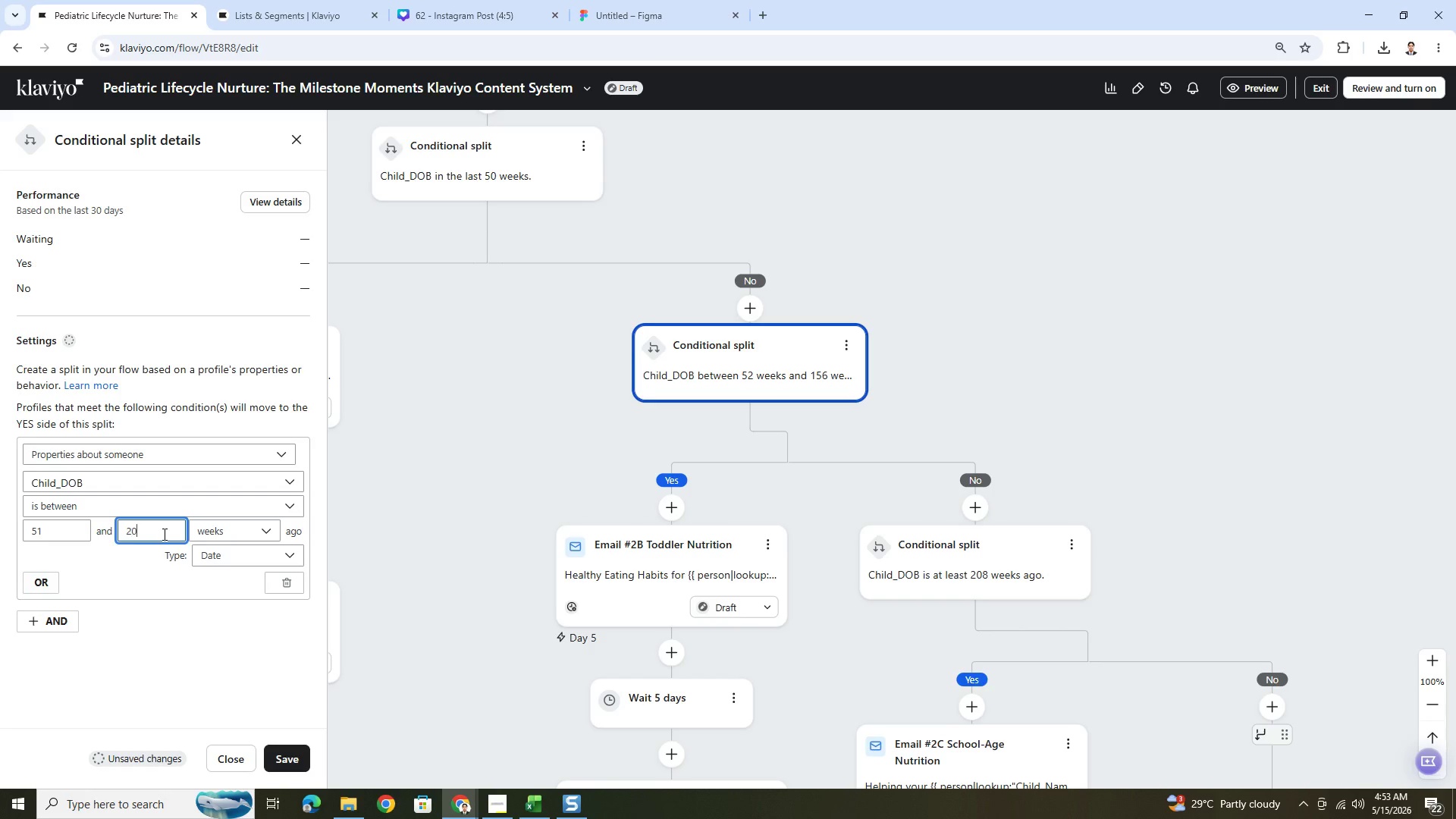 
key(Numpad0)
 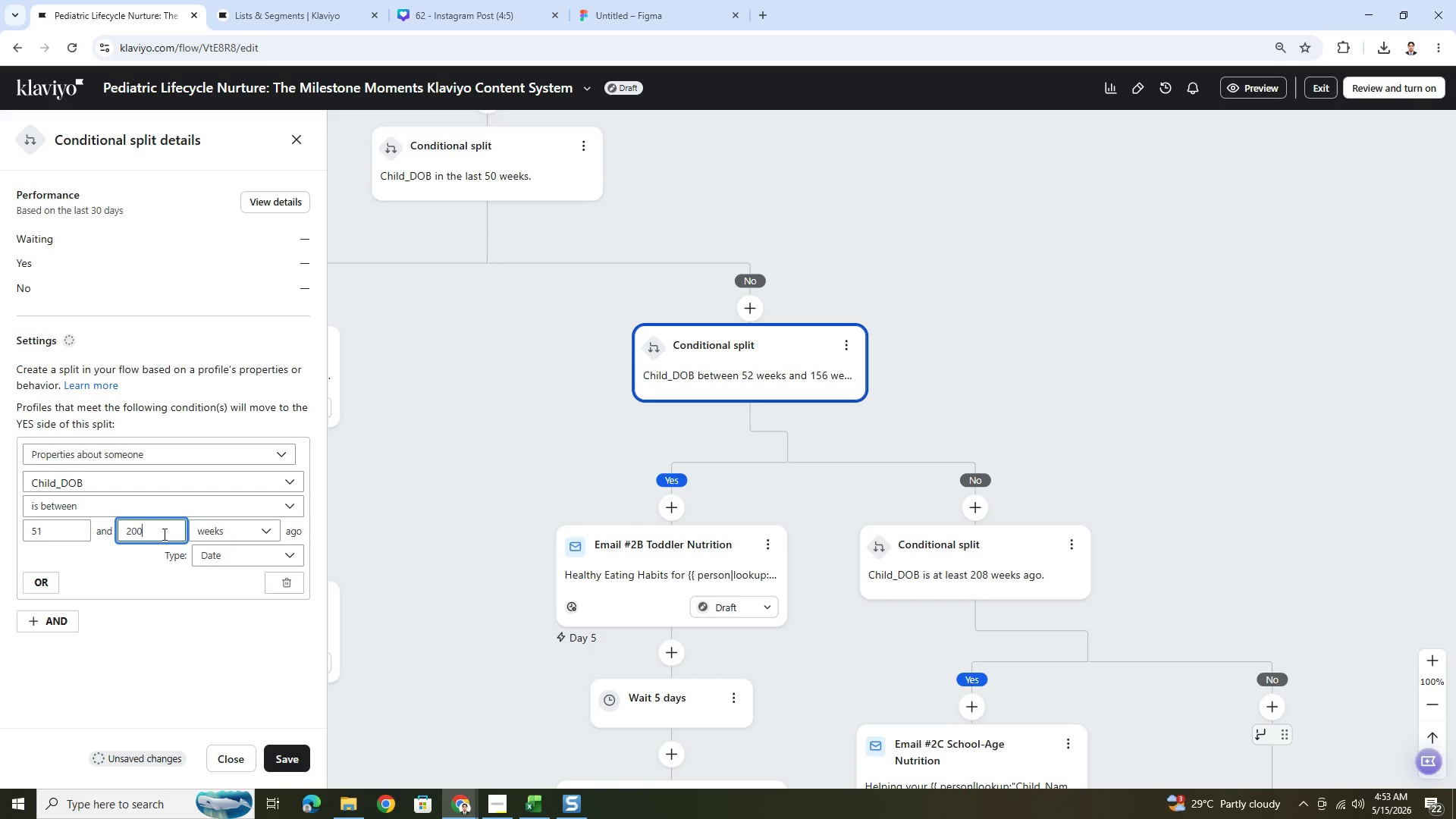 
key(Numpad0)
 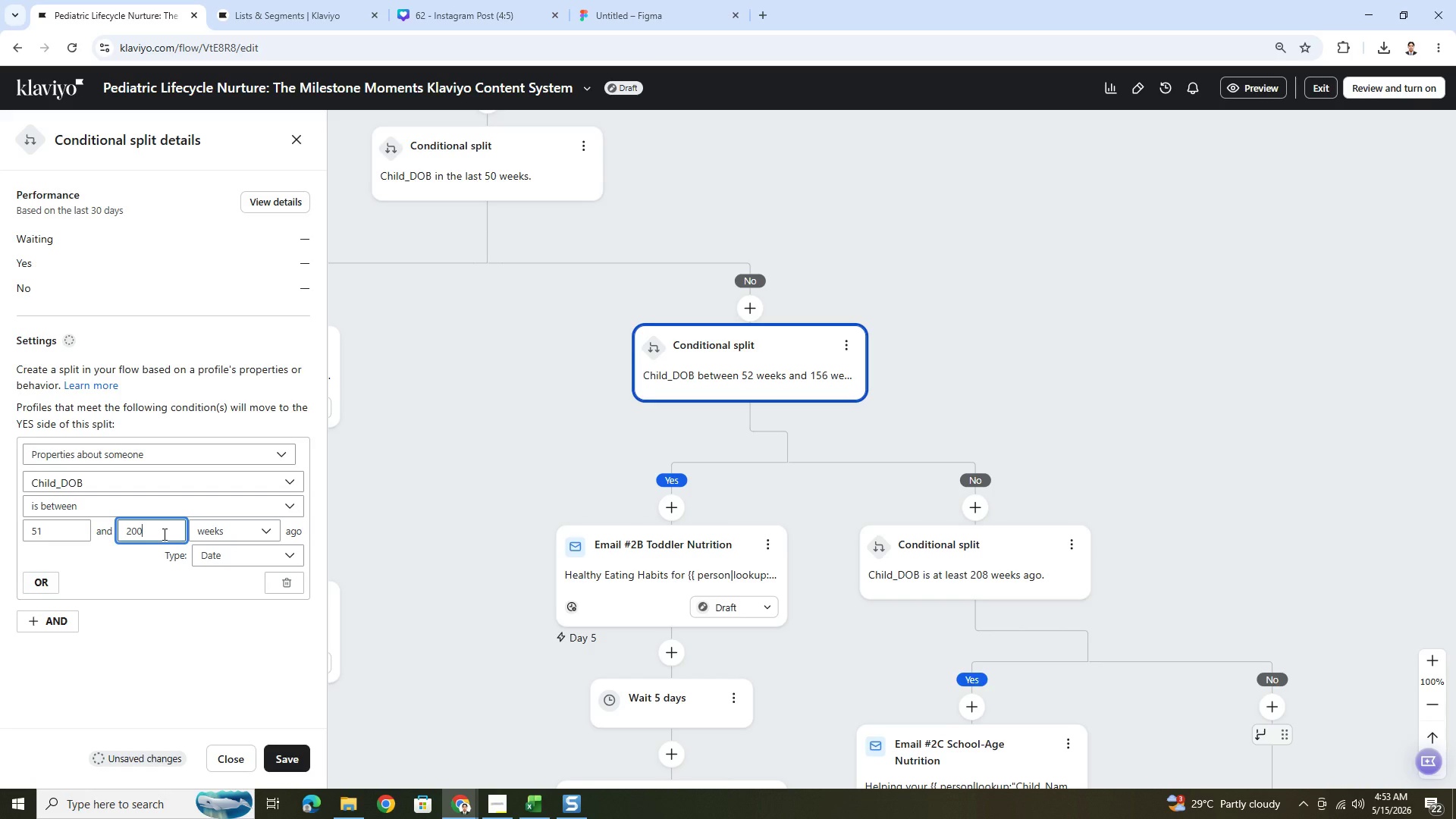 
wait(8.53)
 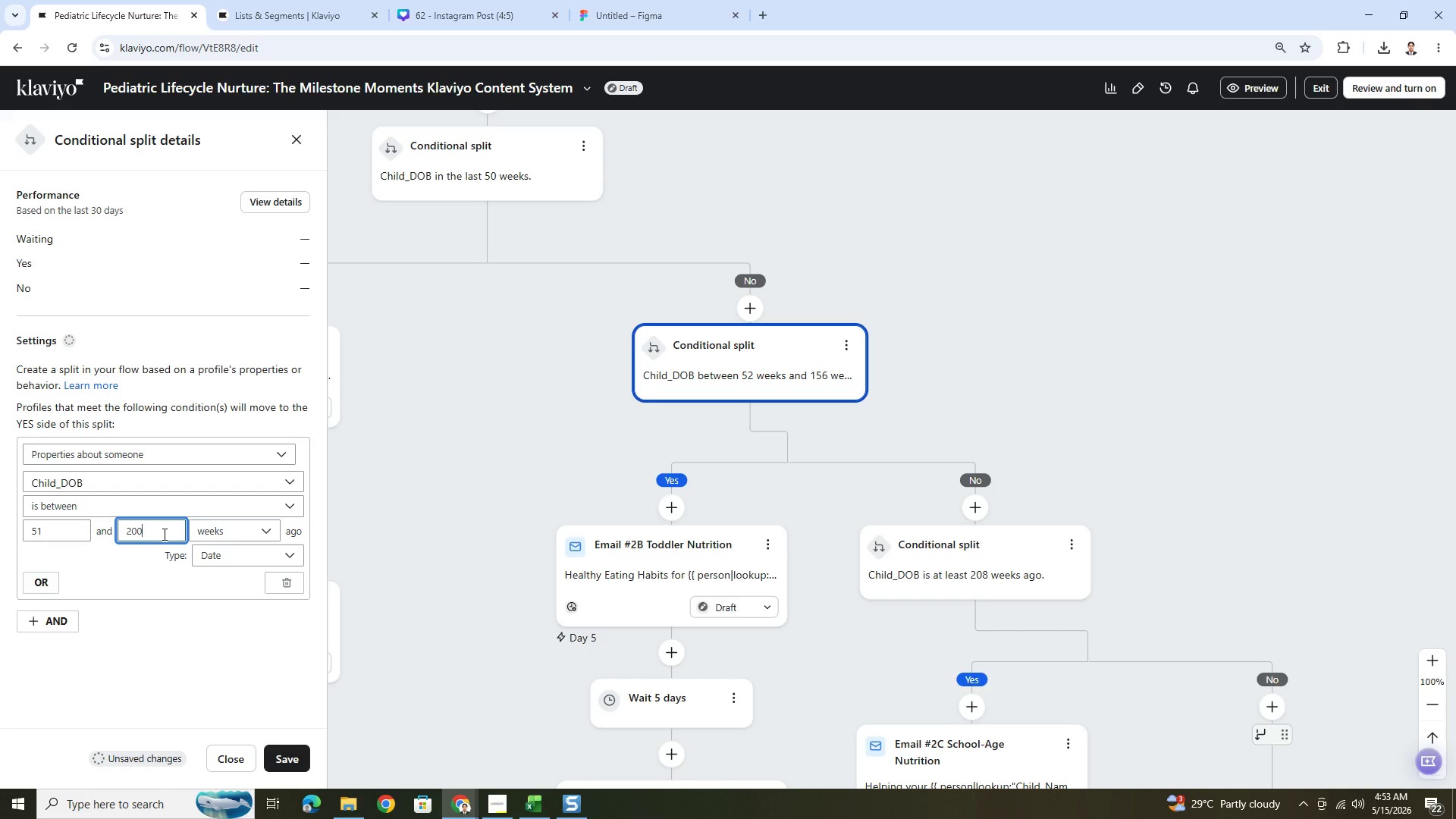 
key(Backspace)
 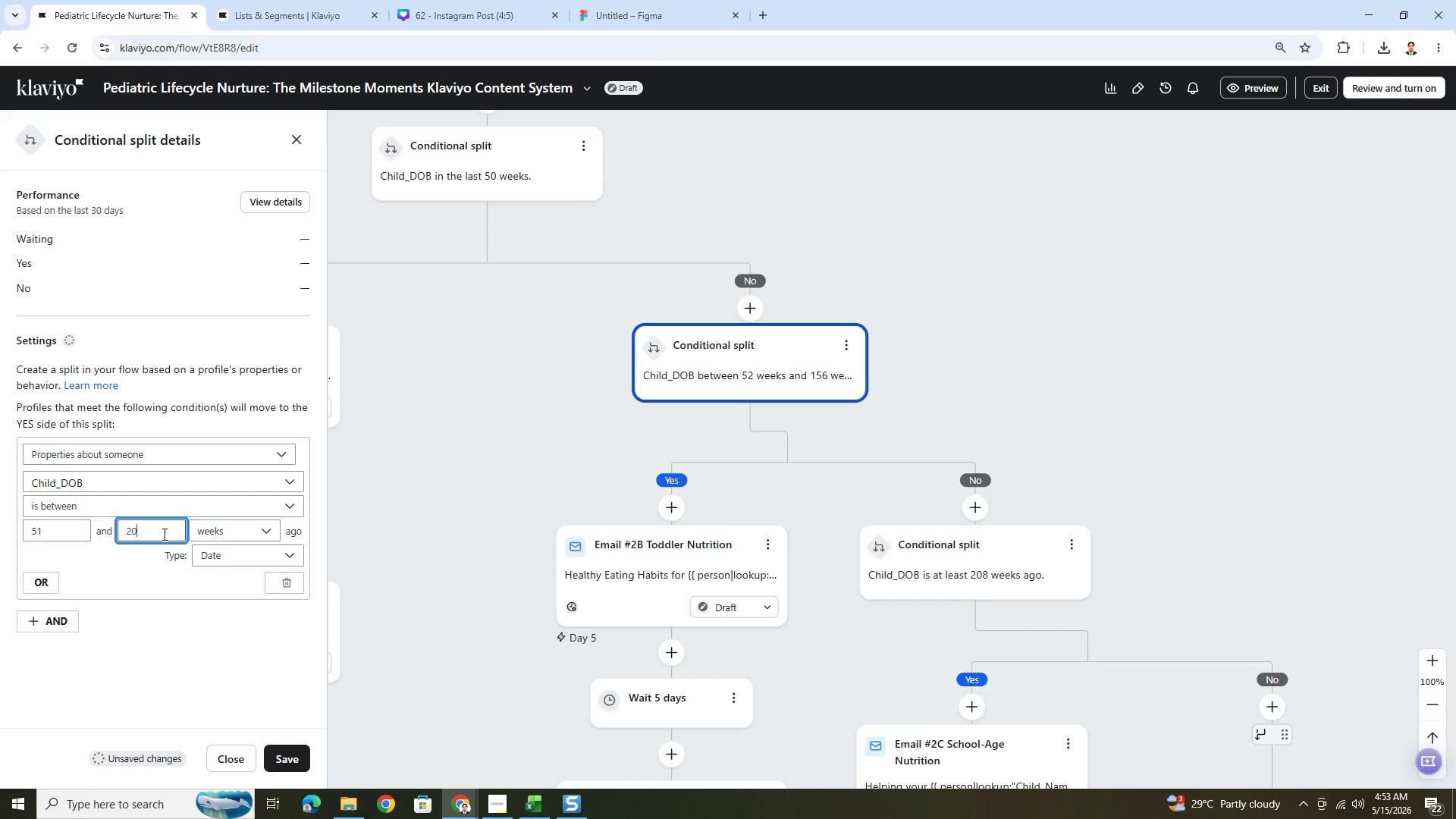 
key(Backspace)
 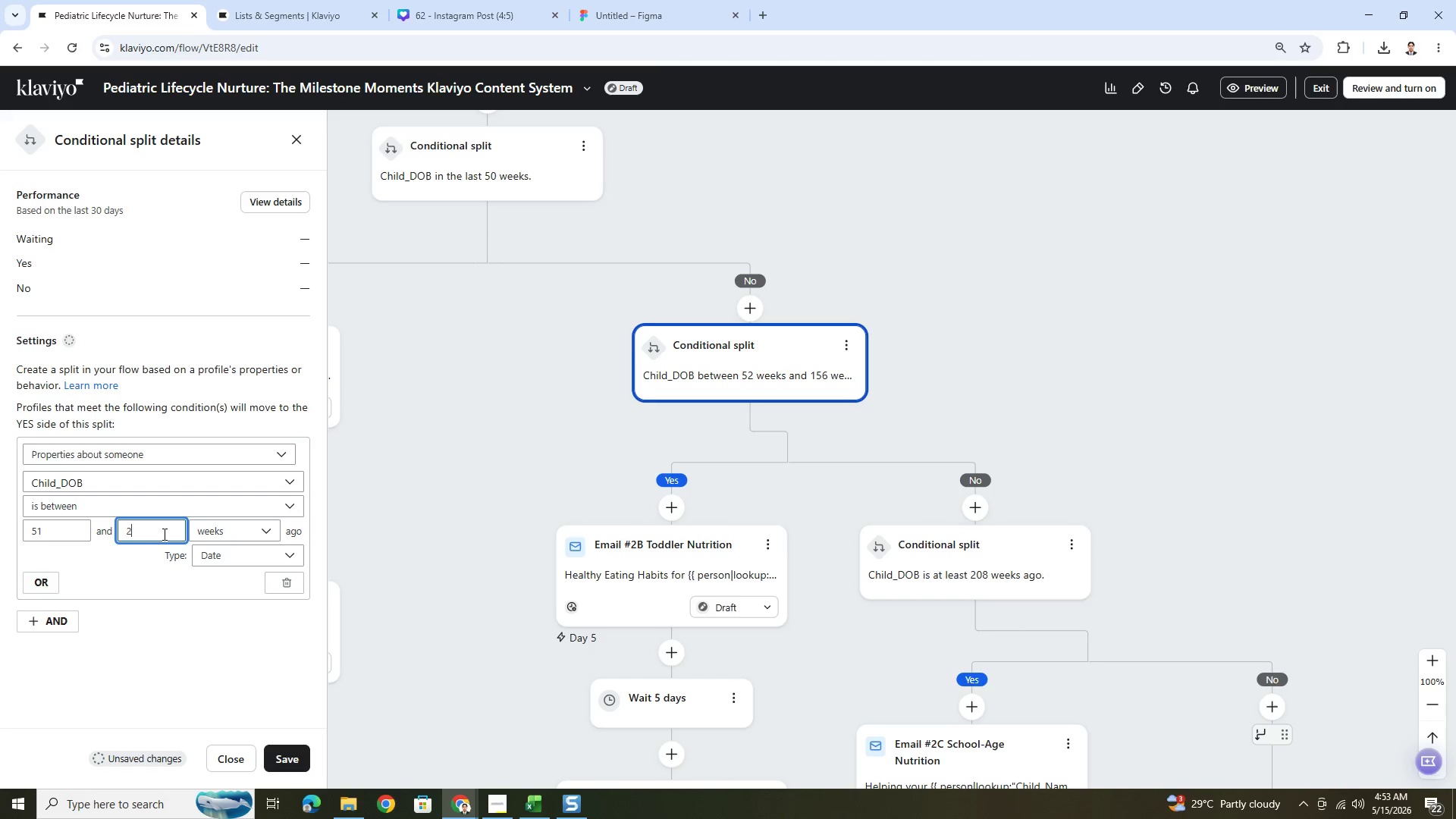 
key(Numpad0)
 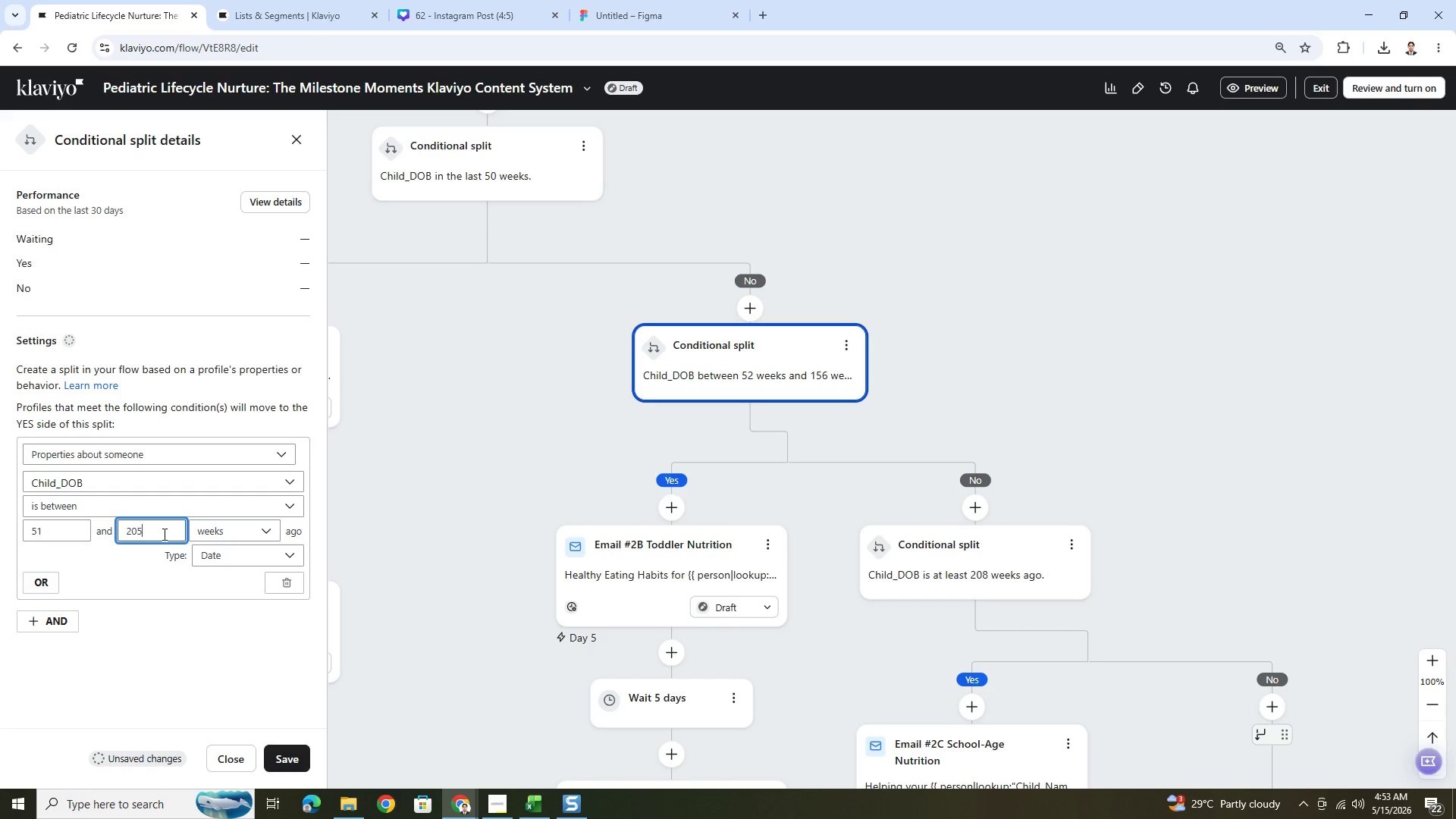 
key(Numpad5)
 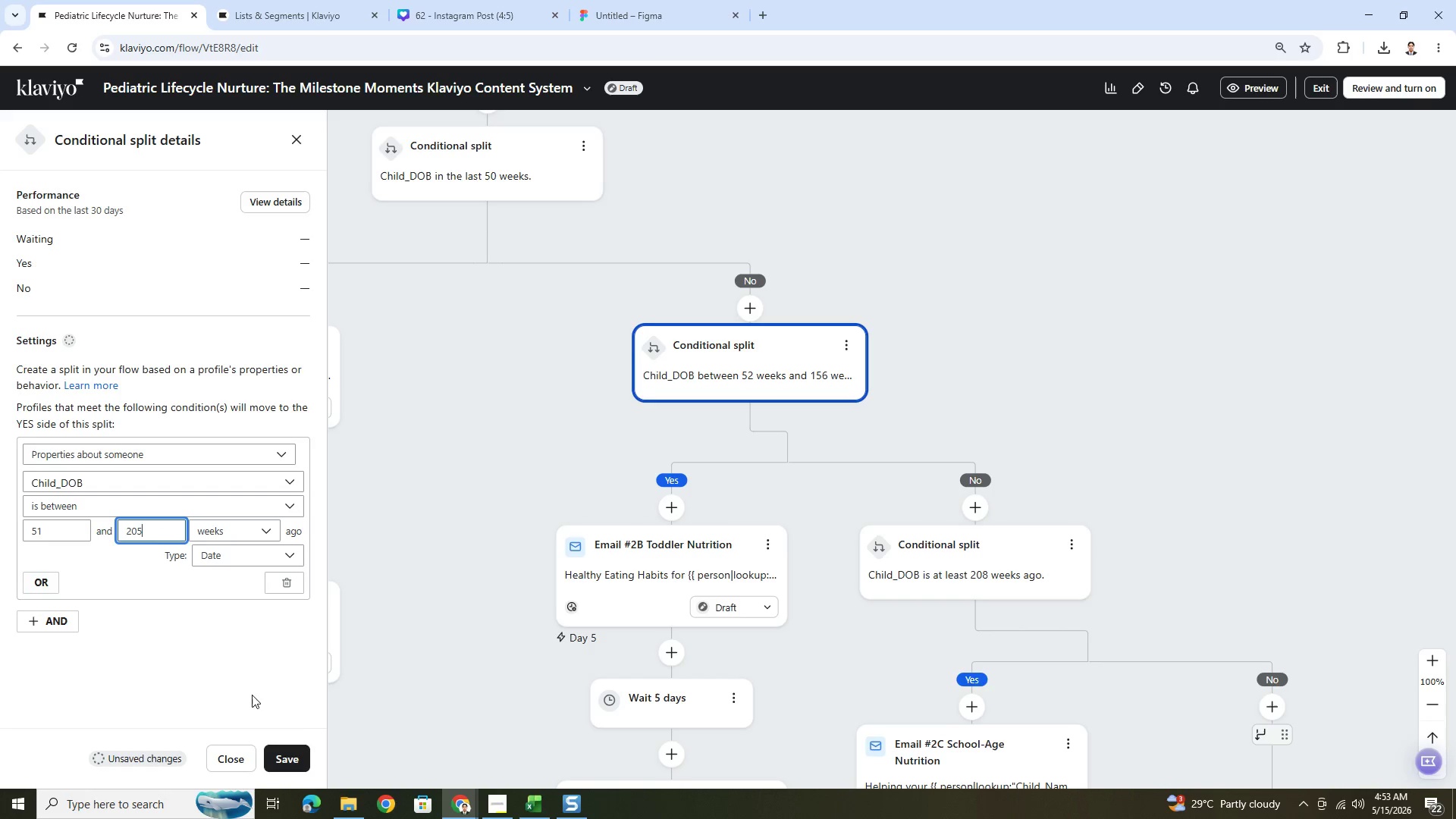 
left_click([297, 752])
 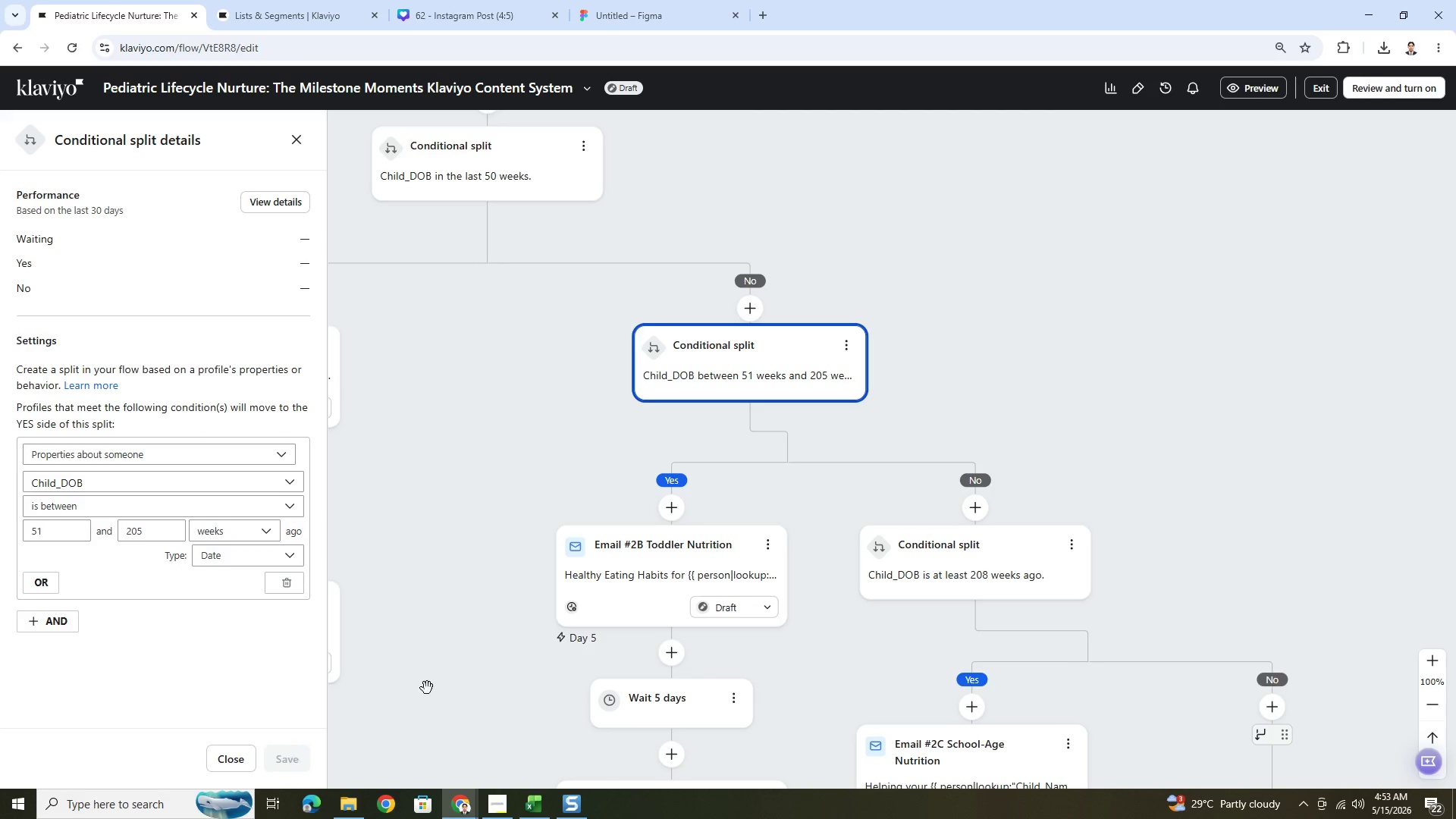 
left_click_drag(start_coordinate=[1171, 466], to_coordinate=[954, 385])
 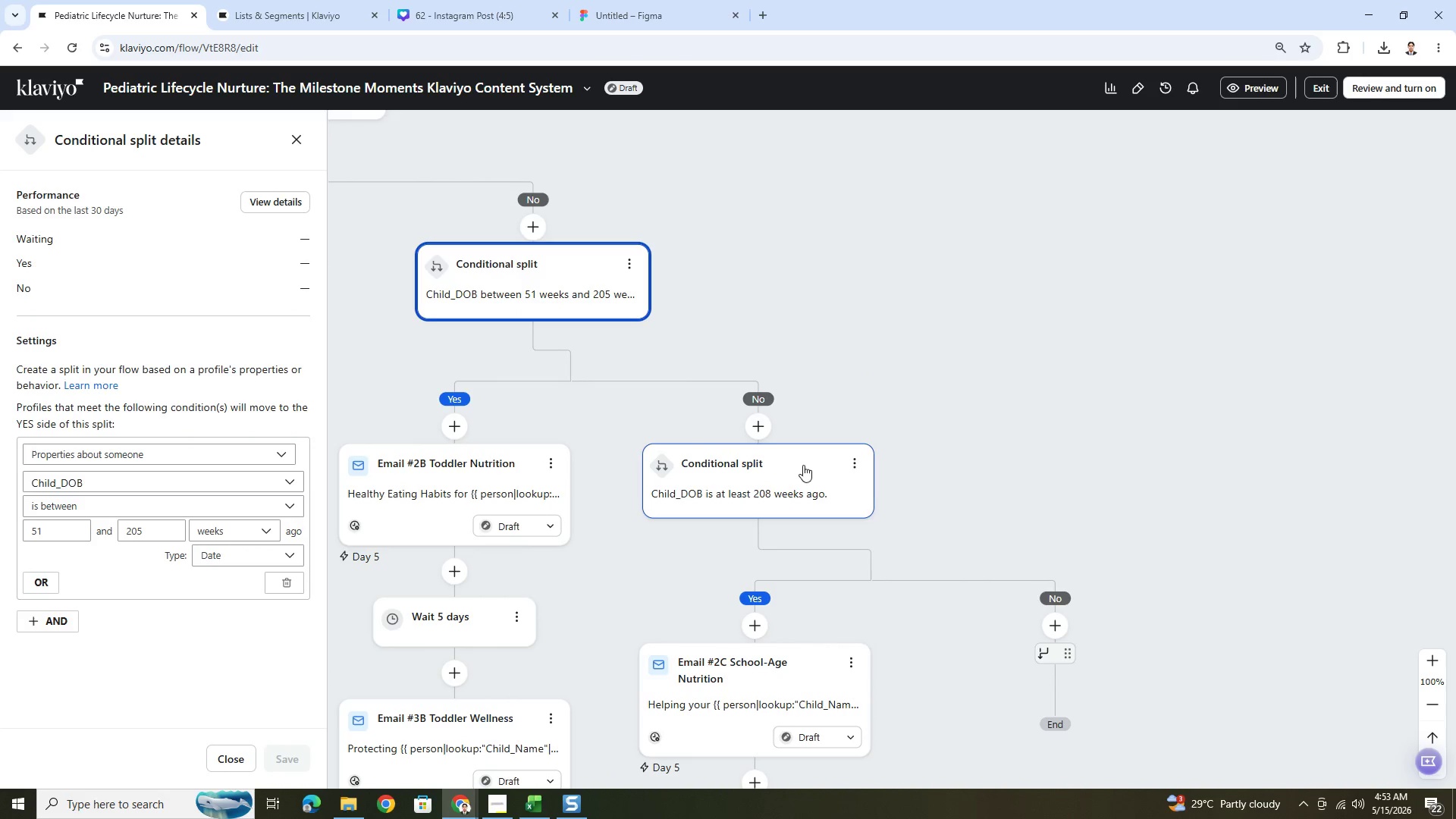 
left_click([784, 475])
 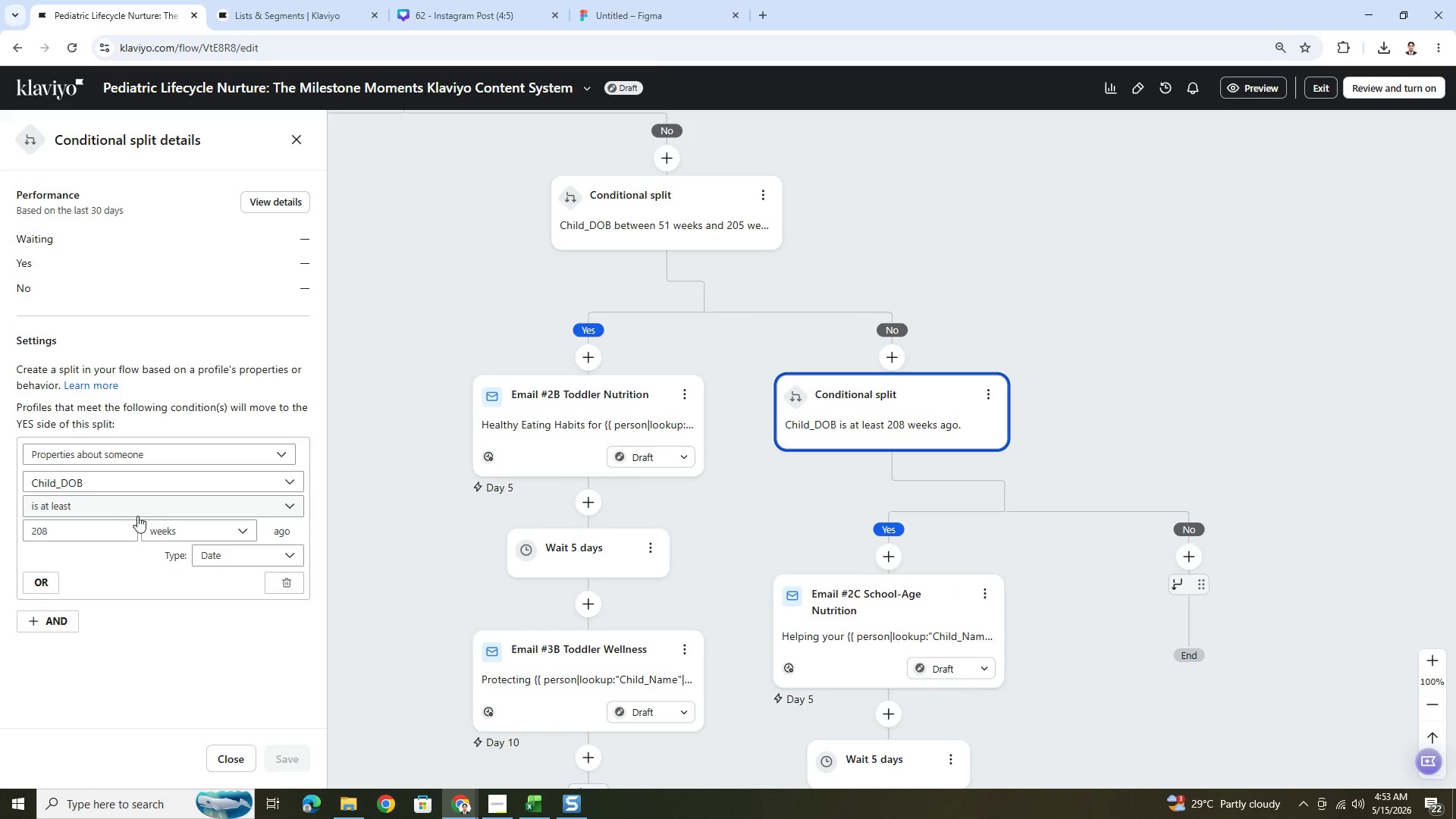 
left_click([80, 535])
 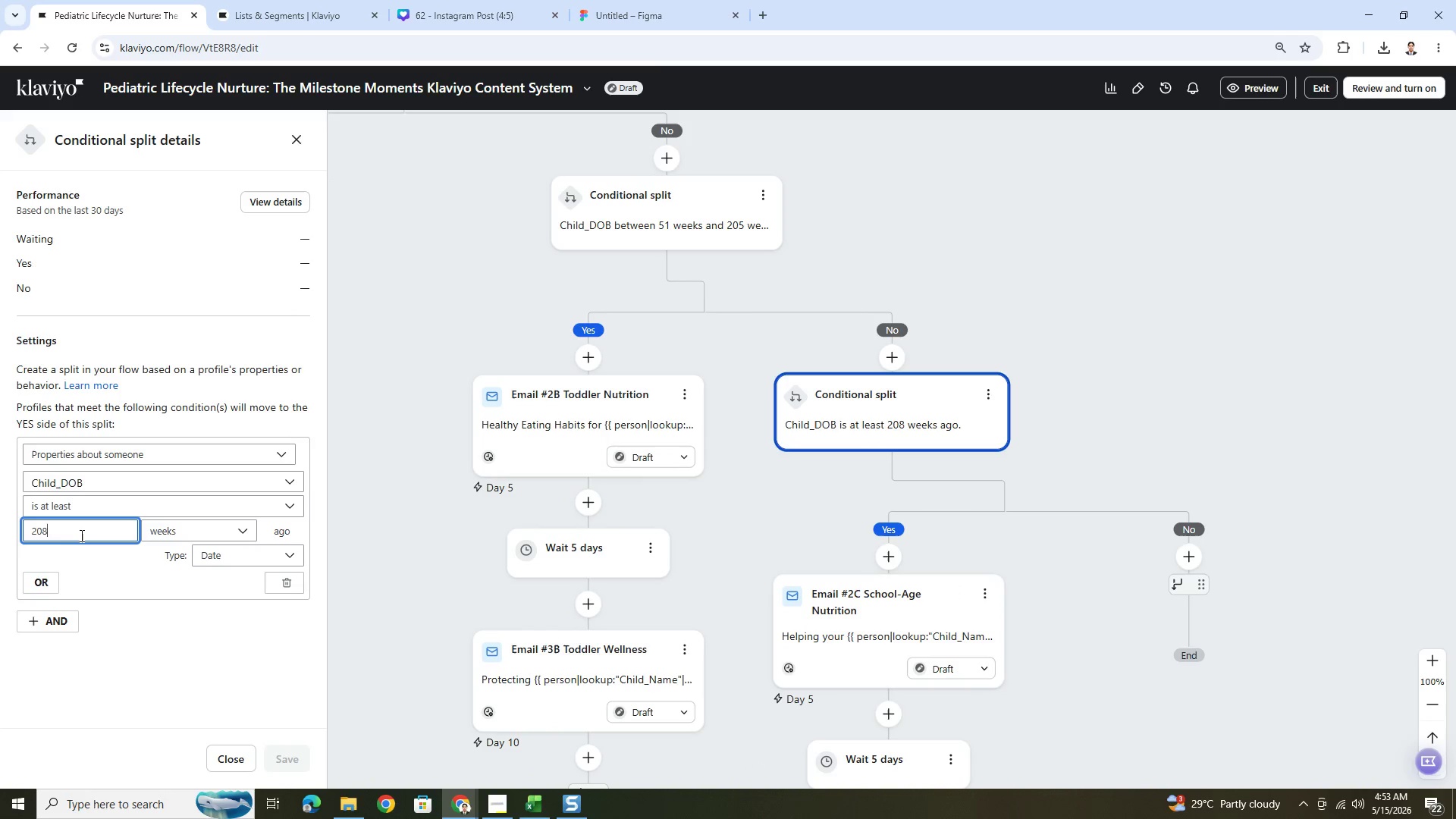 
key(Backspace)
 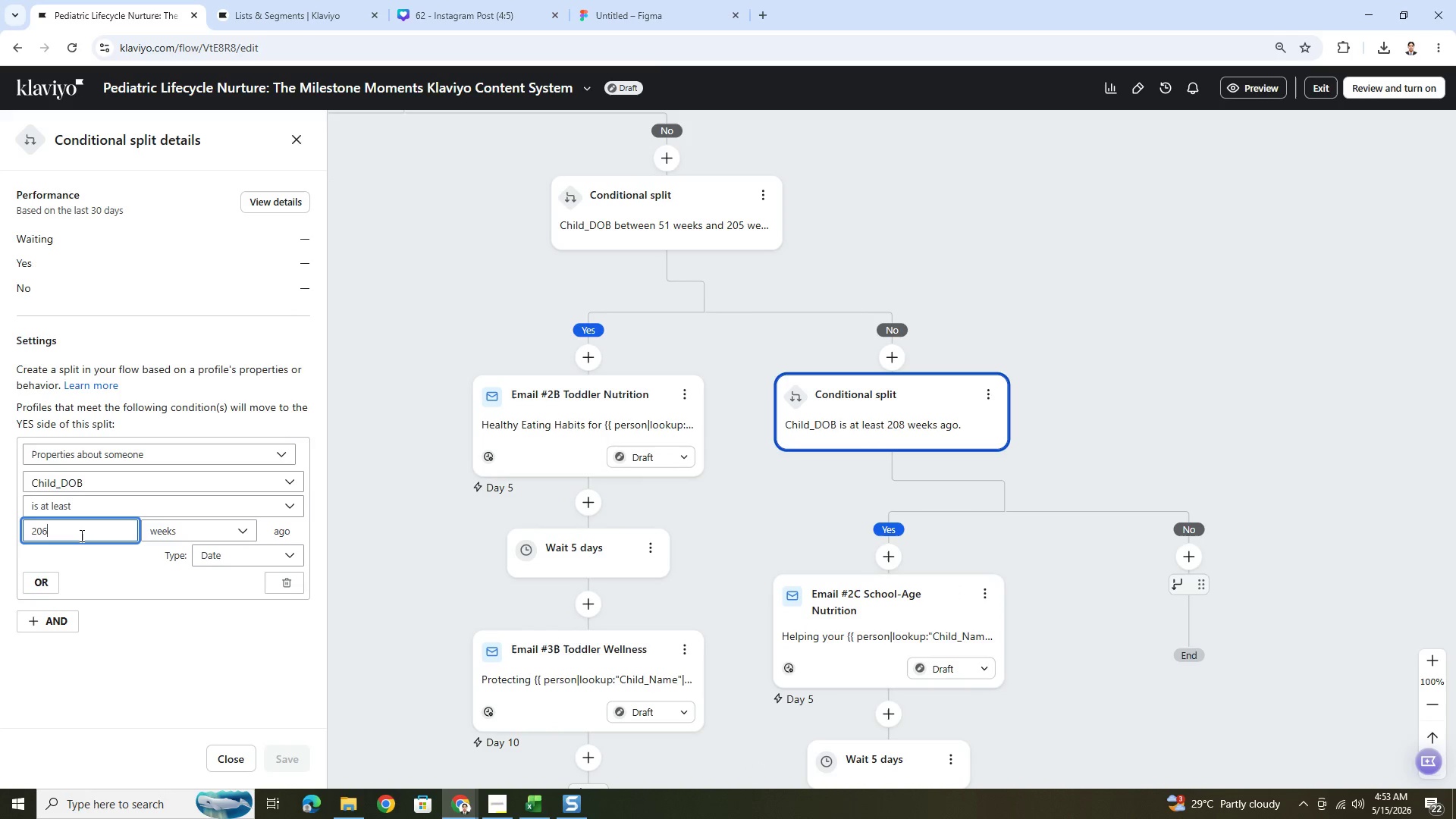 
key(6)
 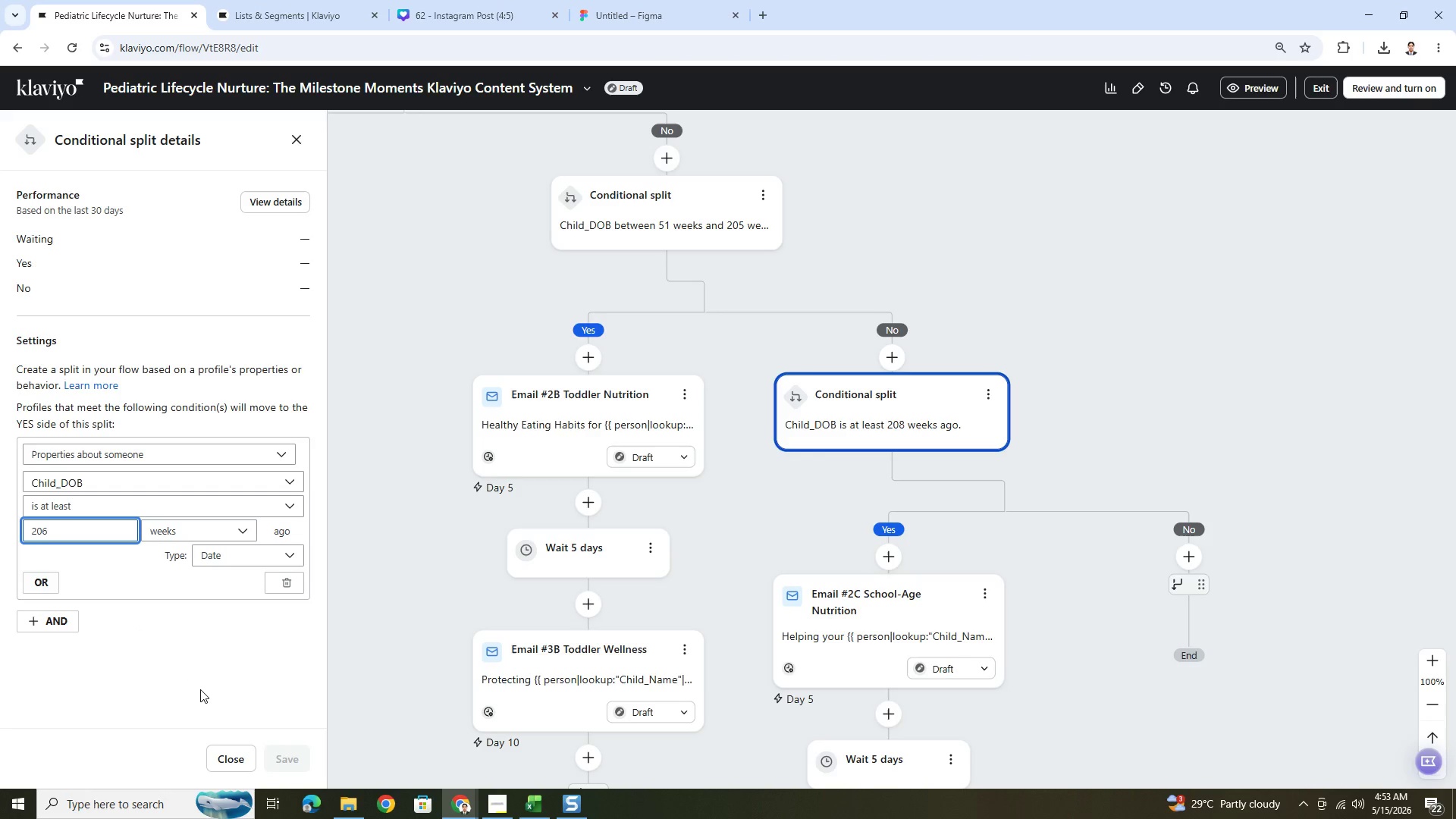 
wait(5.33)
 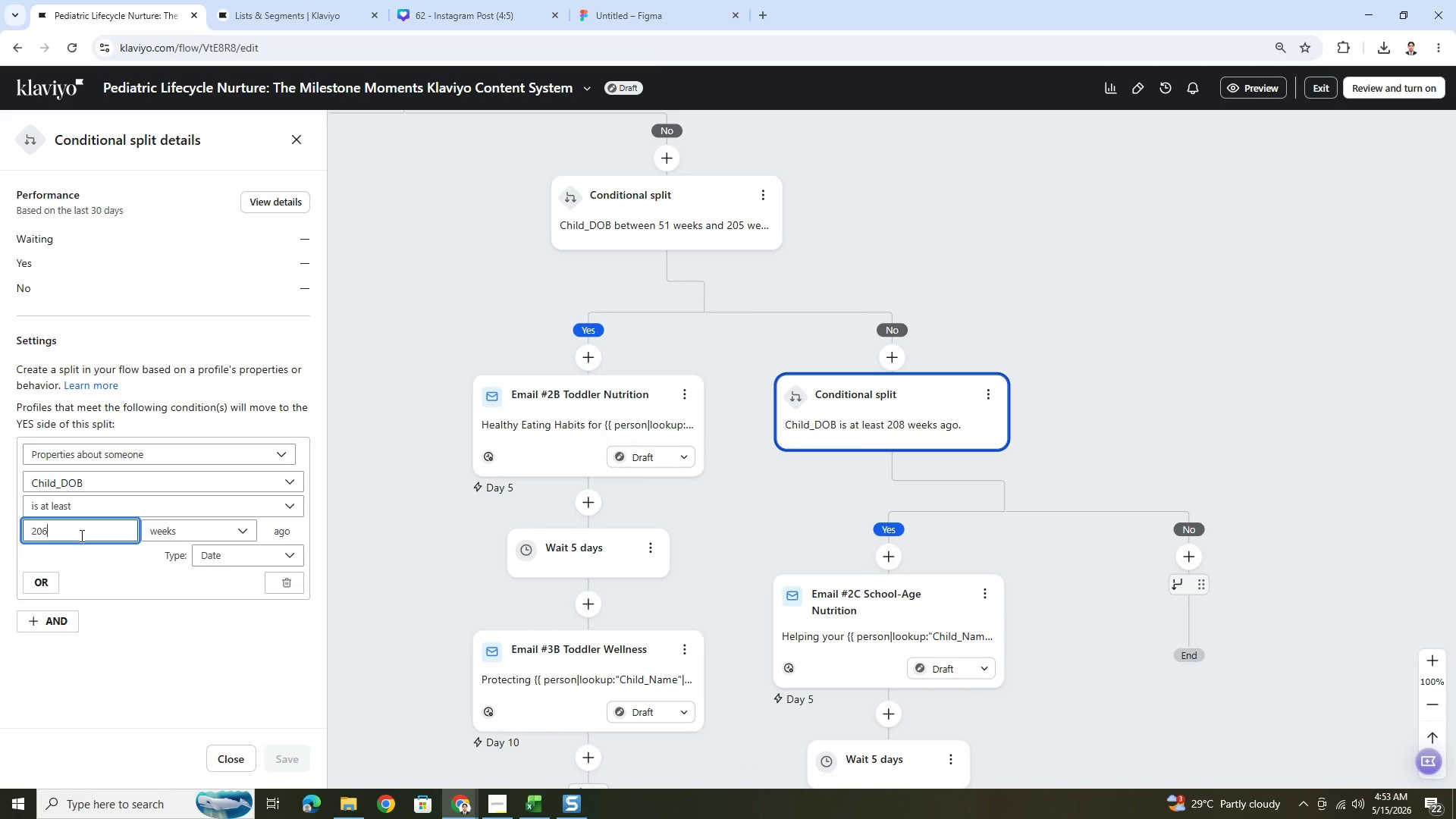 
left_click([249, 695])
 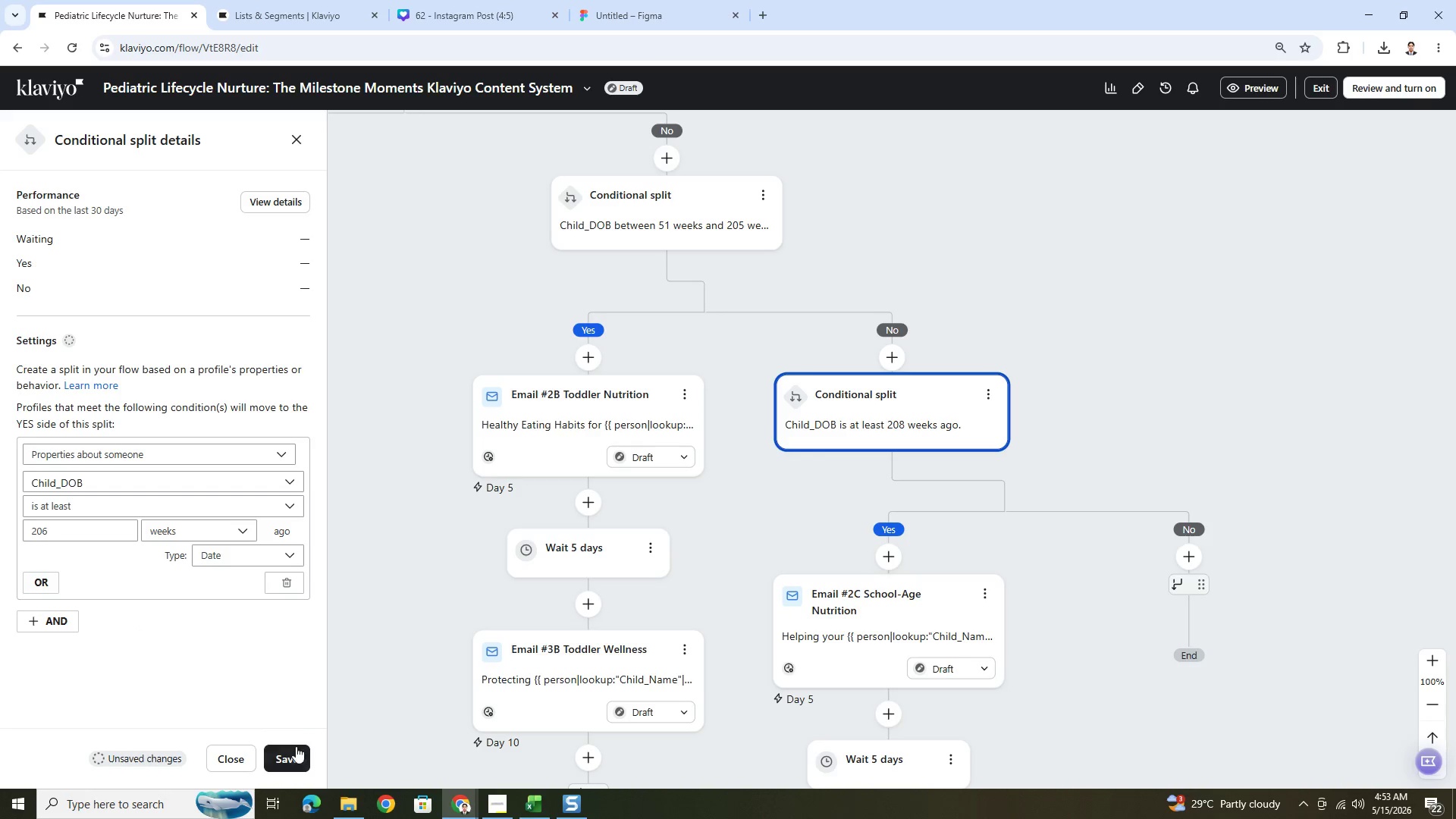 
left_click([297, 754])
 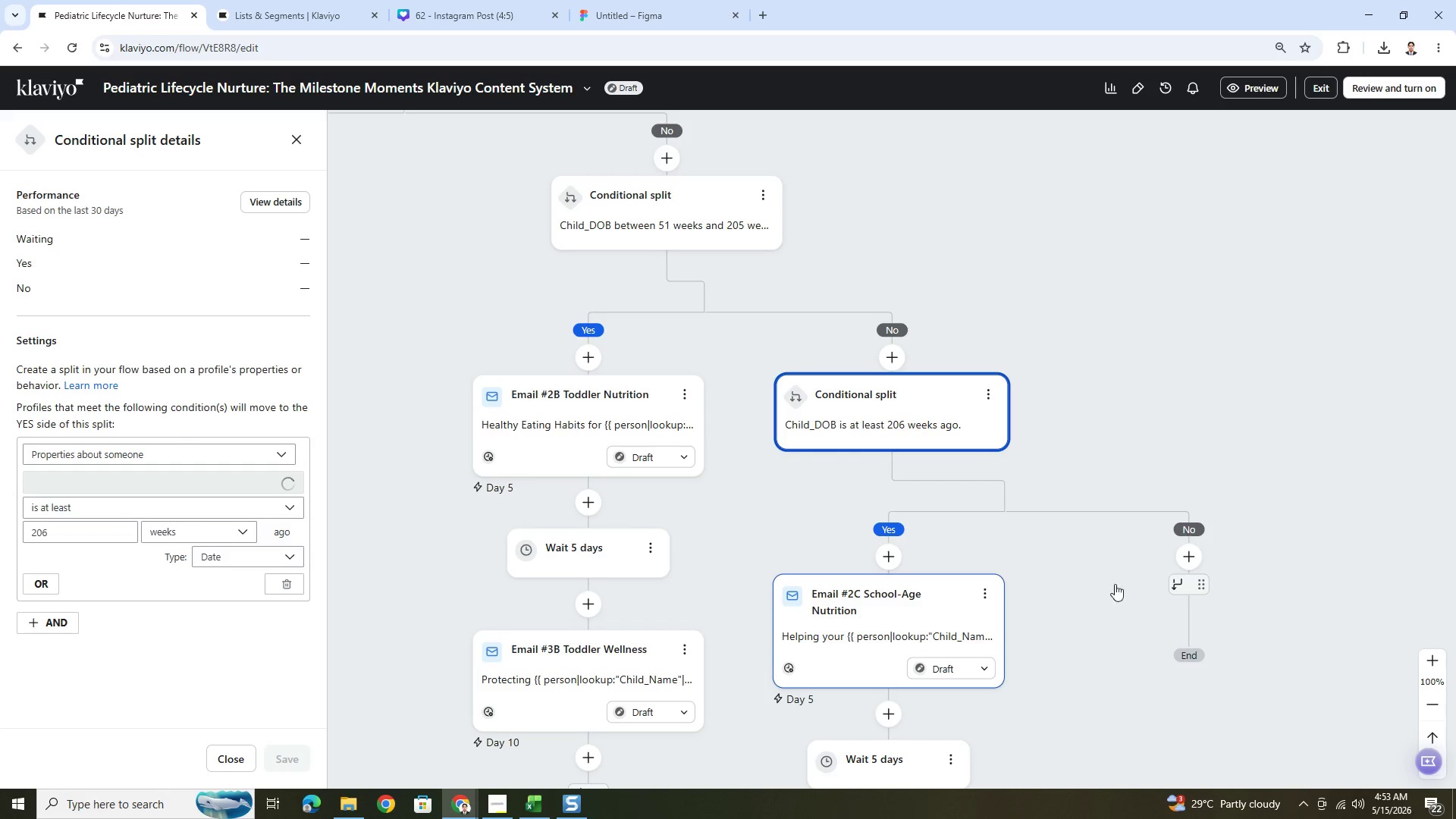 
left_click_drag(start_coordinate=[1142, 676], to_coordinate=[1068, 432])
 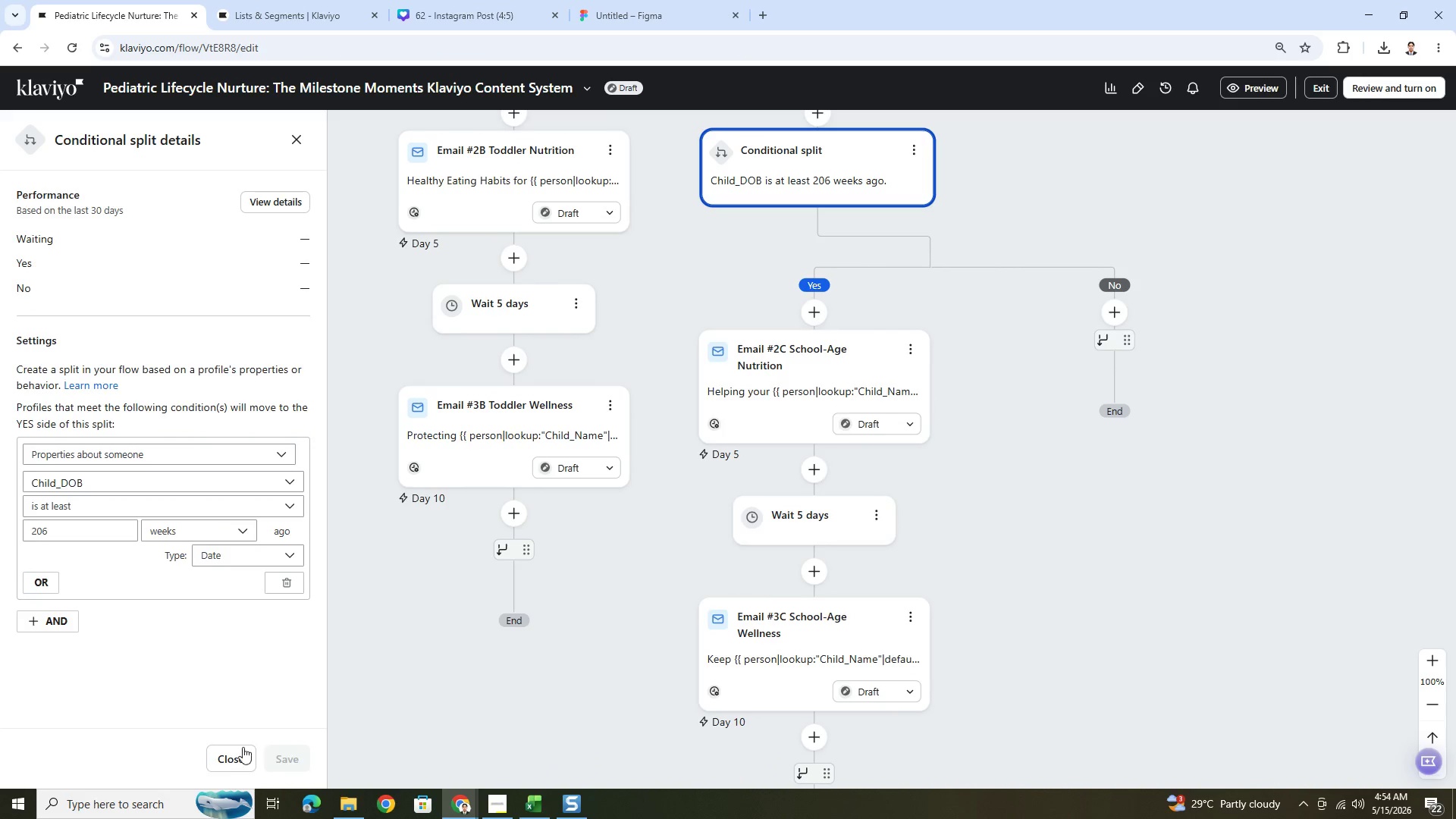 
left_click([241, 748])
 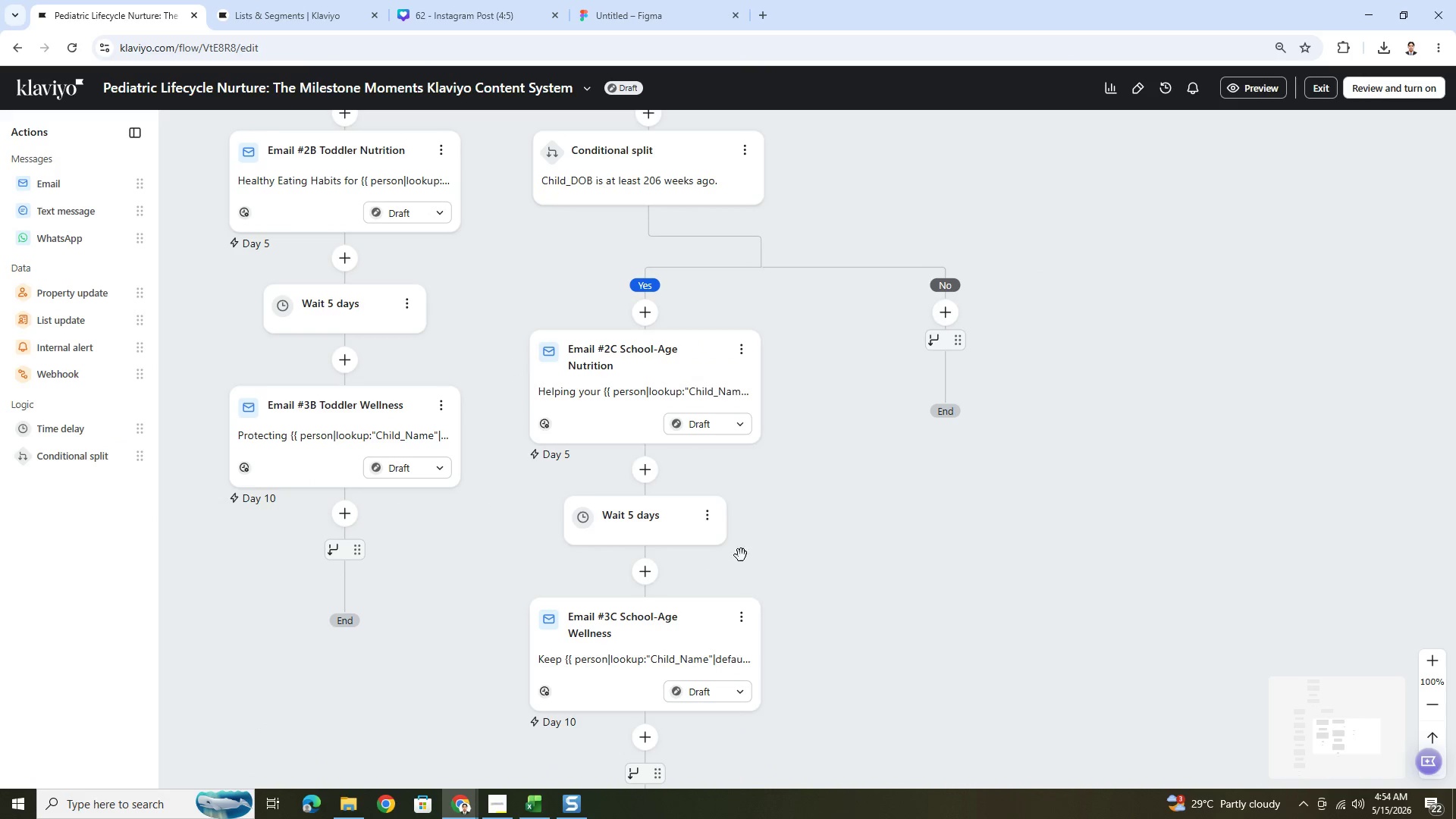 
hold_key(key=ControlLeft, duration=0.88)
scroll: coordinate [844, 541], scroll_direction: down, amount: 1.0
 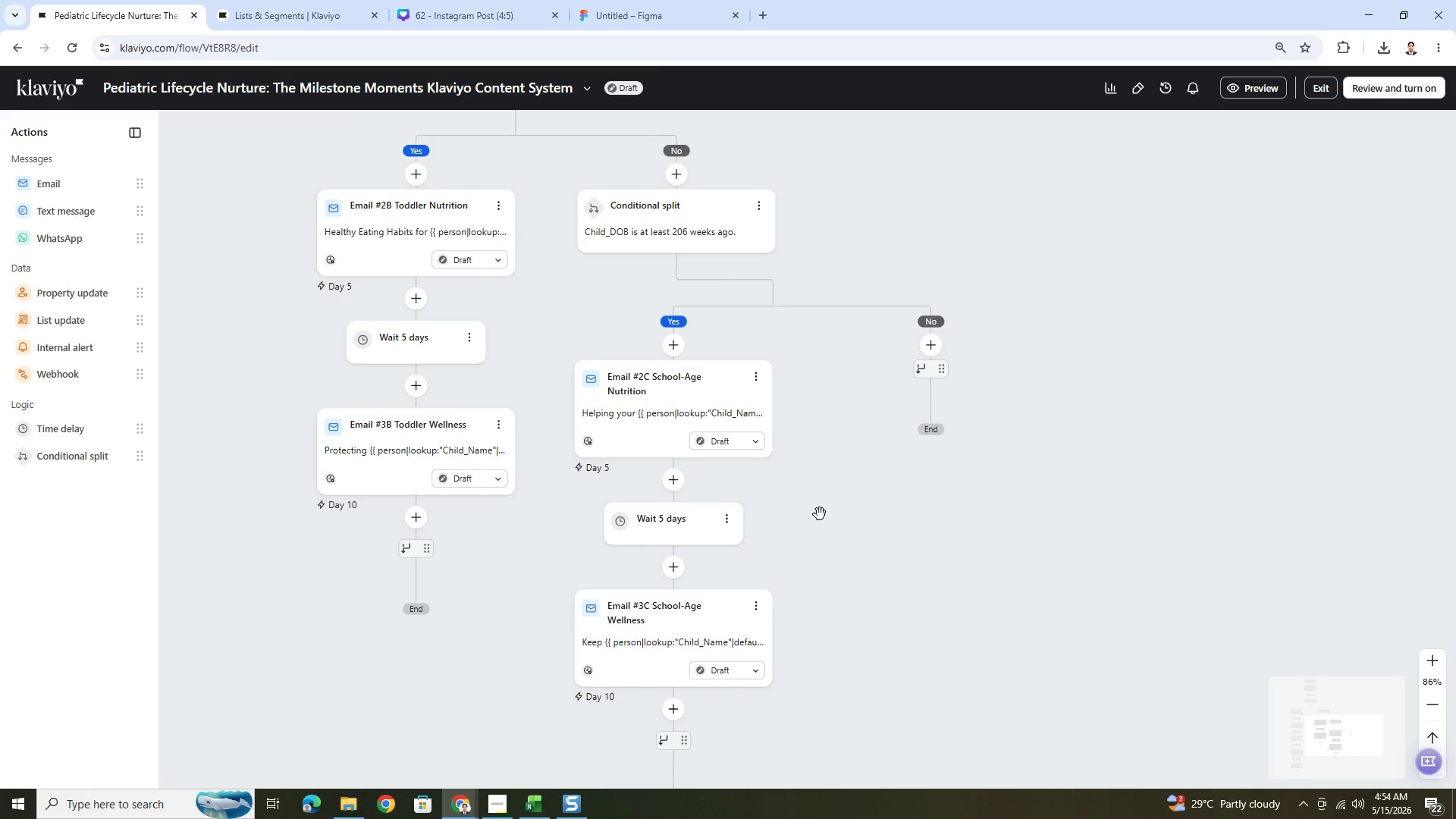 
hold_key(key=ControlLeft, duration=0.52)
 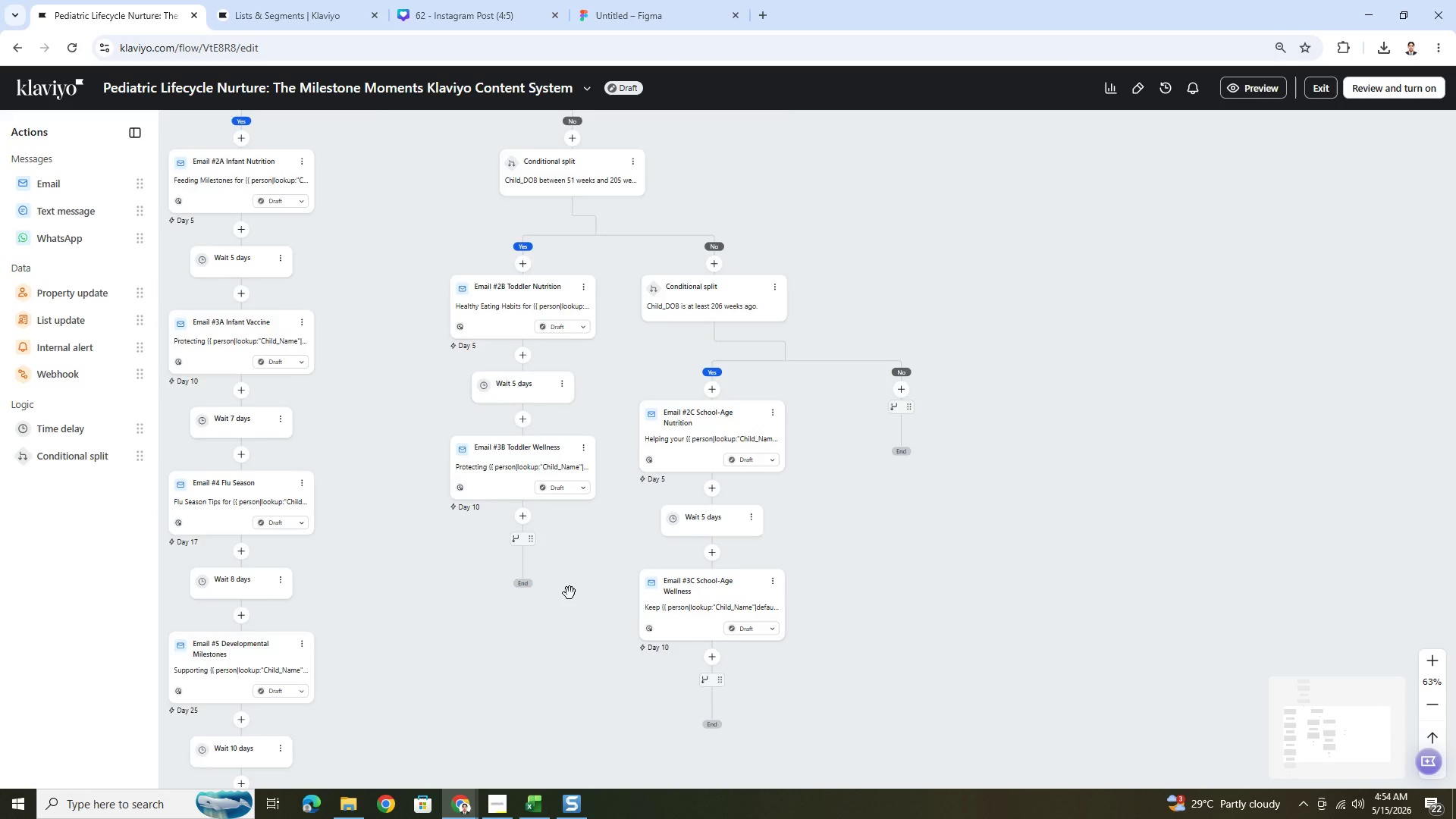 
hold_key(key=ControlLeft, duration=0.95)
 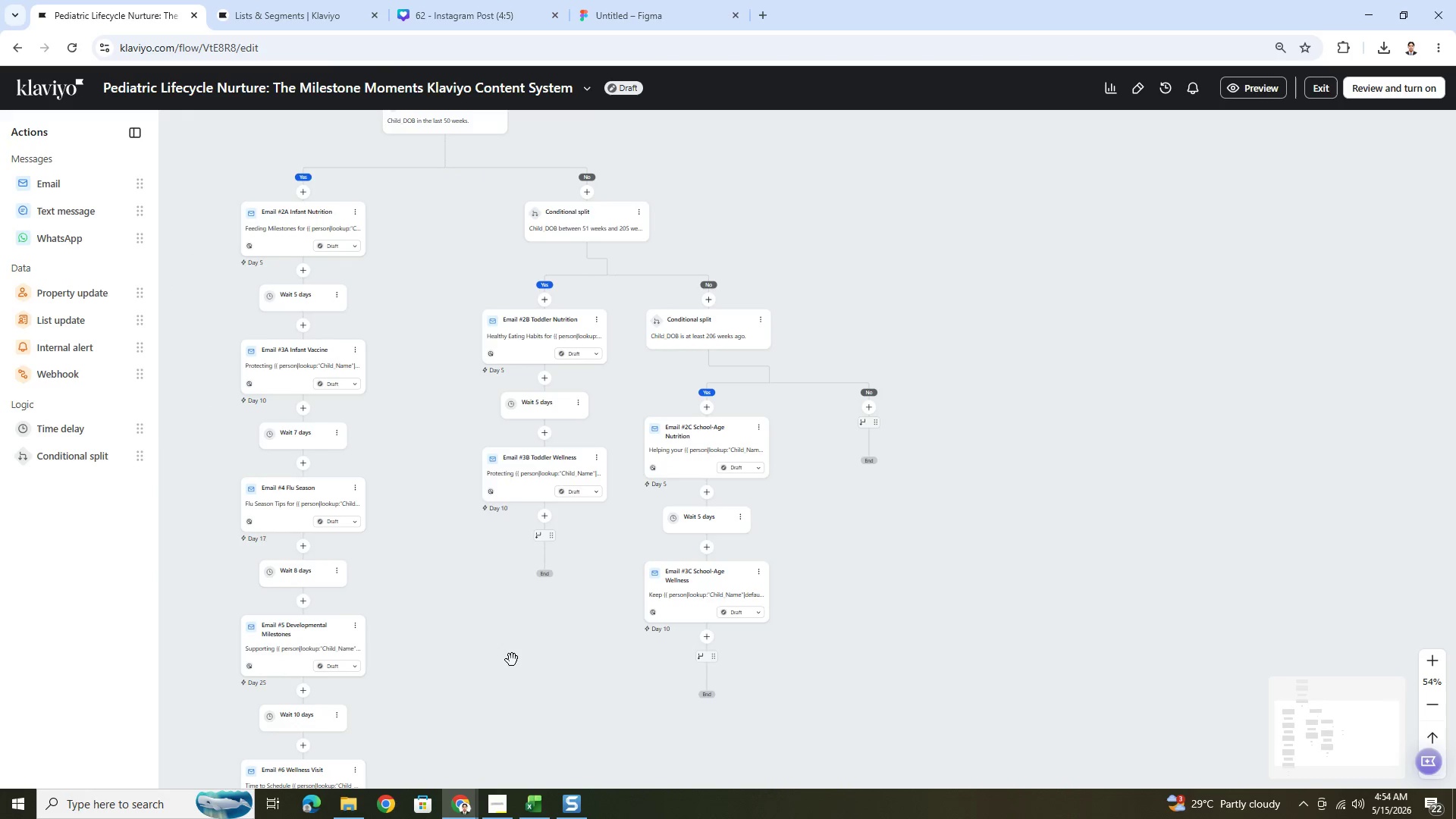 
scroll: coordinate [570, 593], scroll_direction: down, amount: 4.0
 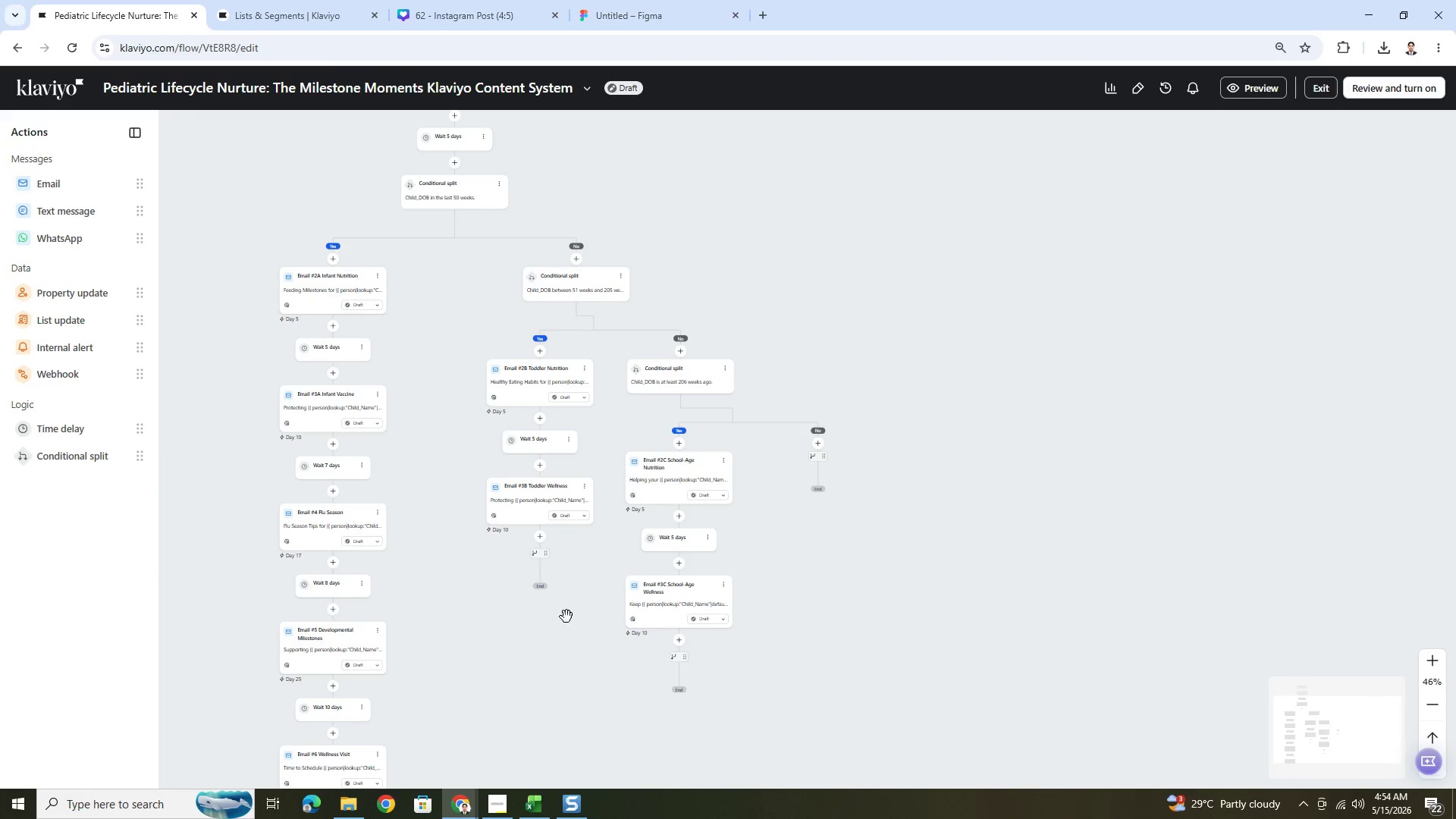 
hold_key(key=ControlLeft, duration=0.42)
scroll: coordinate [512, 660], scroll_direction: up, amount: 1.0
 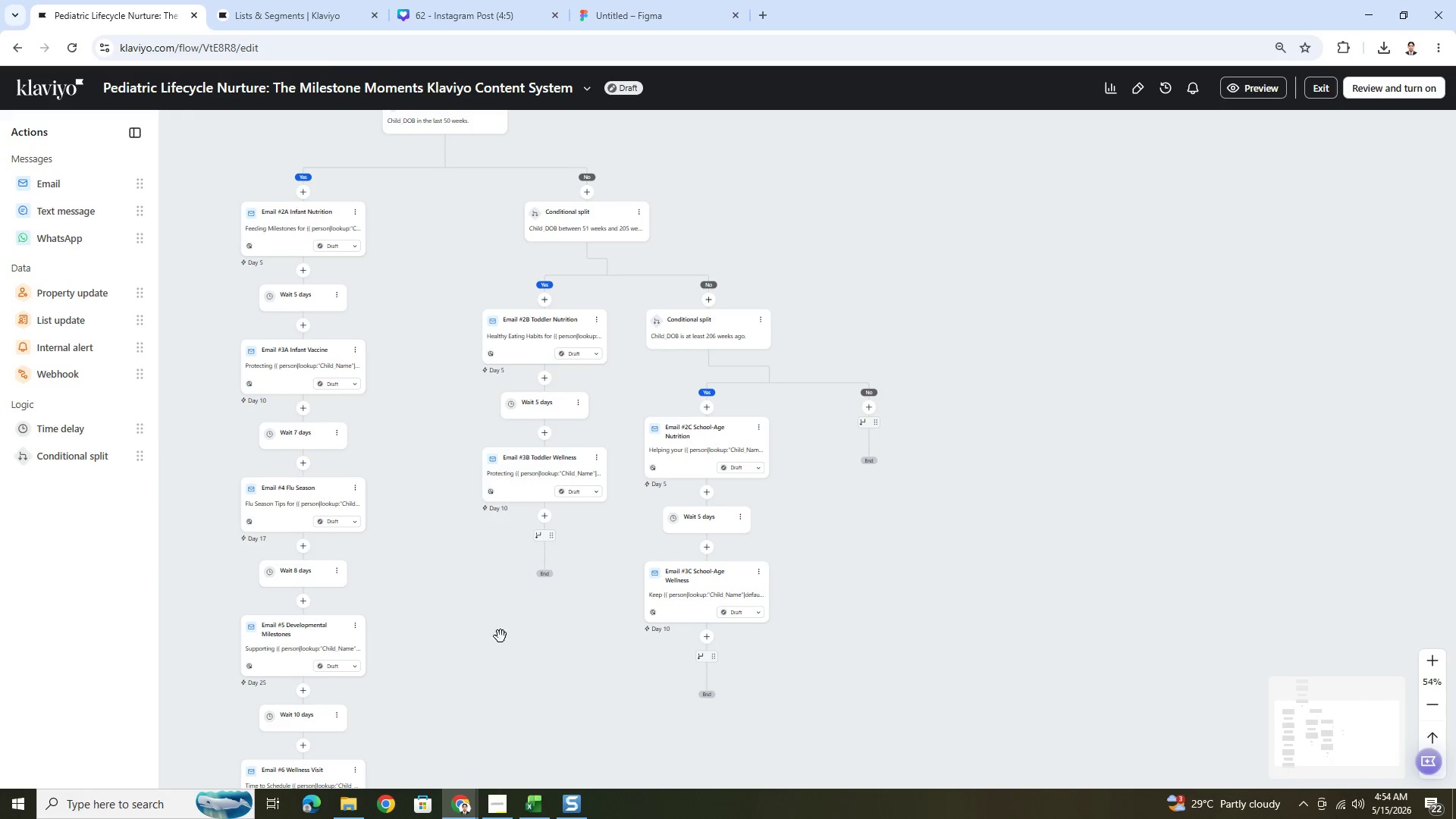 
left_click_drag(start_coordinate=[500, 636], to_coordinate=[692, 560])
 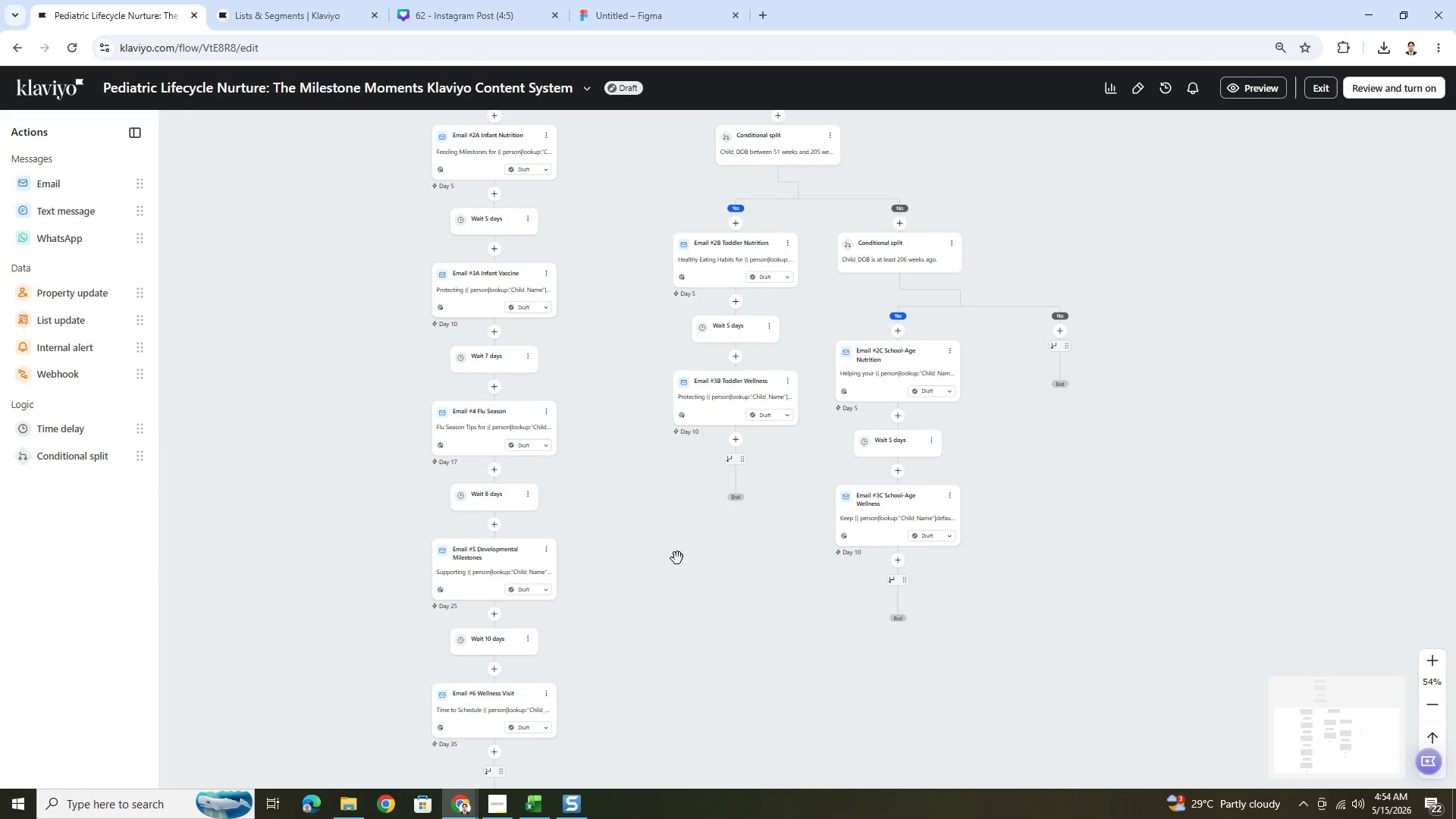 
hold_key(key=ControlLeft, duration=0.42)
scroll: coordinate [754, 557], scroll_direction: up, amount: 5.0
 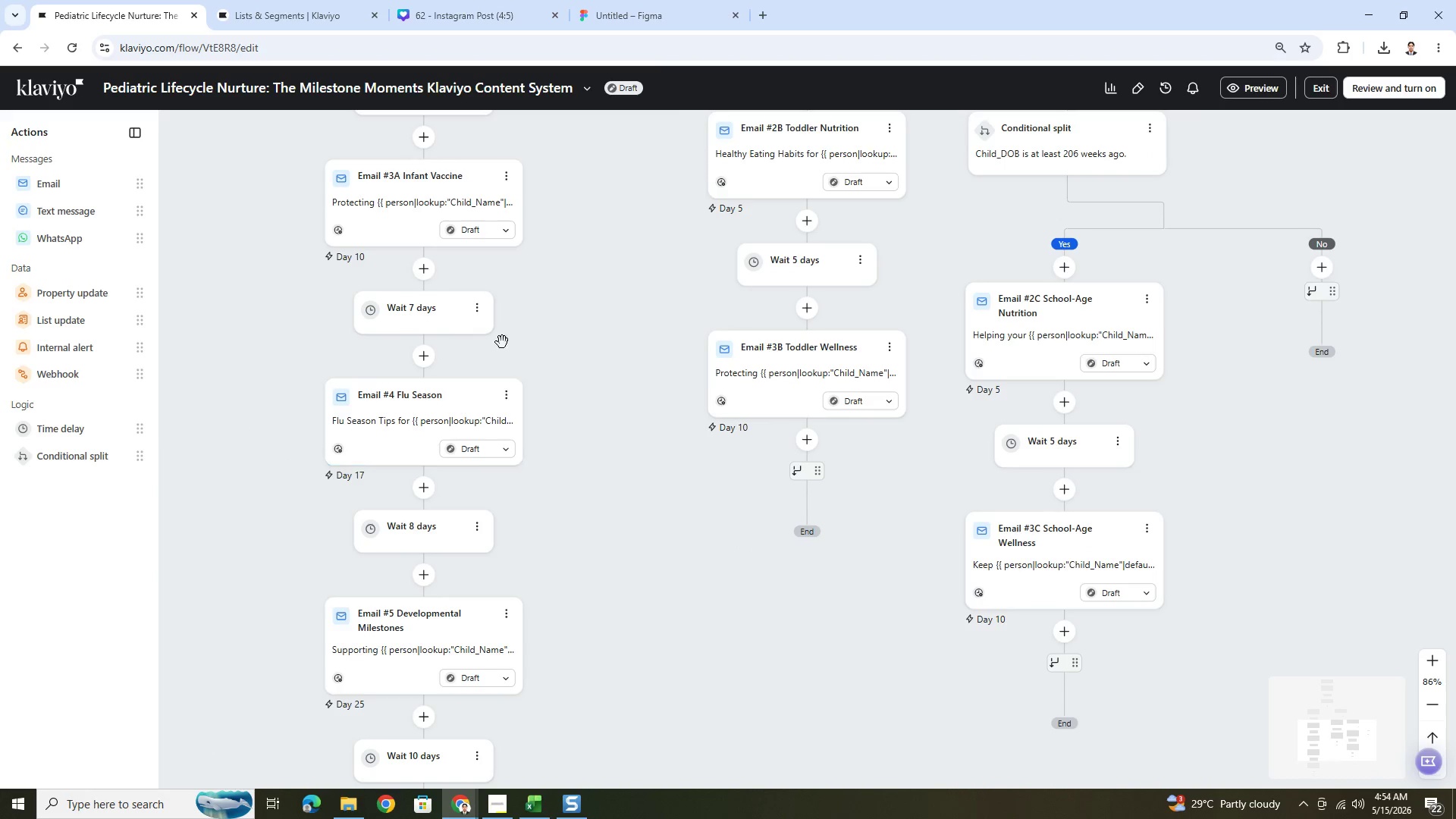 
left_click([482, 313])
 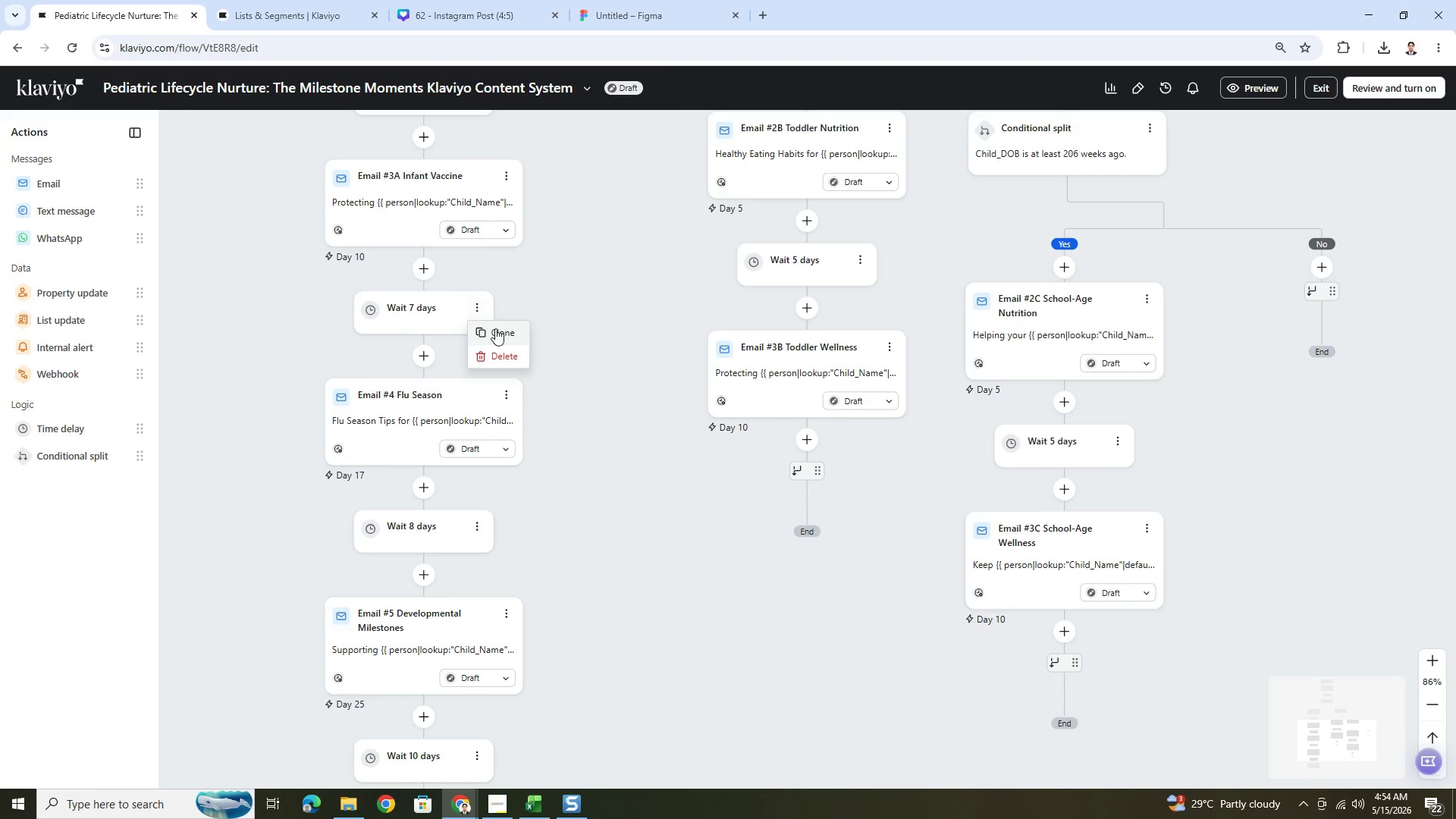 
left_click([499, 331])
 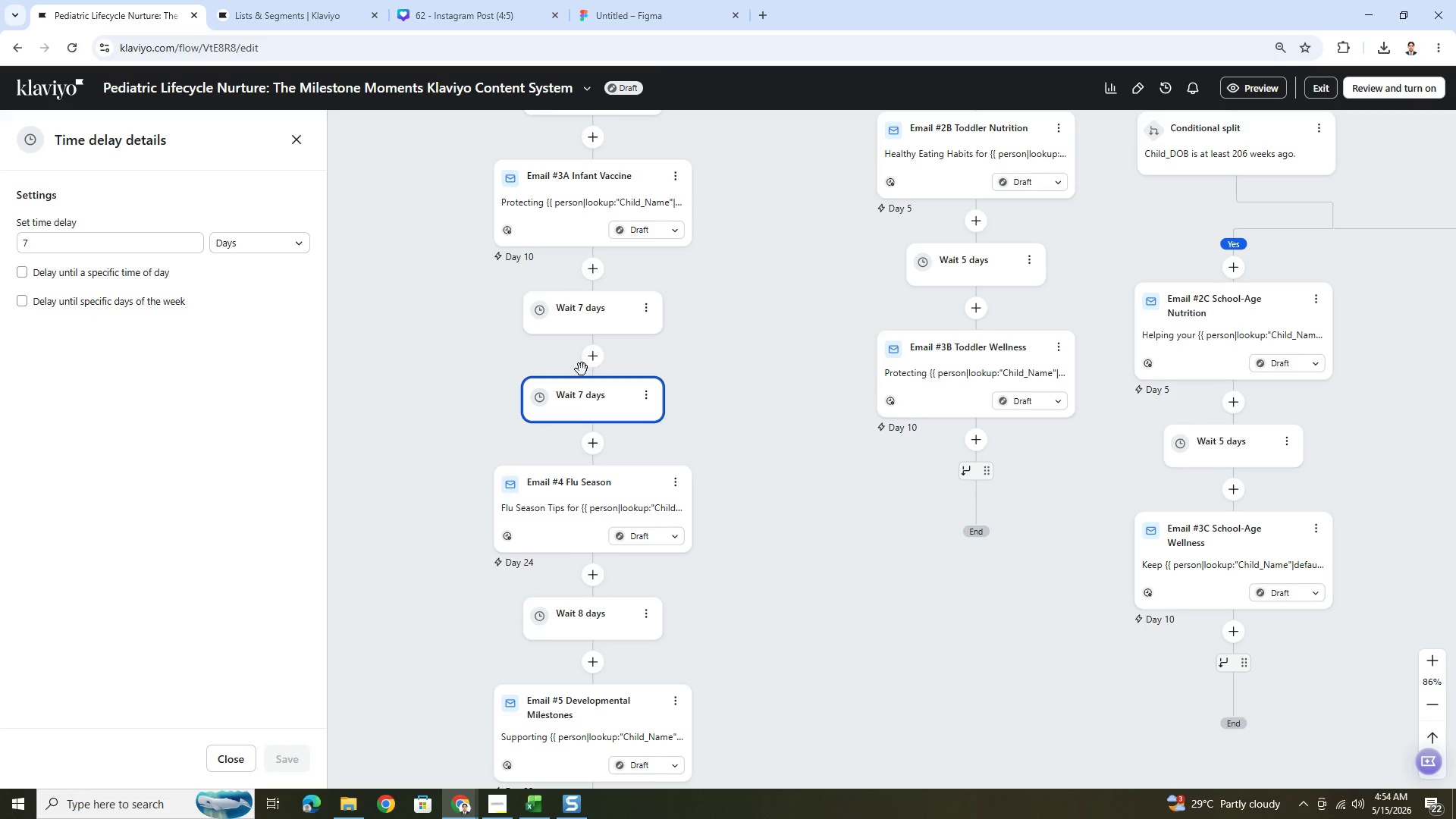 
left_click_drag(start_coordinate=[583, 401], to_coordinate=[988, 453])
 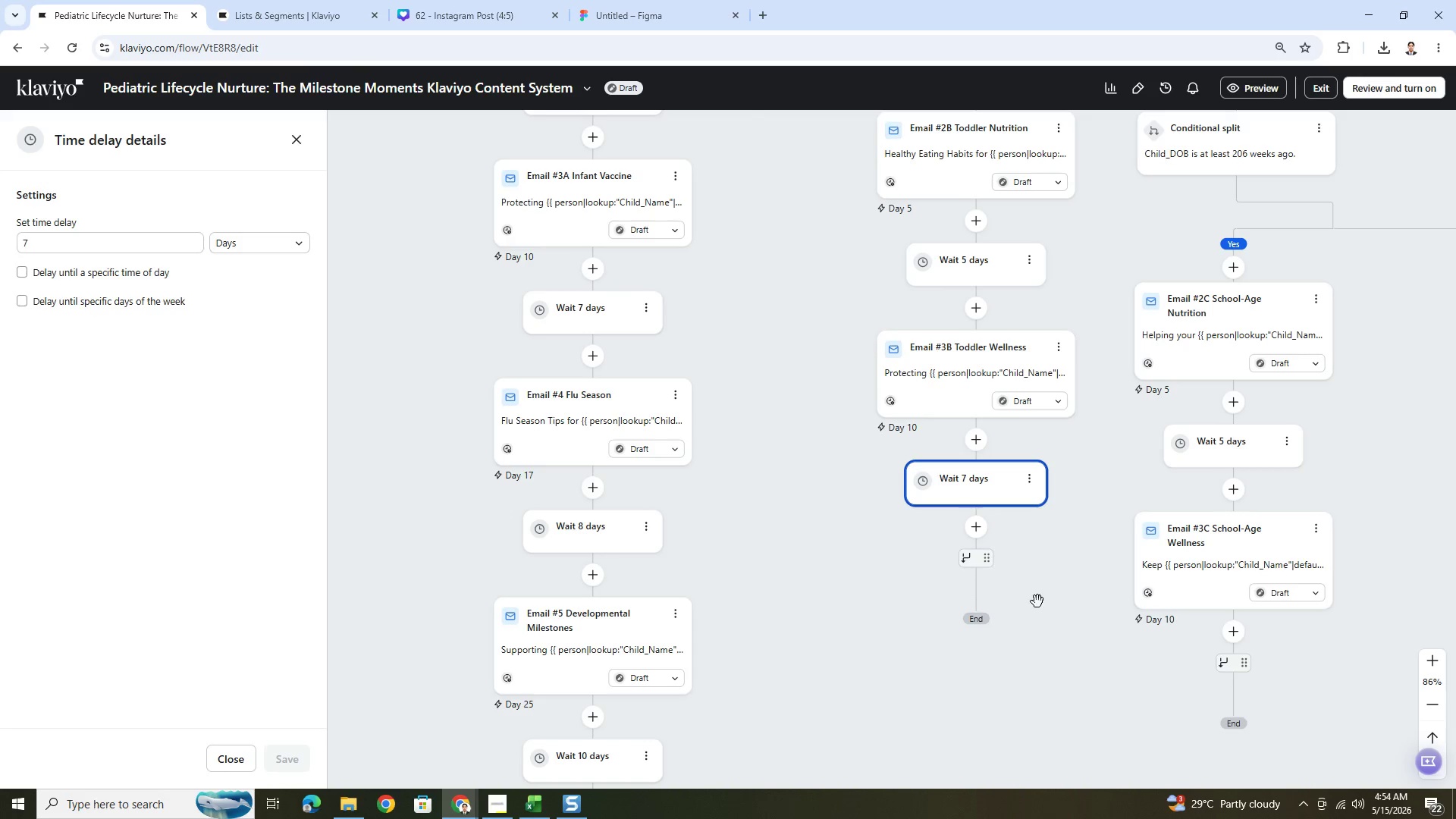 
left_click_drag(start_coordinate=[916, 634], to_coordinate=[839, 531])
 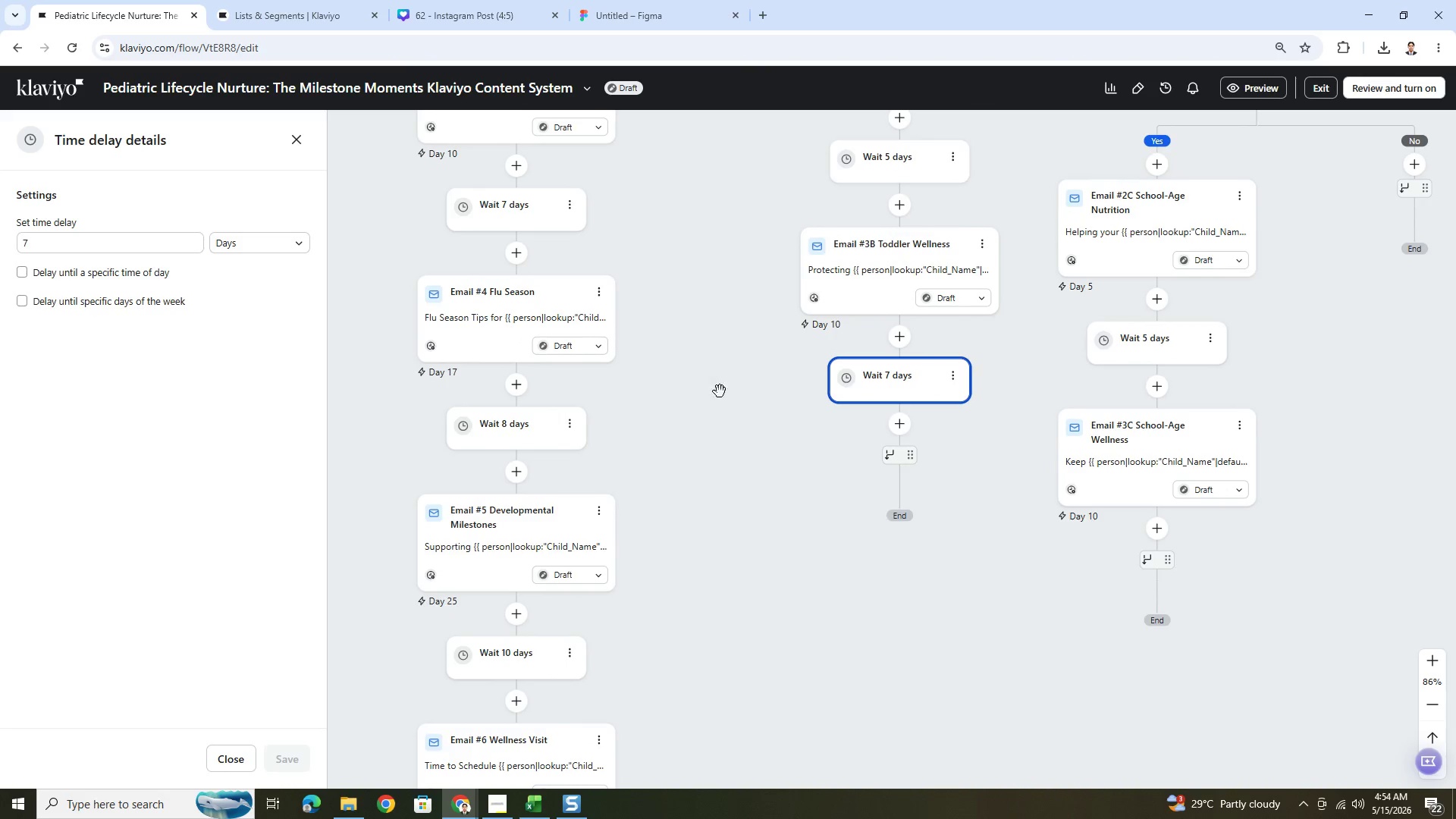 
left_click_drag(start_coordinate=[730, 391], to_coordinate=[695, 491])
 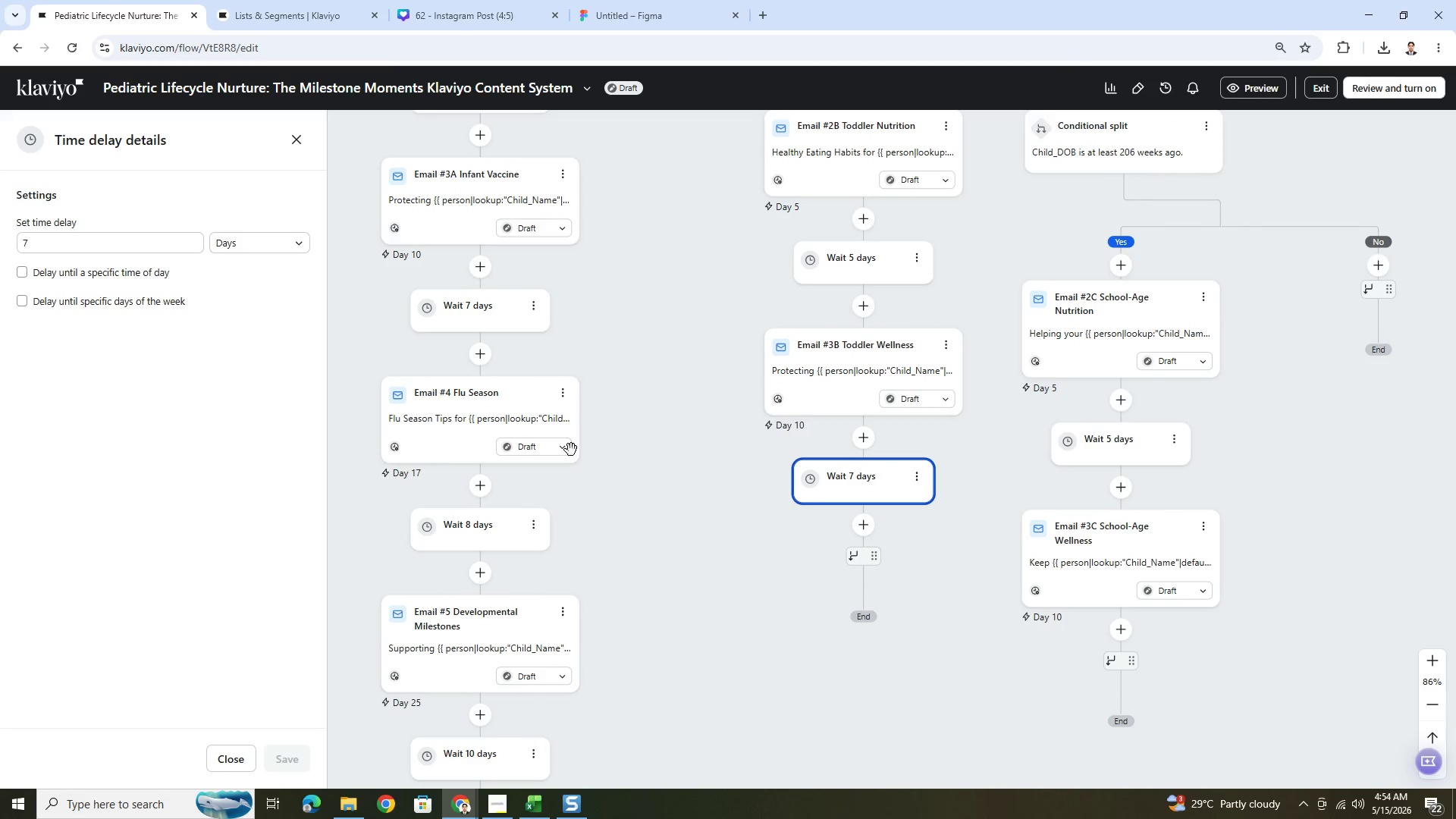 
mouse_move([568, 388])
 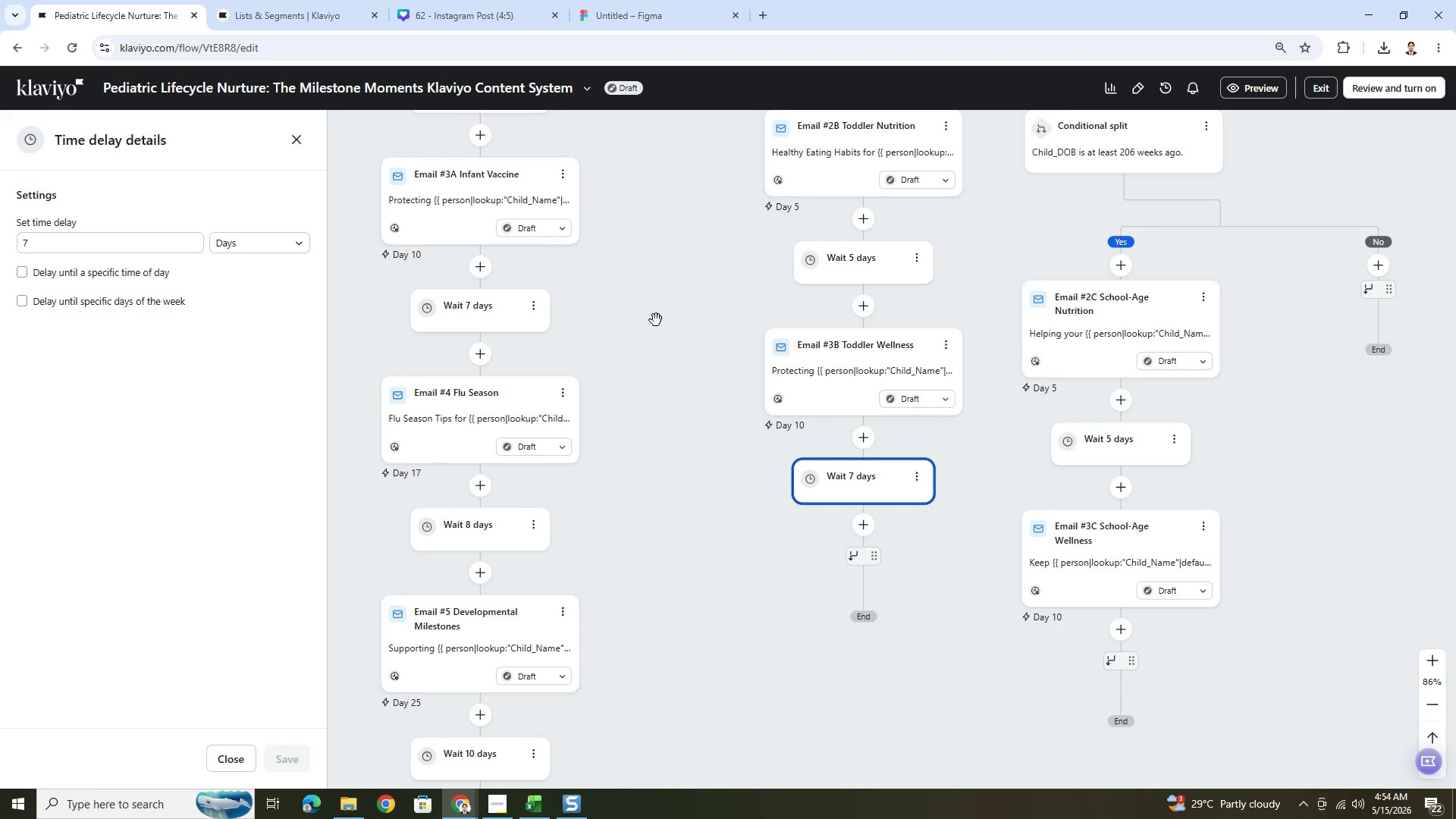 
left_click_drag(start_coordinate=[656, 320], to_coordinate=[706, 460])
 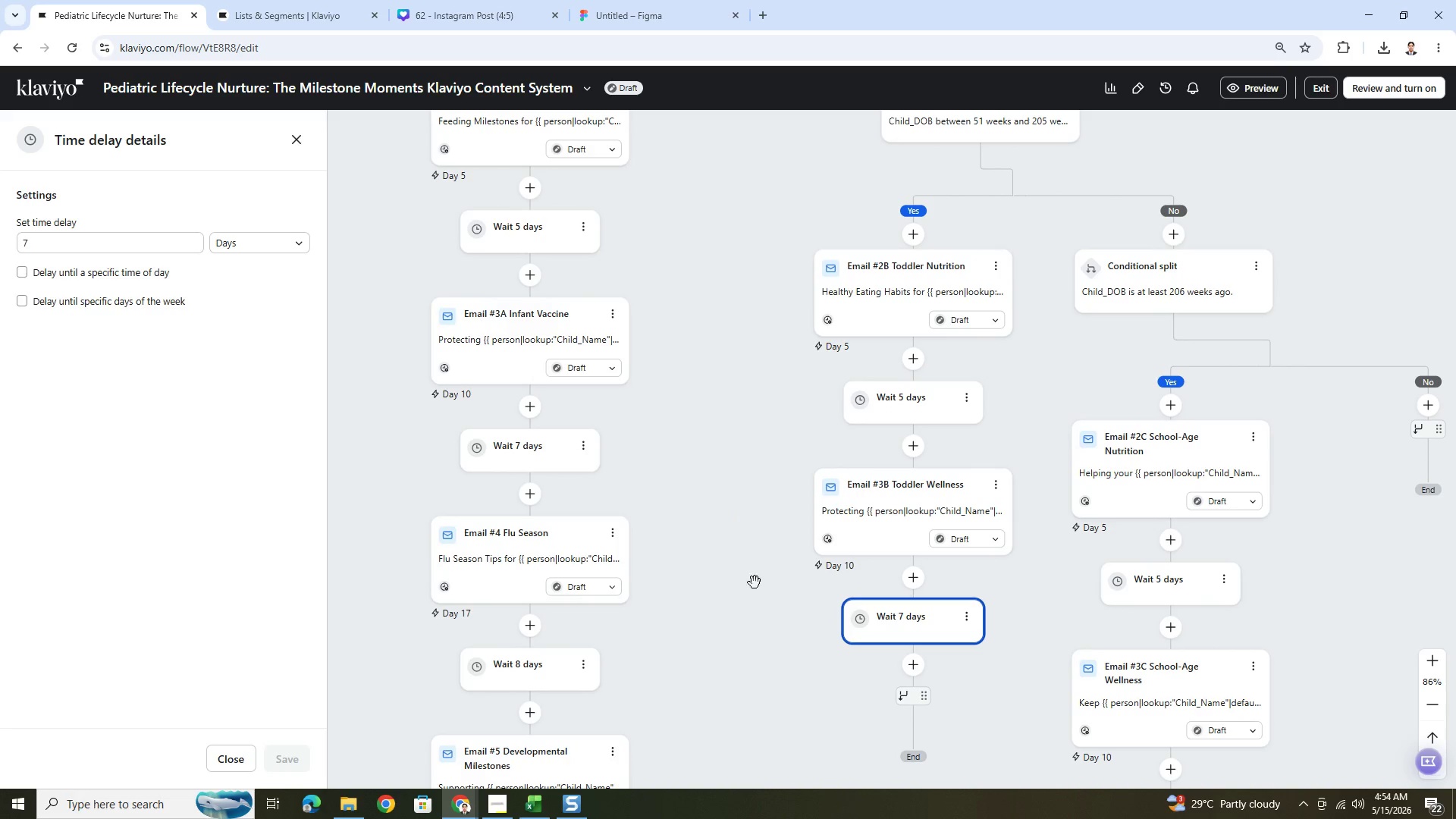 
left_click_drag(start_coordinate=[756, 629], to_coordinate=[660, 444])
 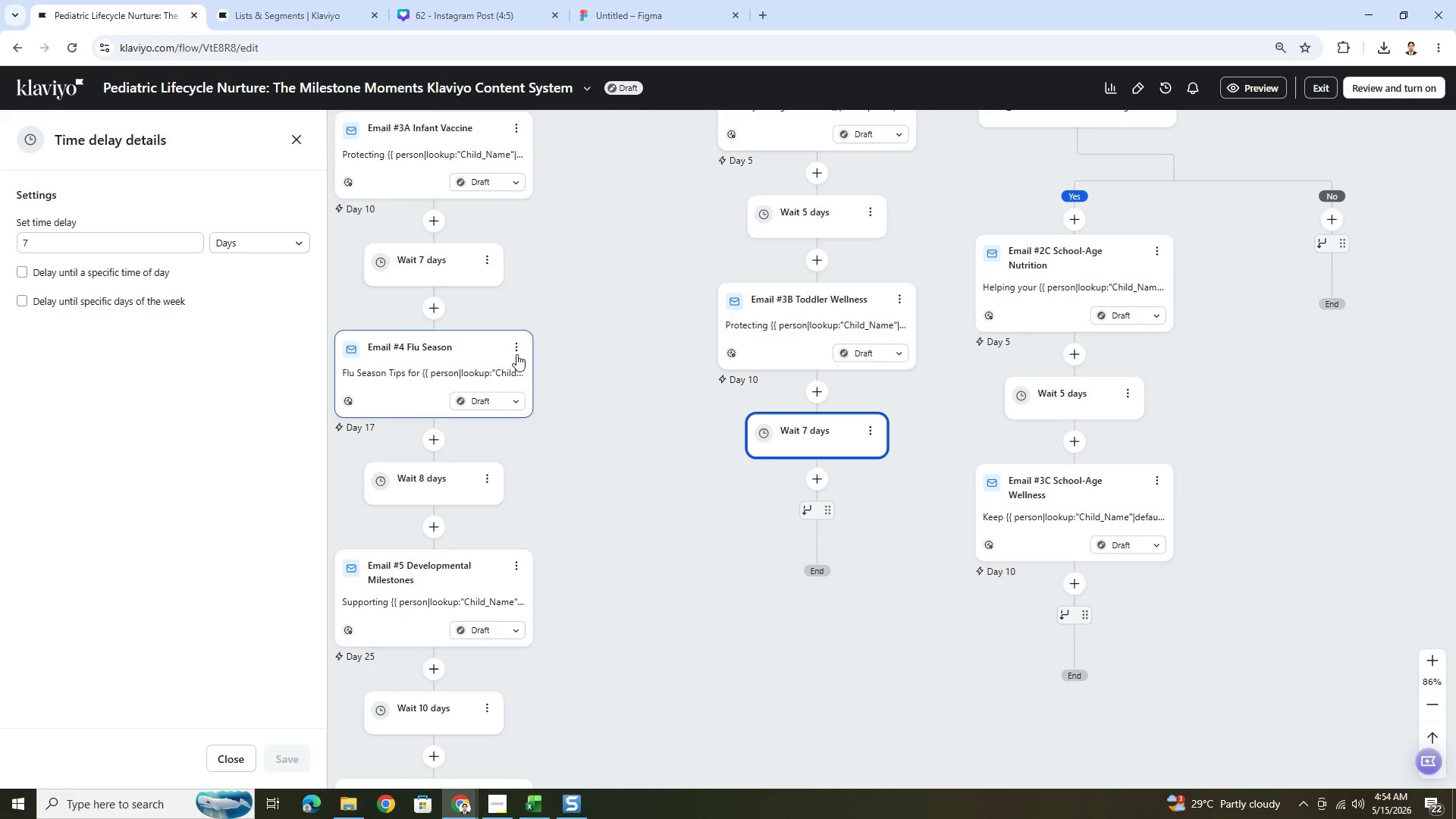 
left_click([513, 349])
 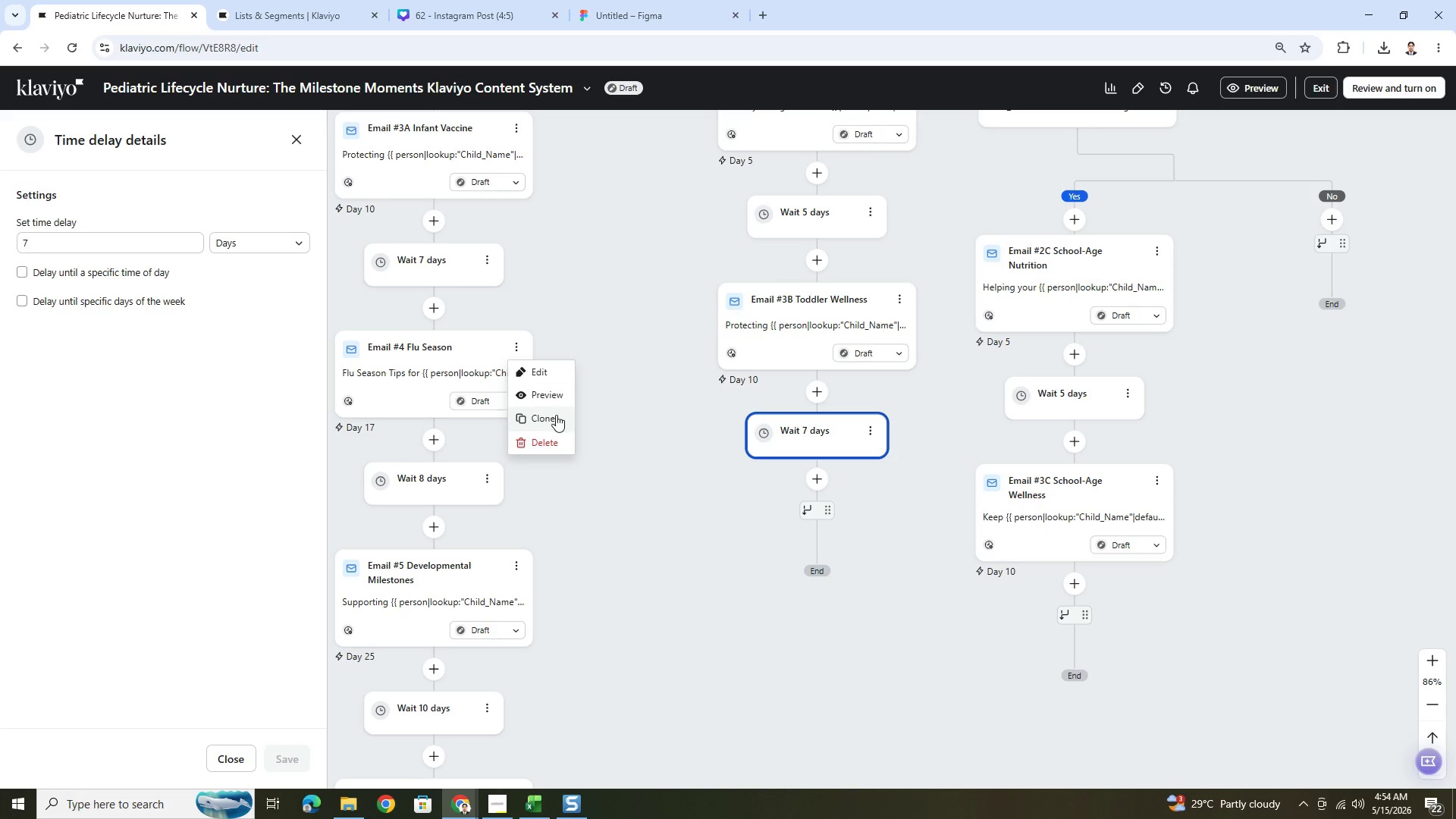 
left_click([557, 416])
 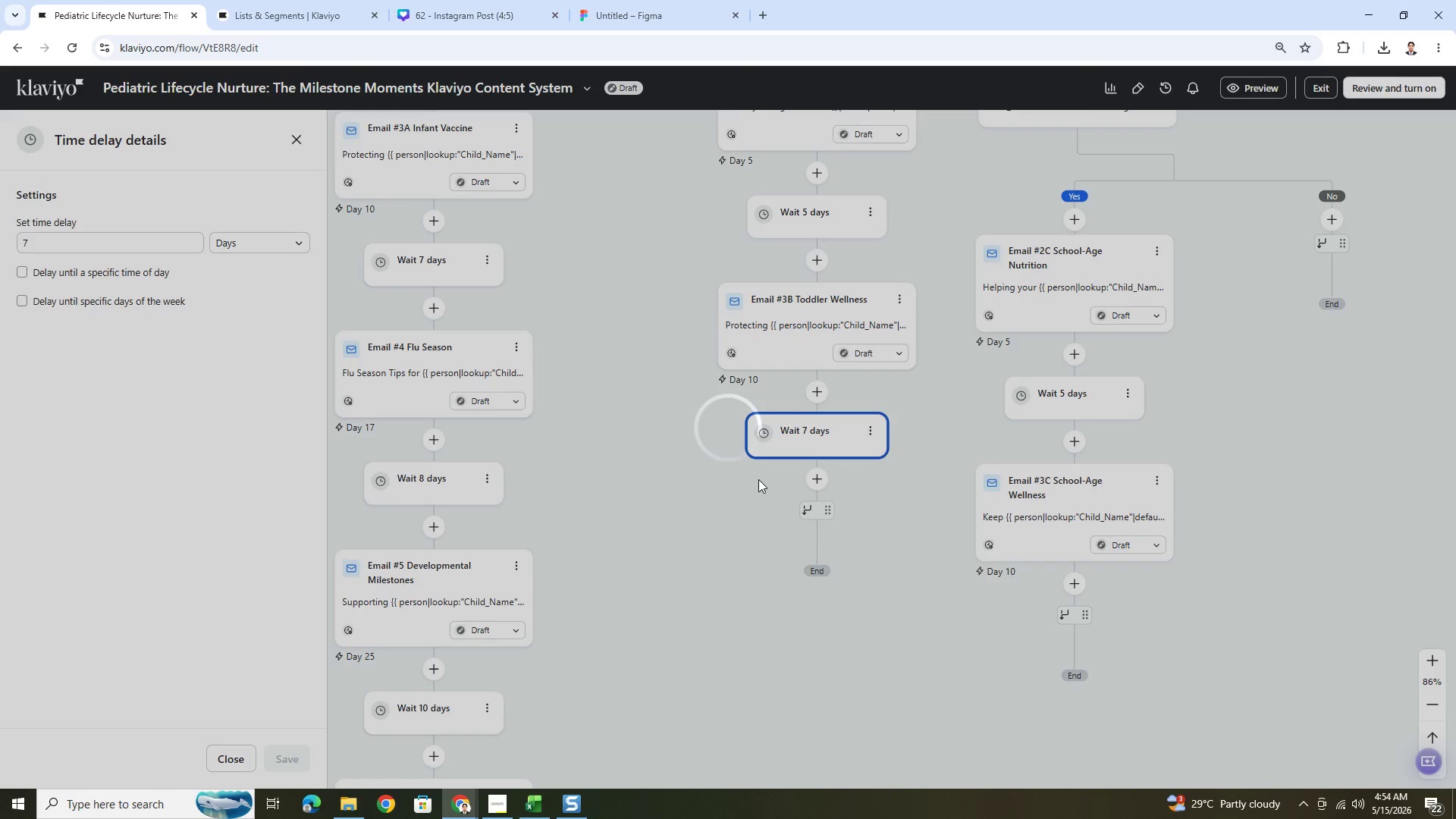 
wait(5.44)
 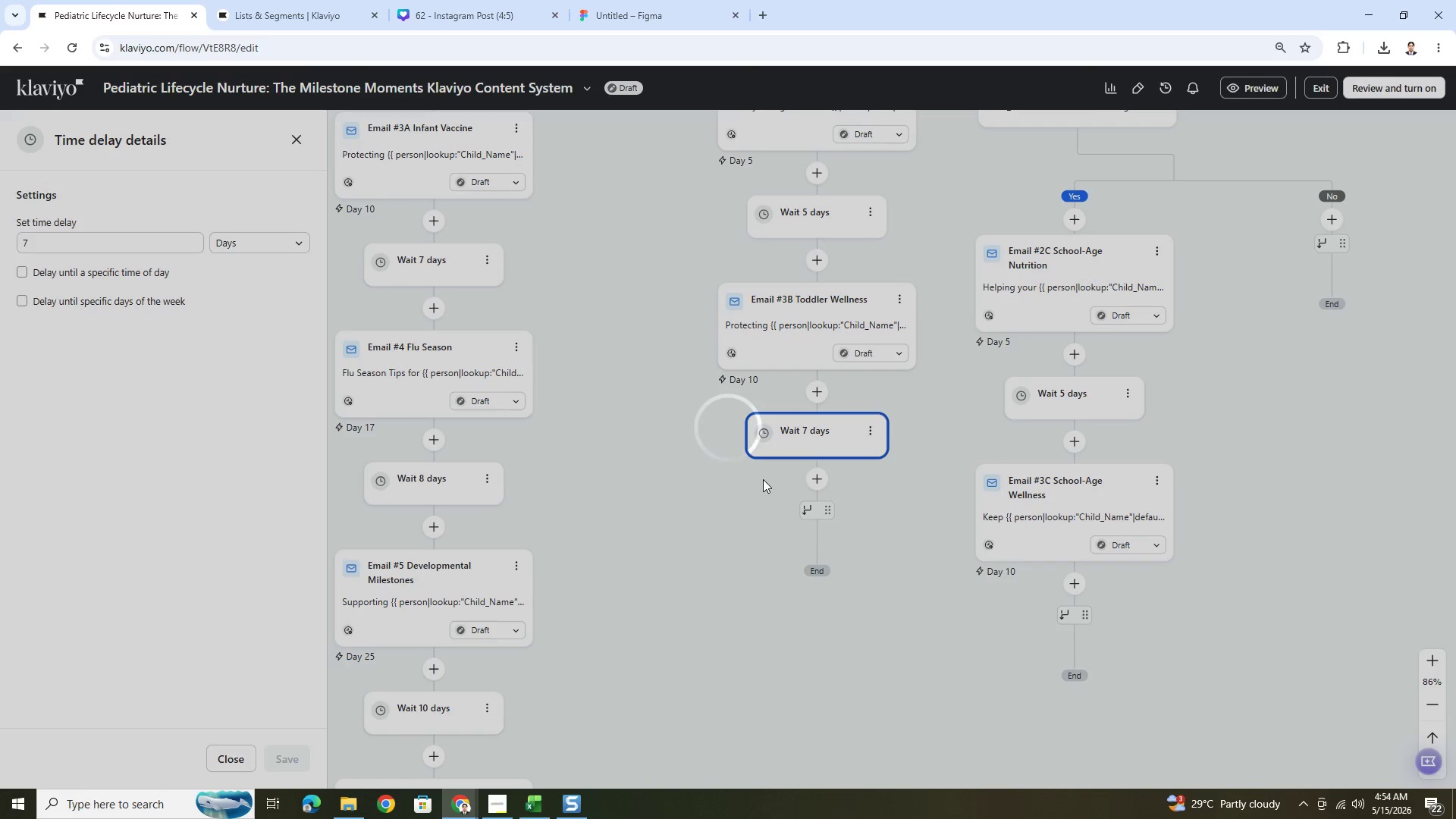 
left_click_drag(start_coordinate=[424, 488], to_coordinate=[1058, 502])
 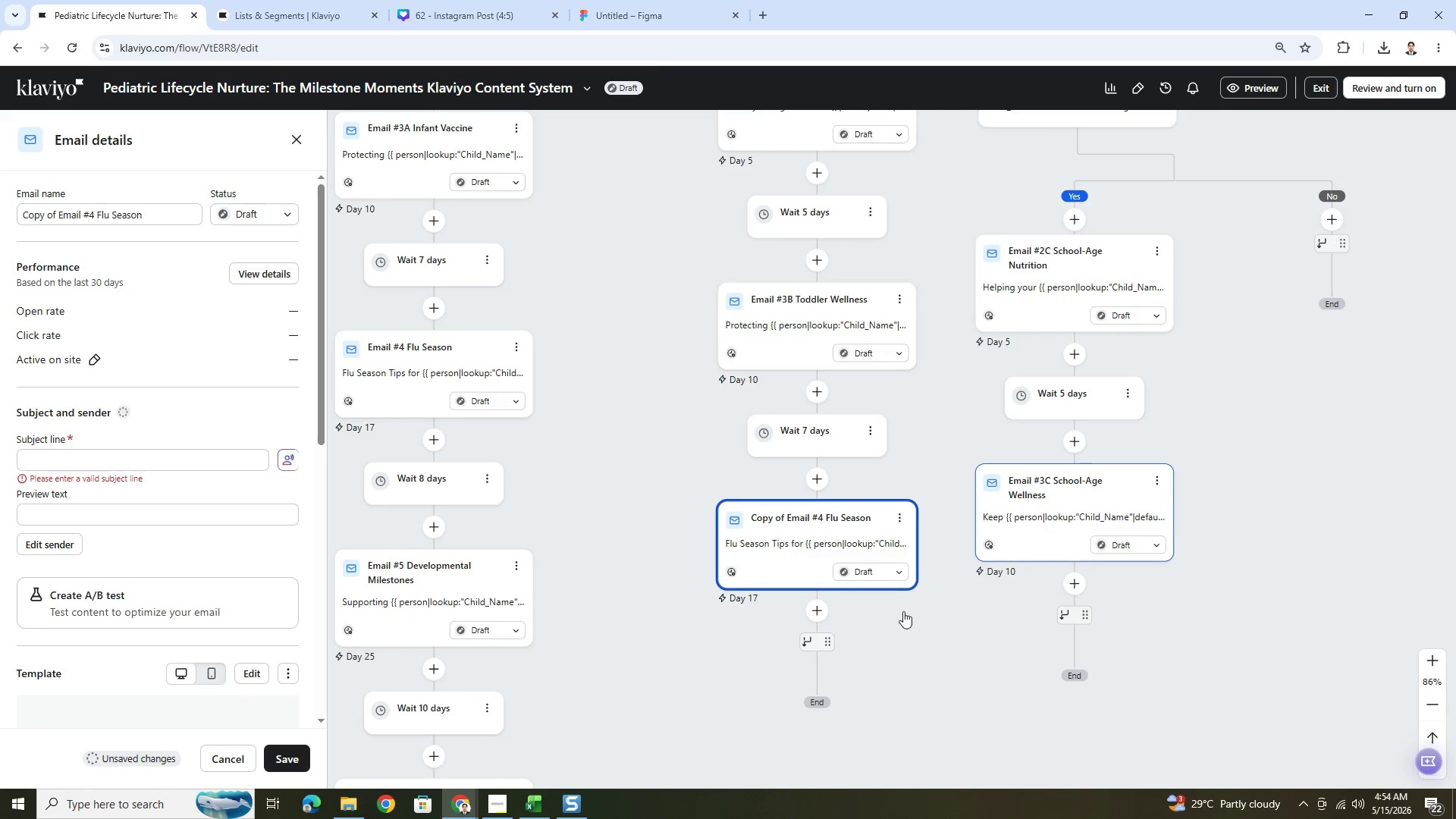 
left_click_drag(start_coordinate=[914, 702], to_coordinate=[926, 602])
 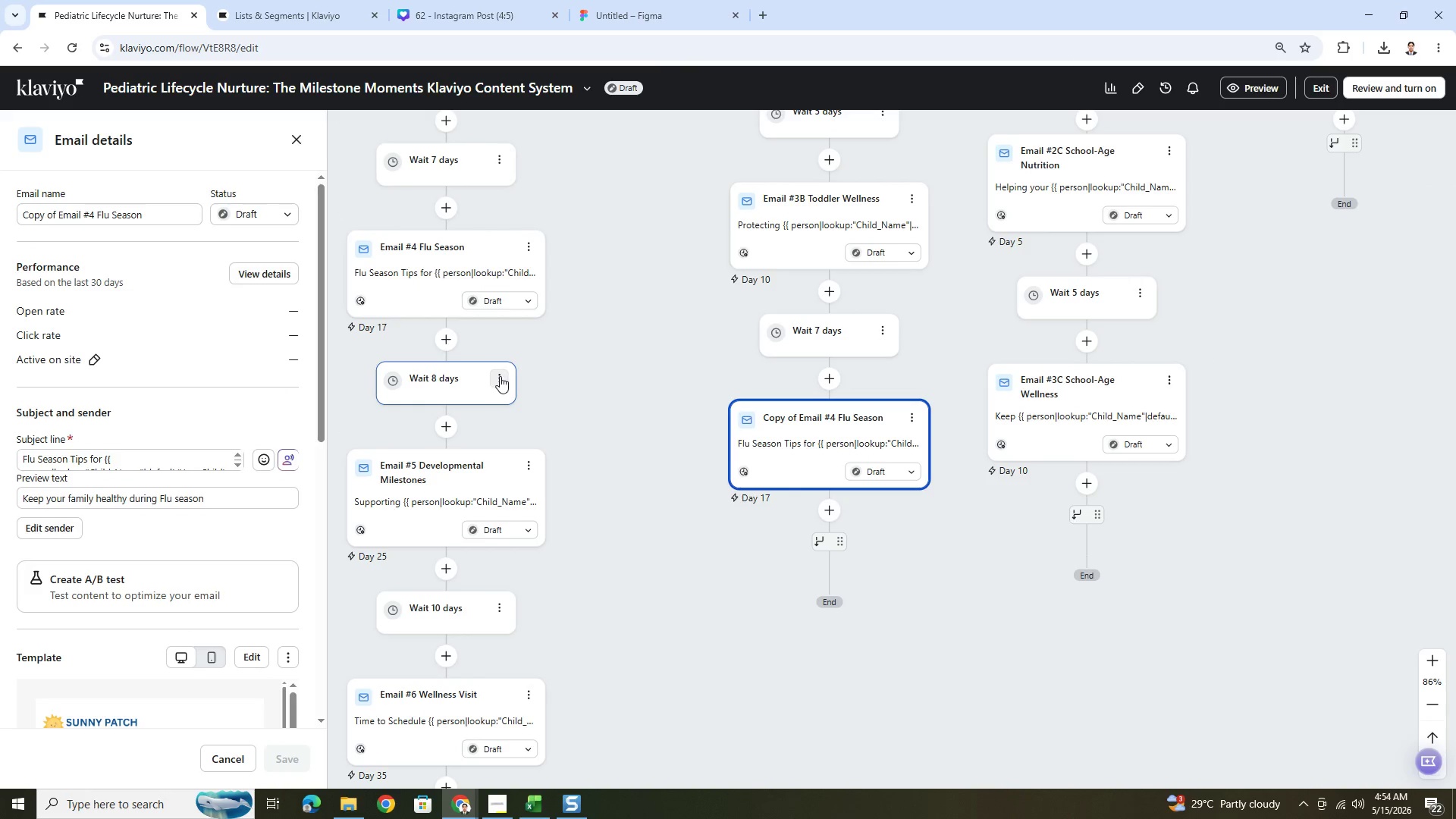 
left_click([500, 376])
 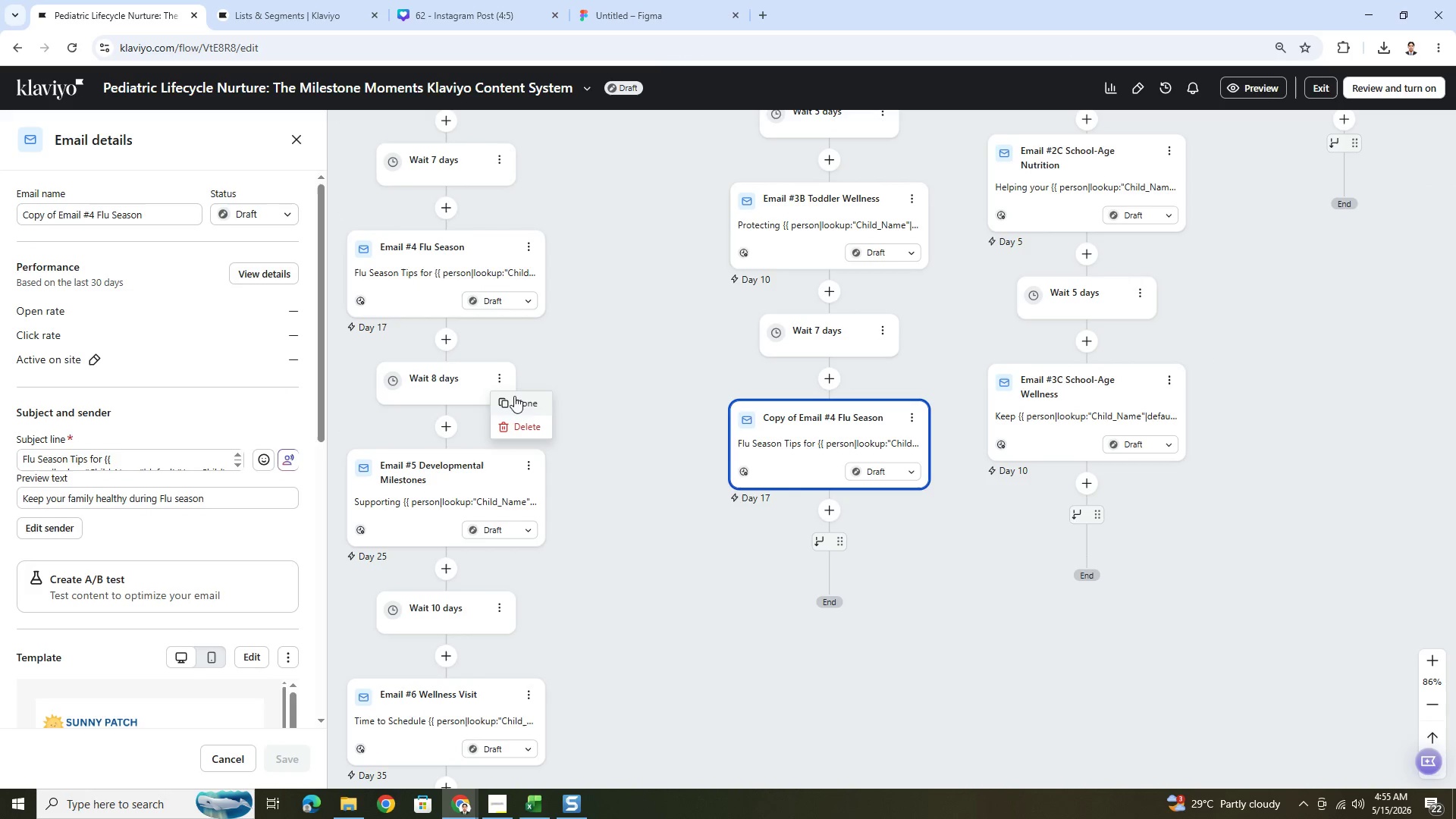 
left_click([516, 400])
 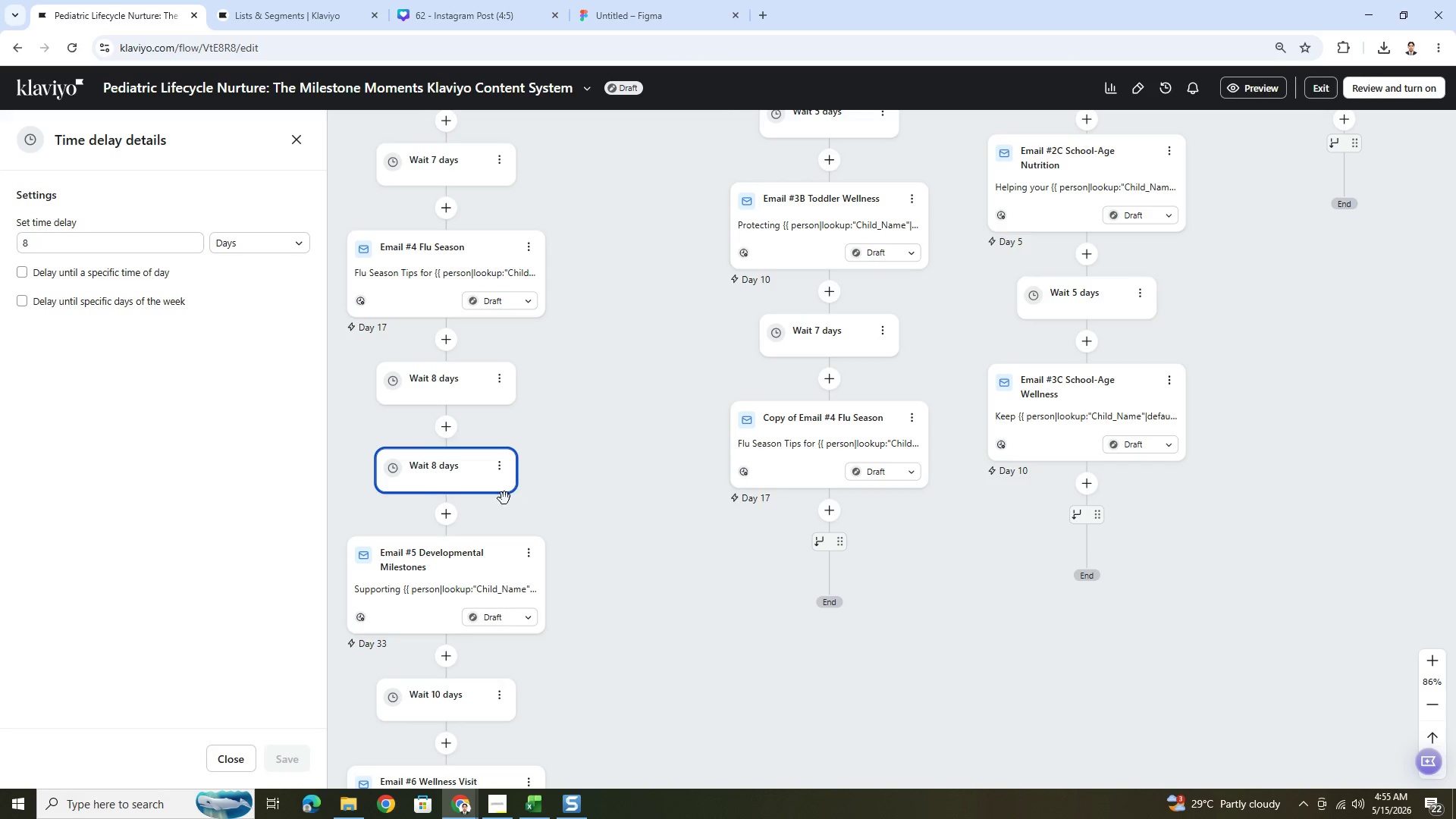 
left_click_drag(start_coordinate=[424, 466], to_coordinate=[893, 526])
 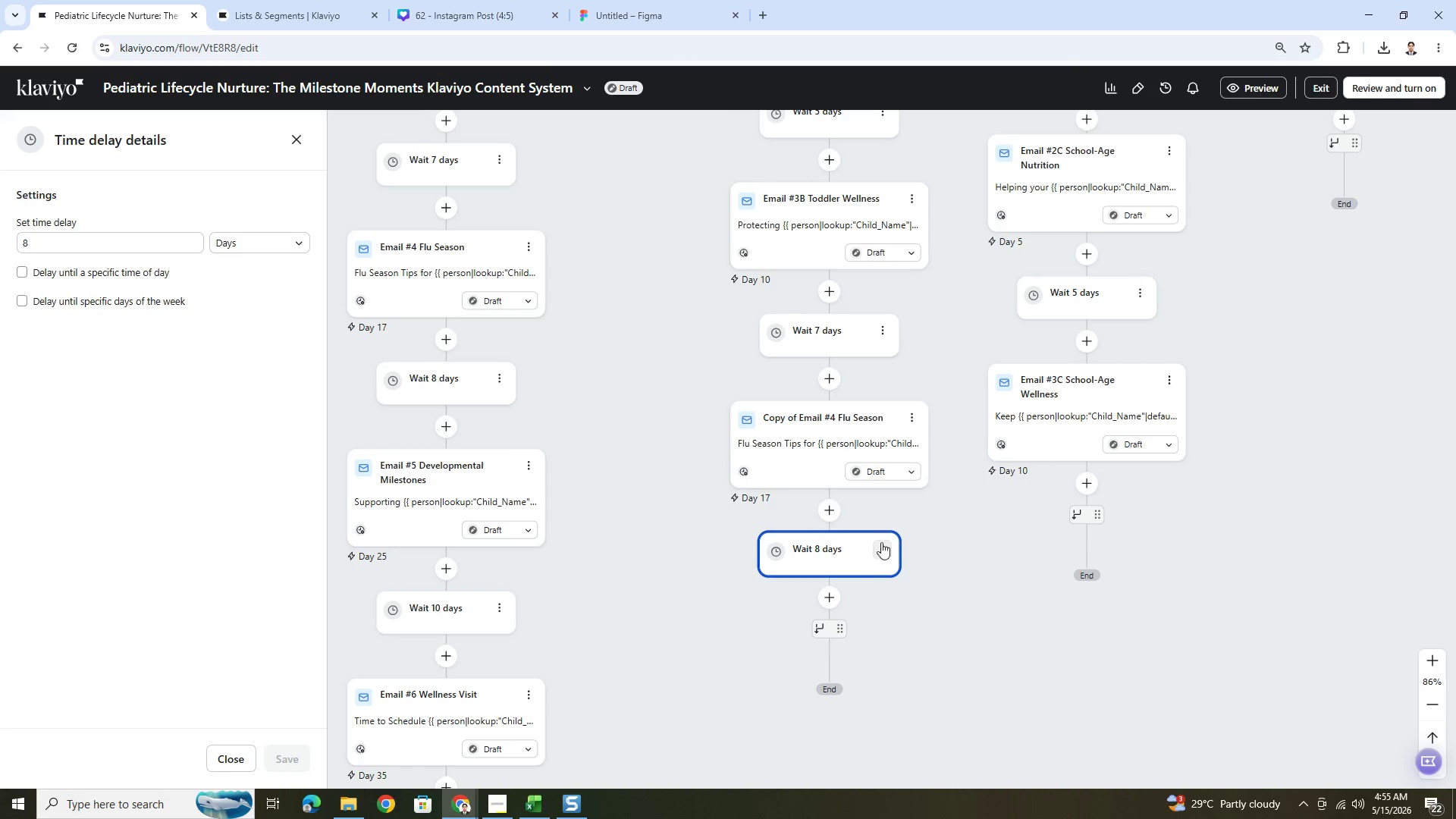 
scroll: coordinate [985, 582], scroll_direction: down, amount: 3.0
 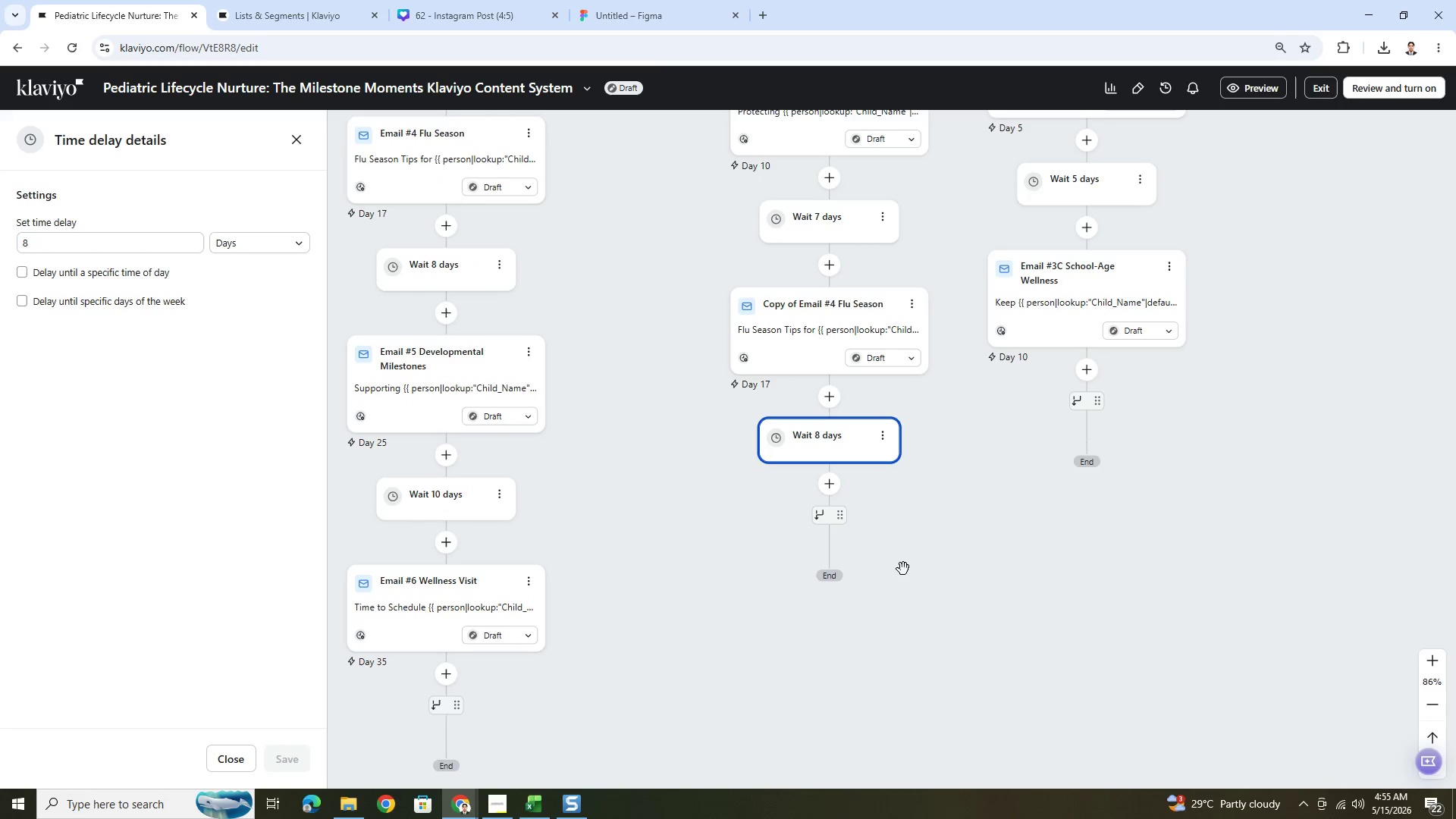 
left_click_drag(start_coordinate=[915, 567], to_coordinate=[982, 576])
 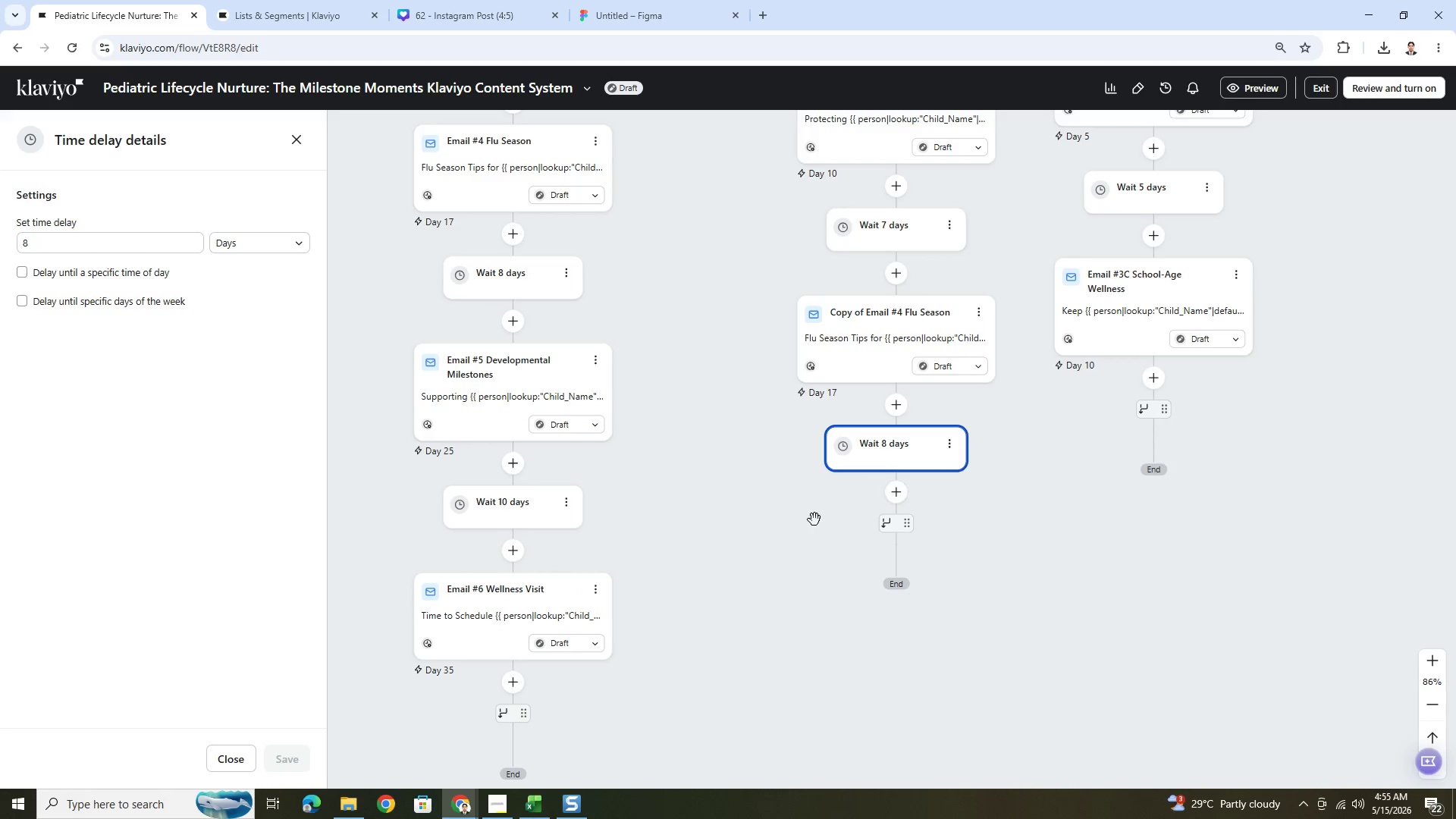 
wait(8.55)
 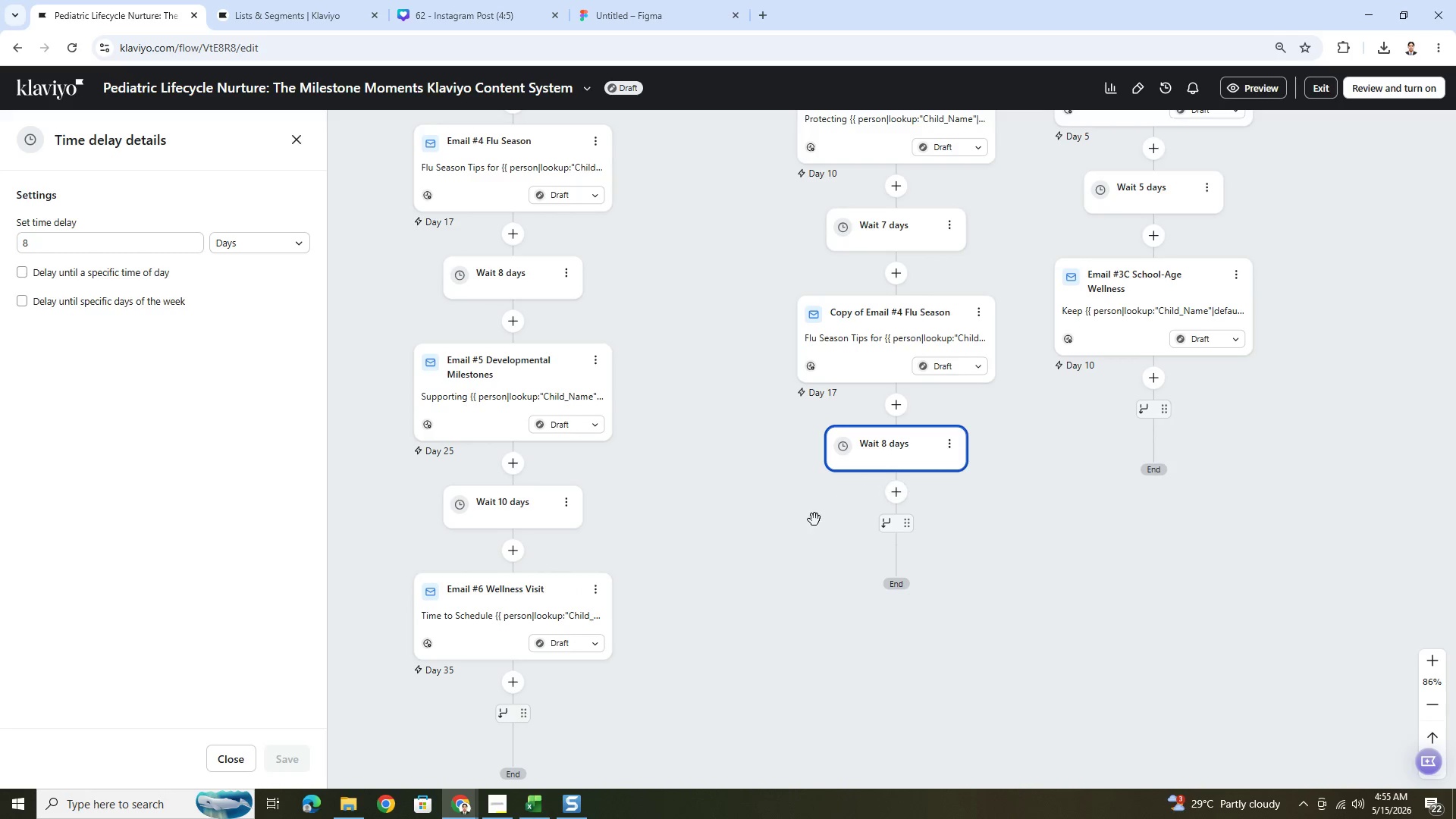 
left_click([591, 366])
 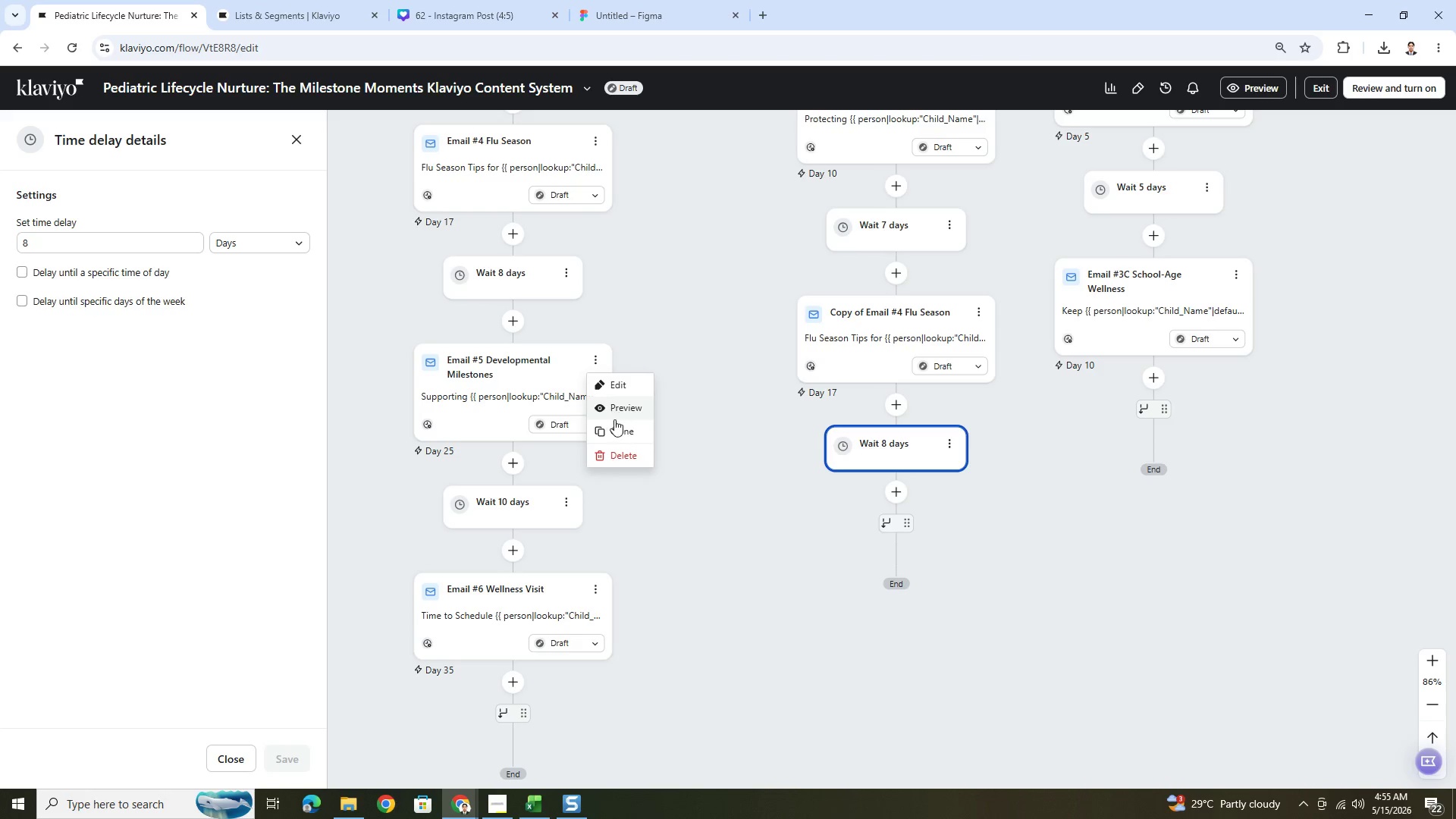 
left_click([618, 431])
 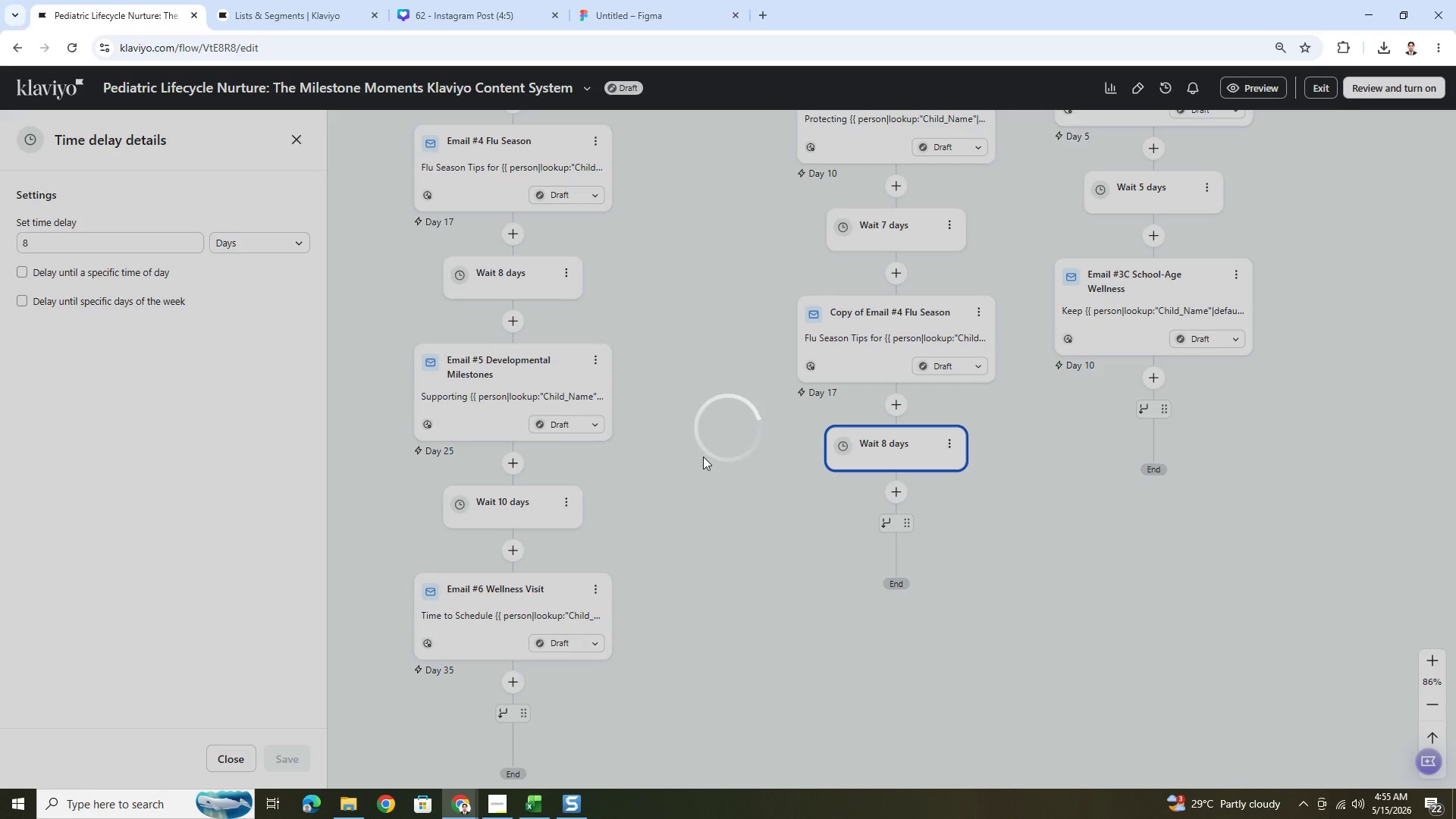 
wait(5.11)
 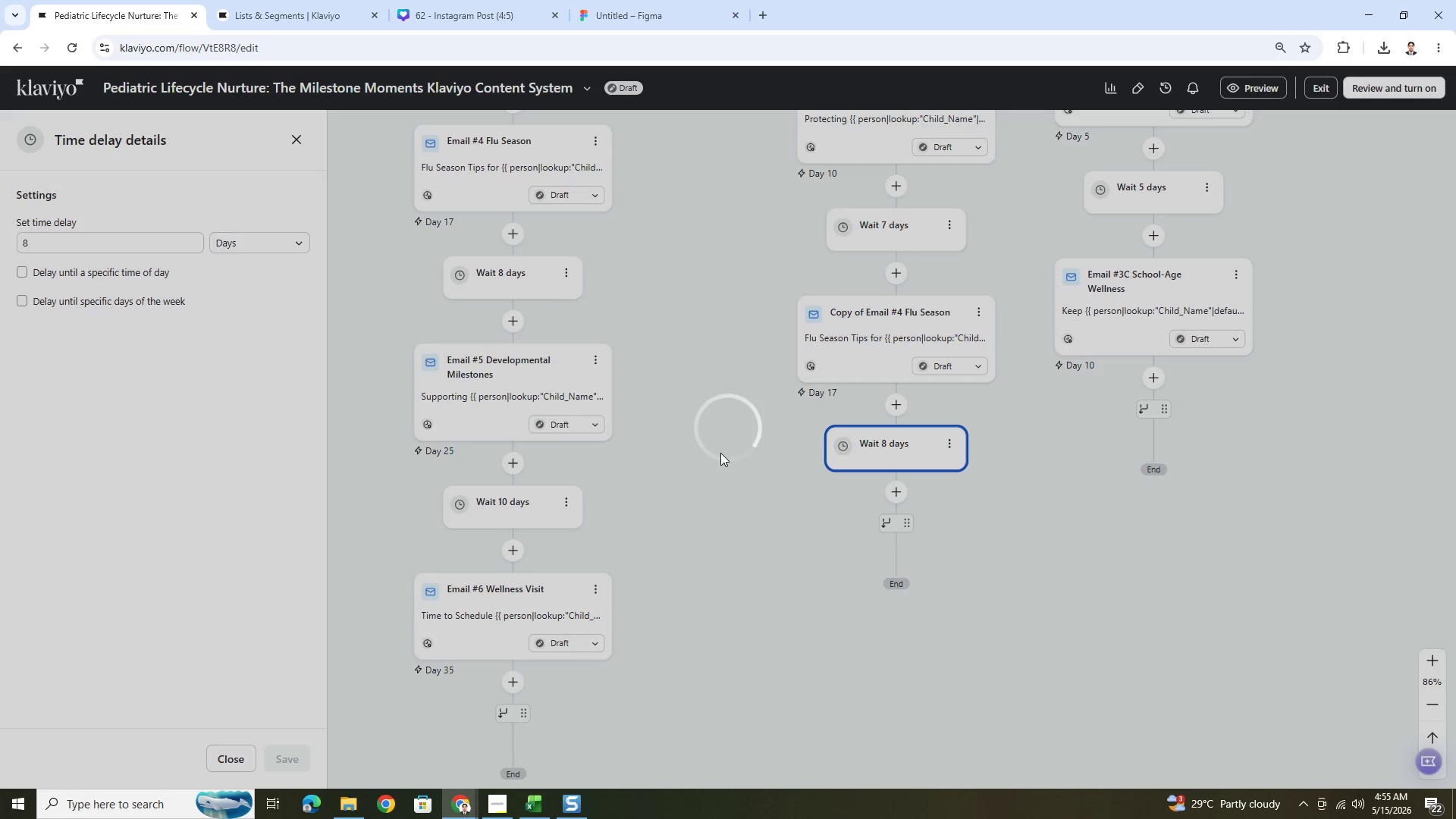 
left_click_drag(start_coordinate=[486, 519], to_coordinate=[871, 510])
 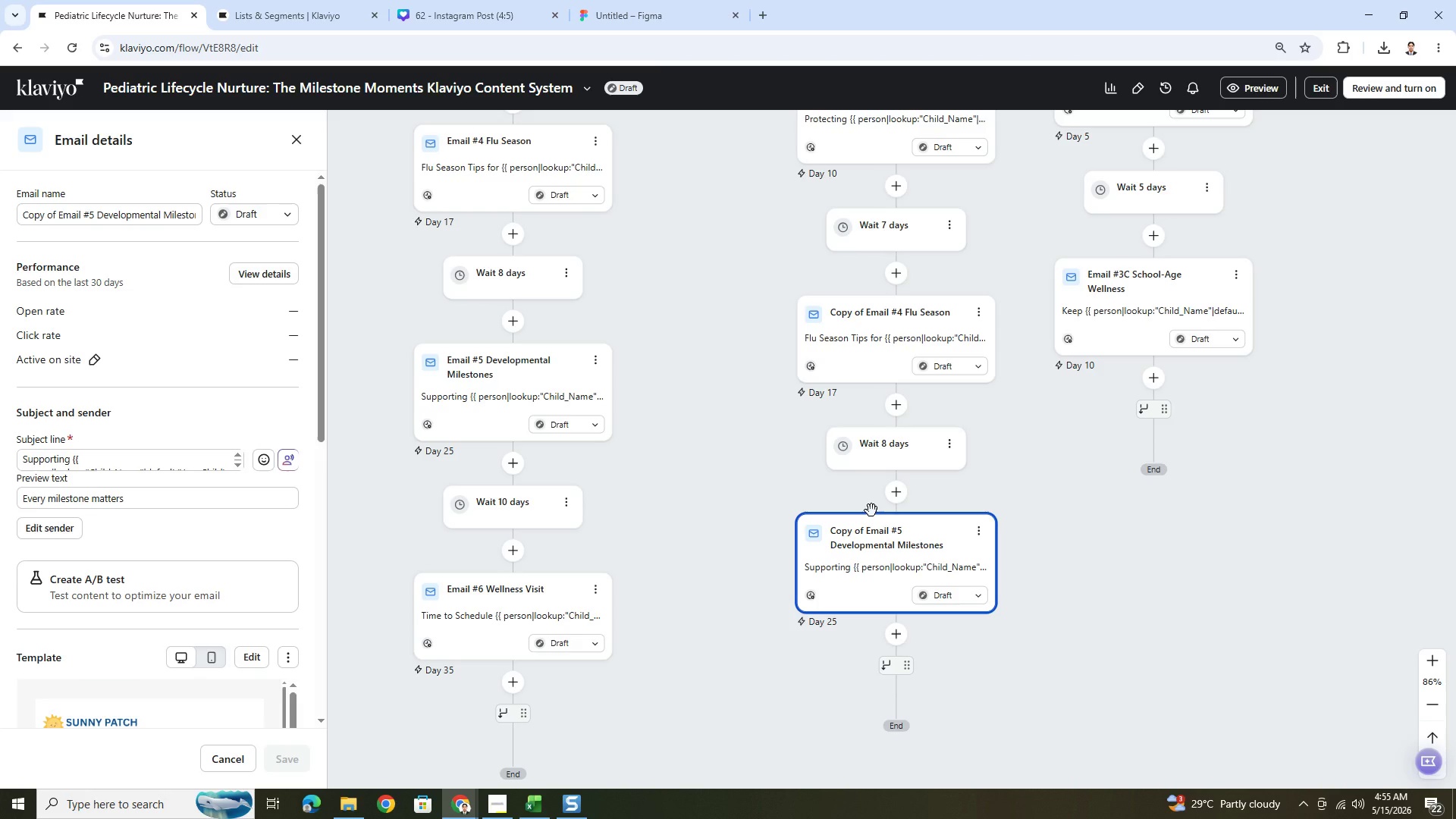 
scroll: coordinate [698, 504], scroll_direction: down, amount: 2.0
 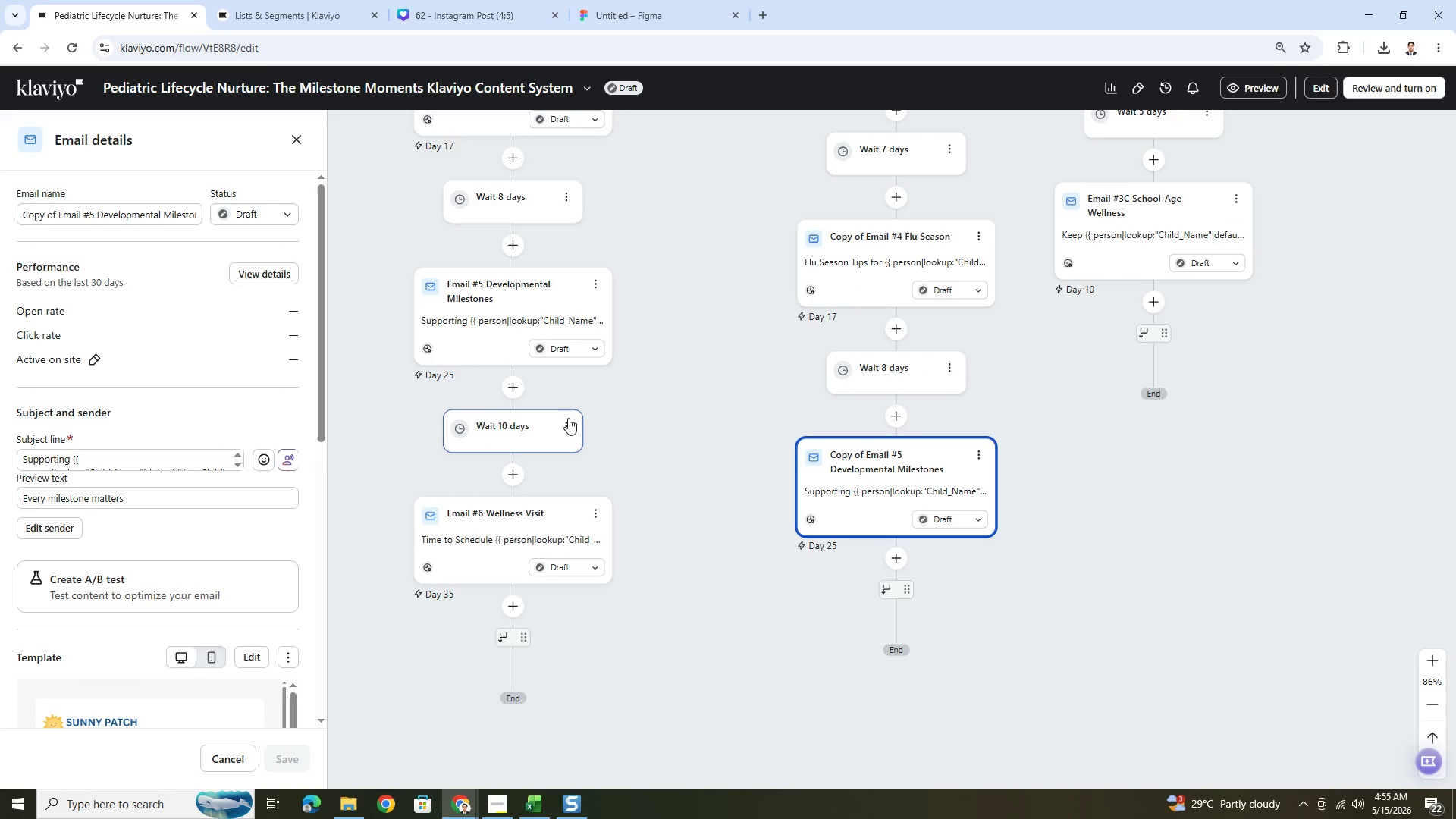 
left_click([564, 422])
 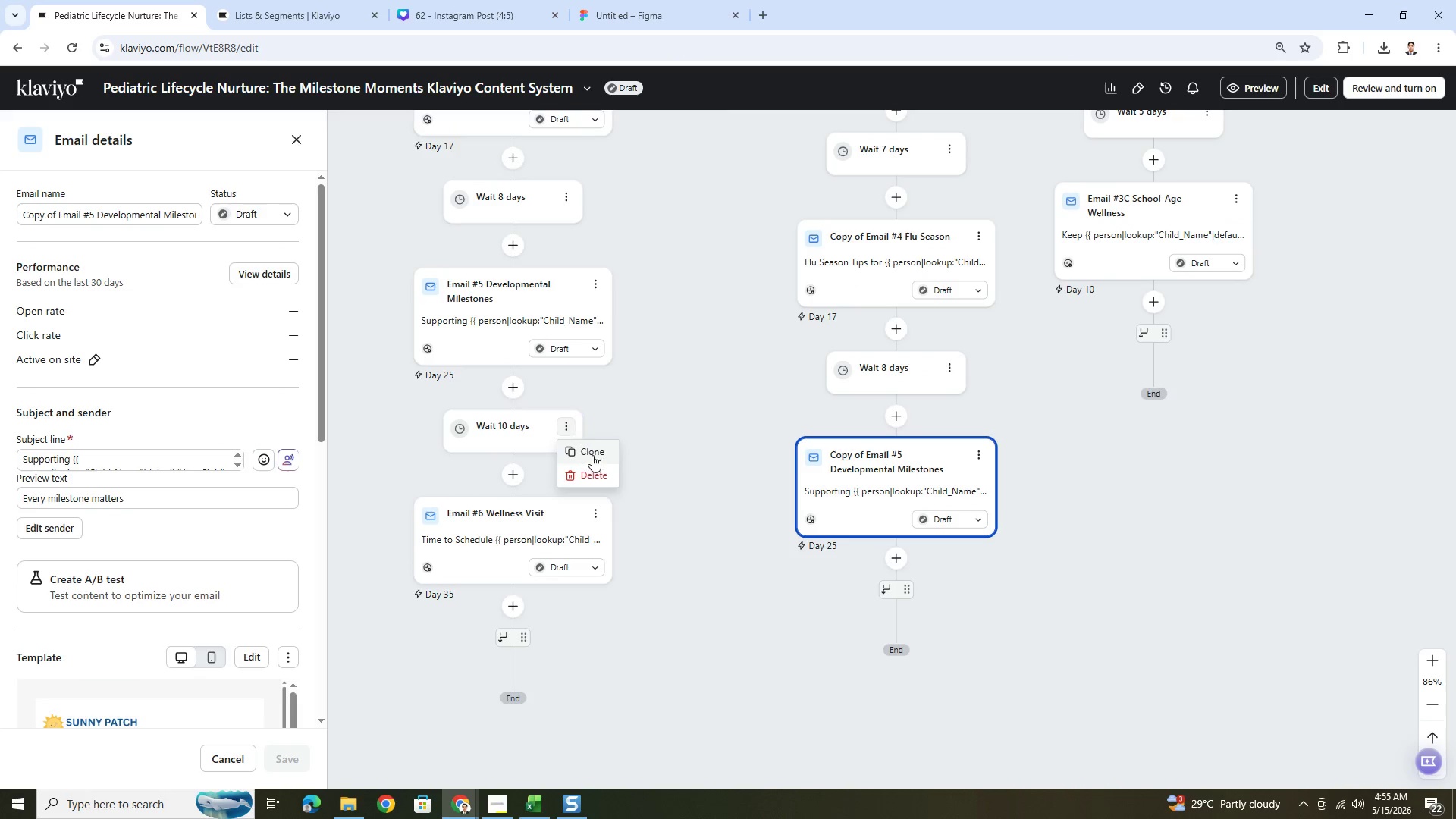 
left_click([595, 458])
 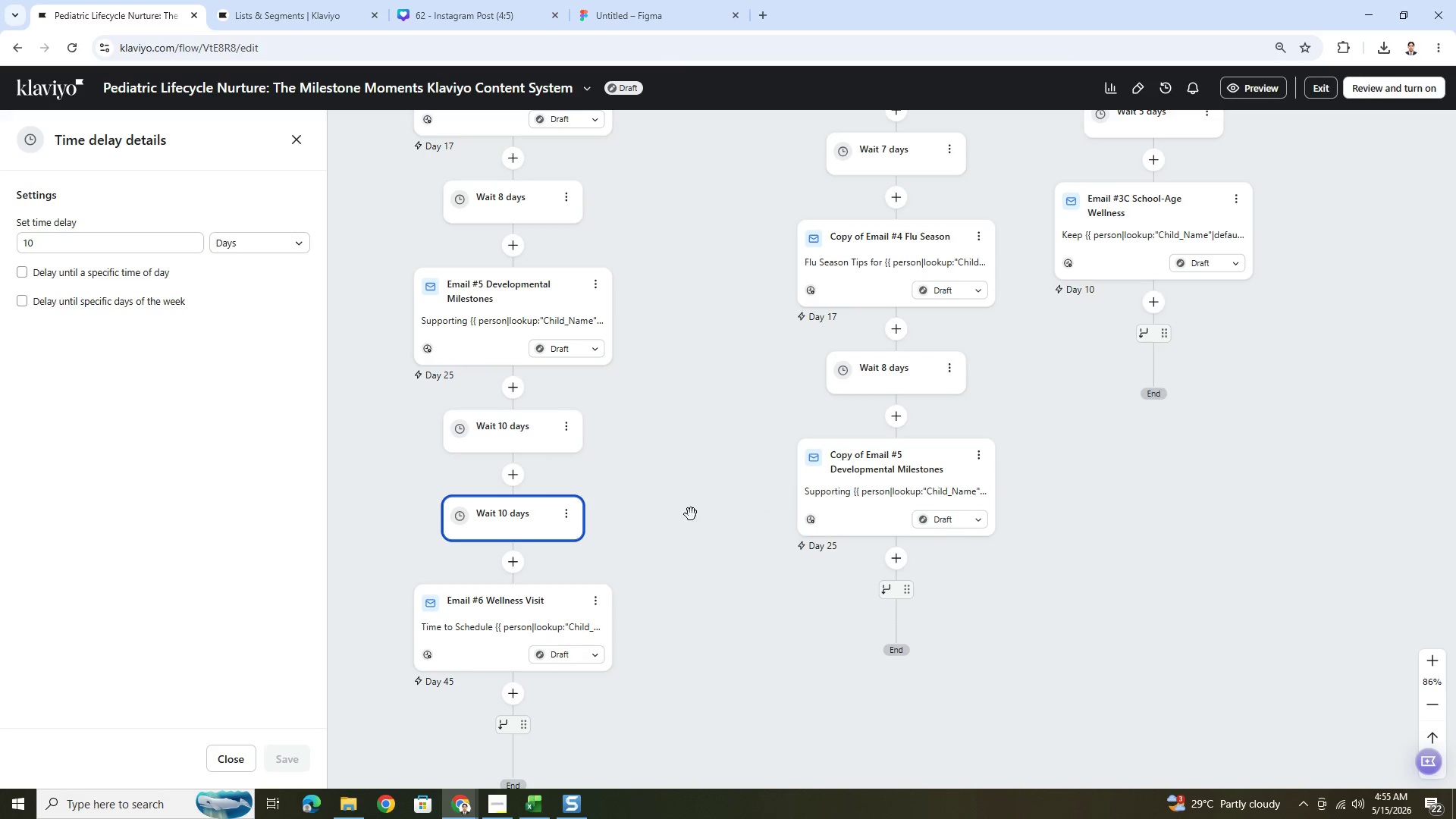 
left_click_drag(start_coordinate=[492, 511], to_coordinate=[882, 563])
 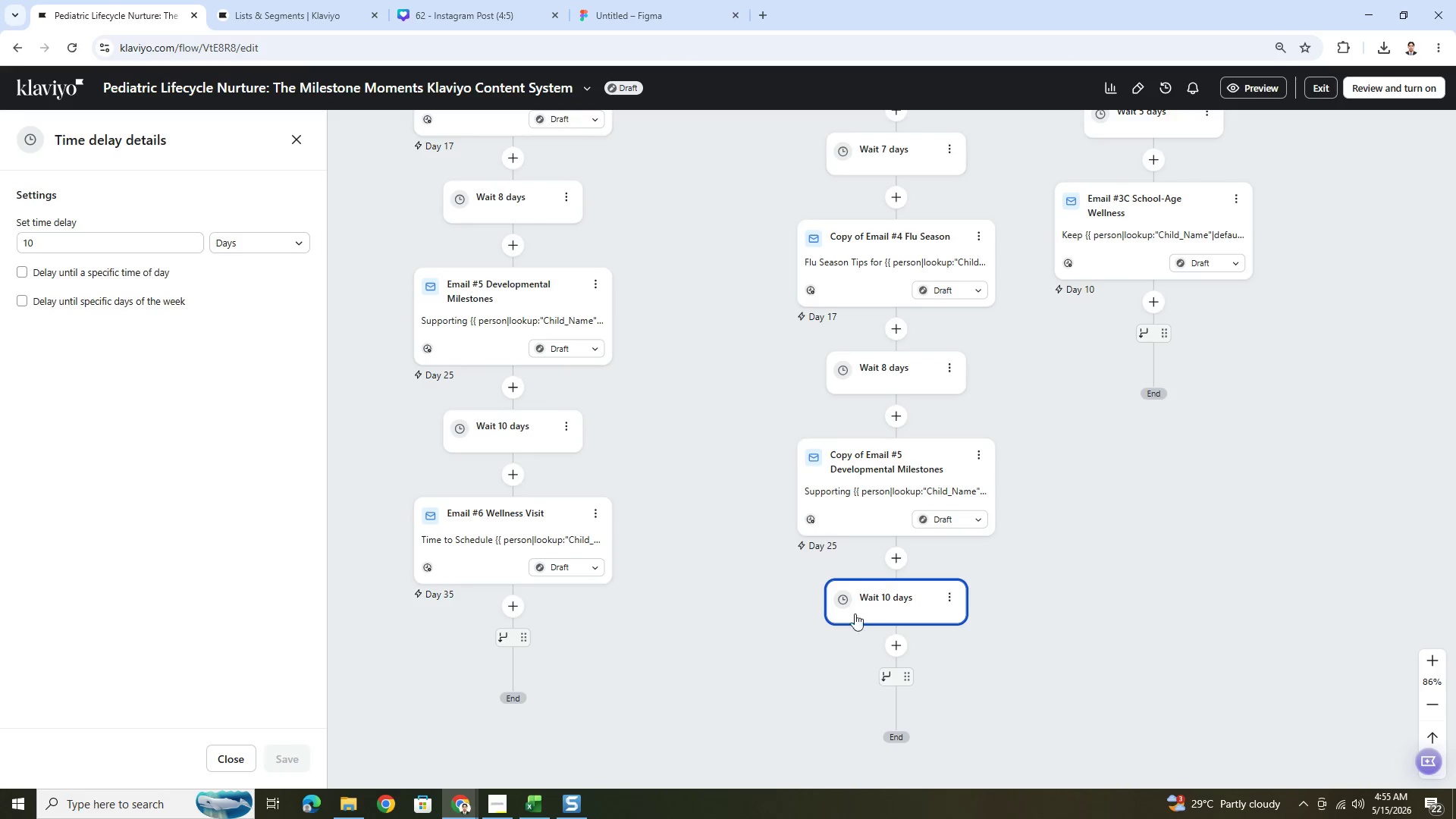 
left_click([595, 519])
 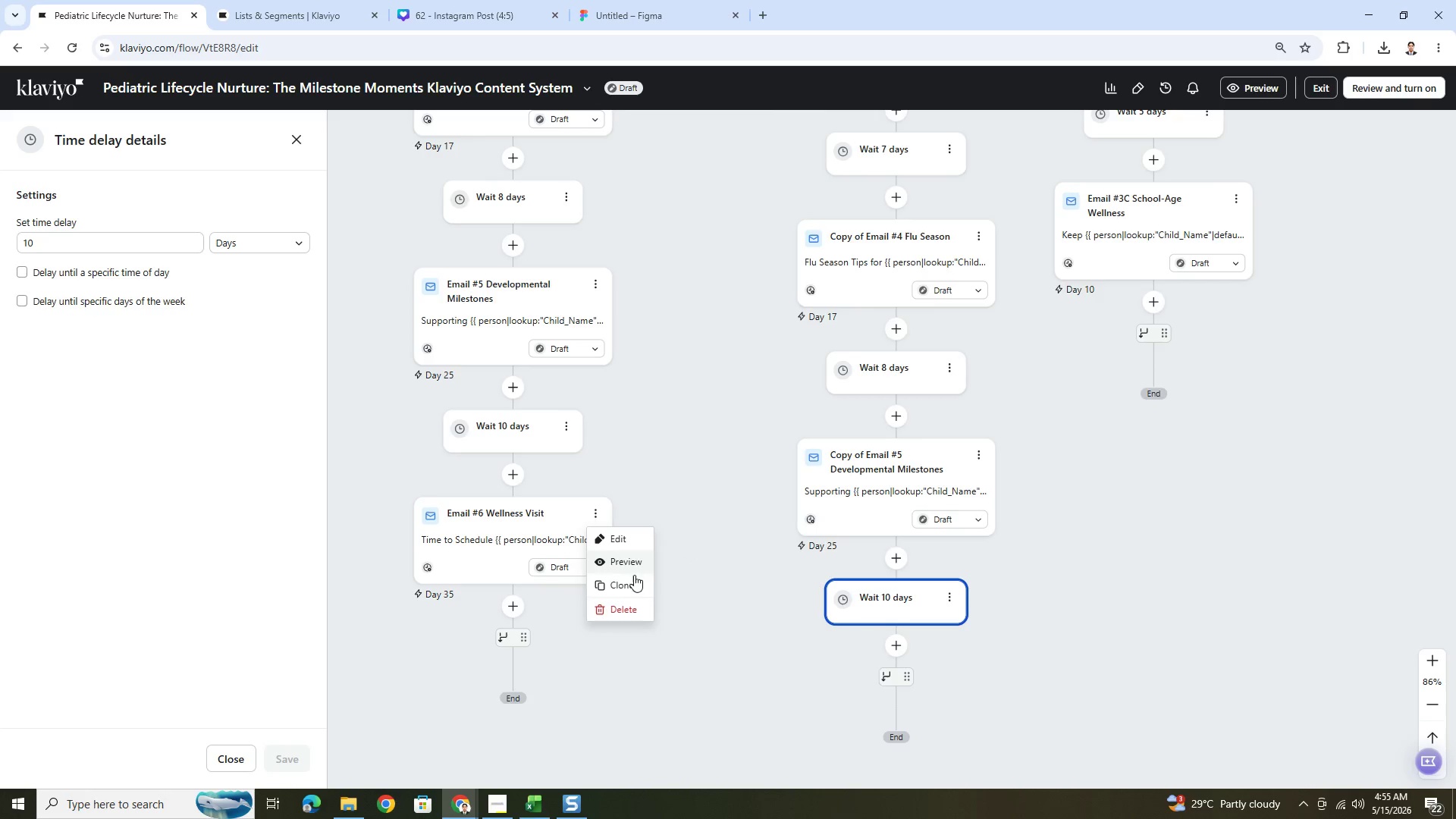 
left_click([636, 581])
 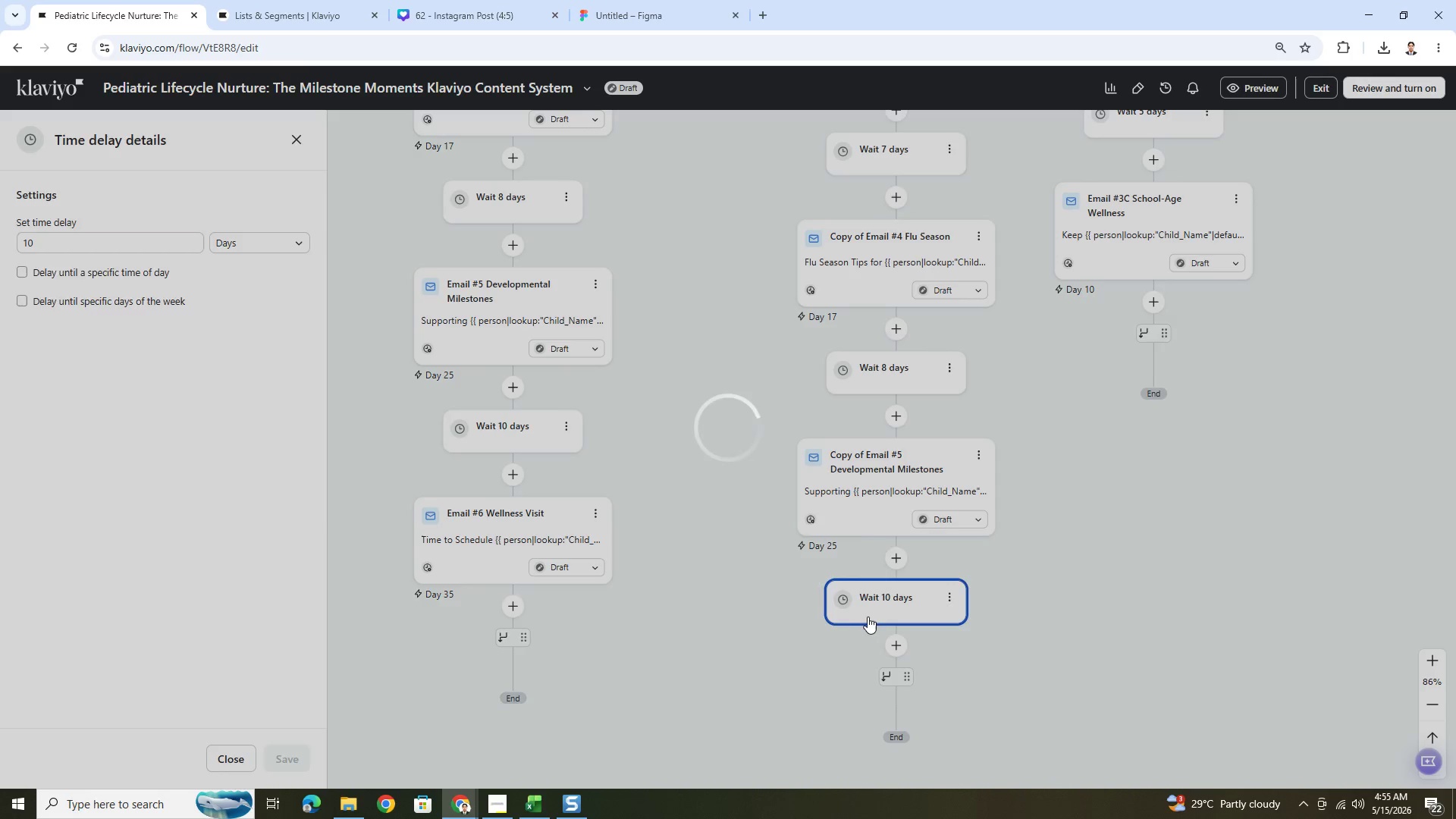 
wait(5.08)
 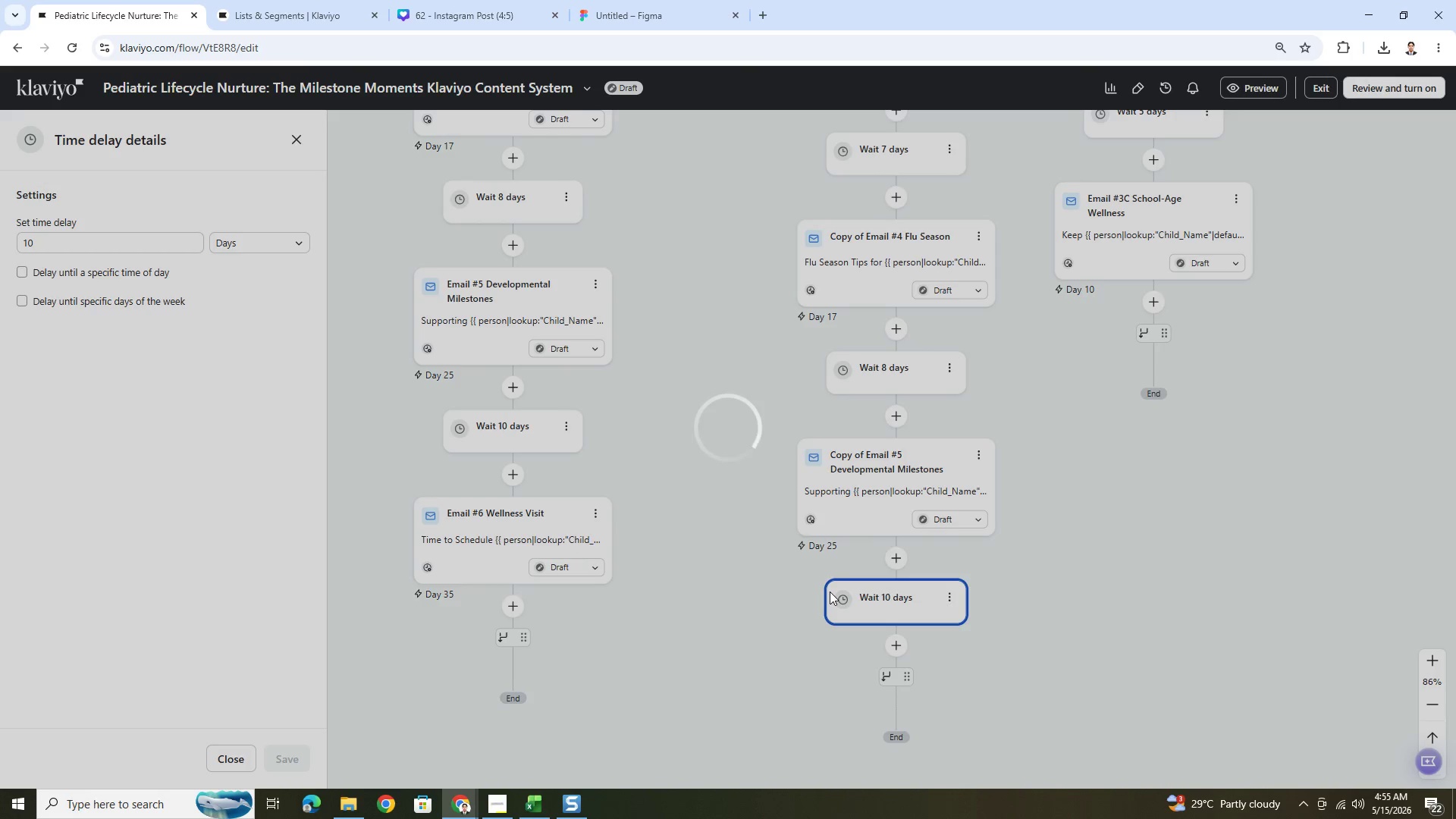 
left_click_drag(start_coordinate=[463, 660], to_coordinate=[909, 665])
 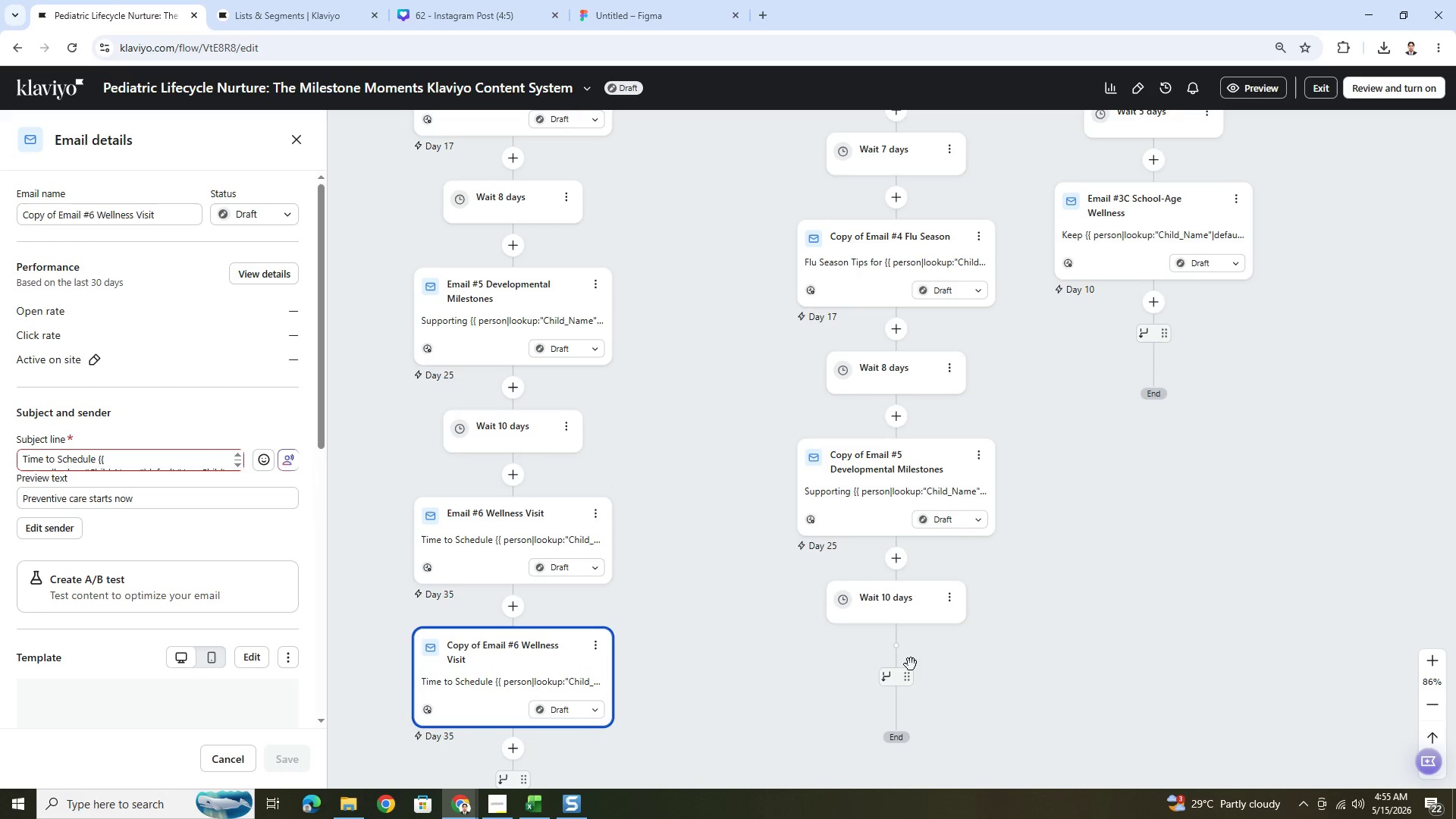 
mouse_move([920, 646])
 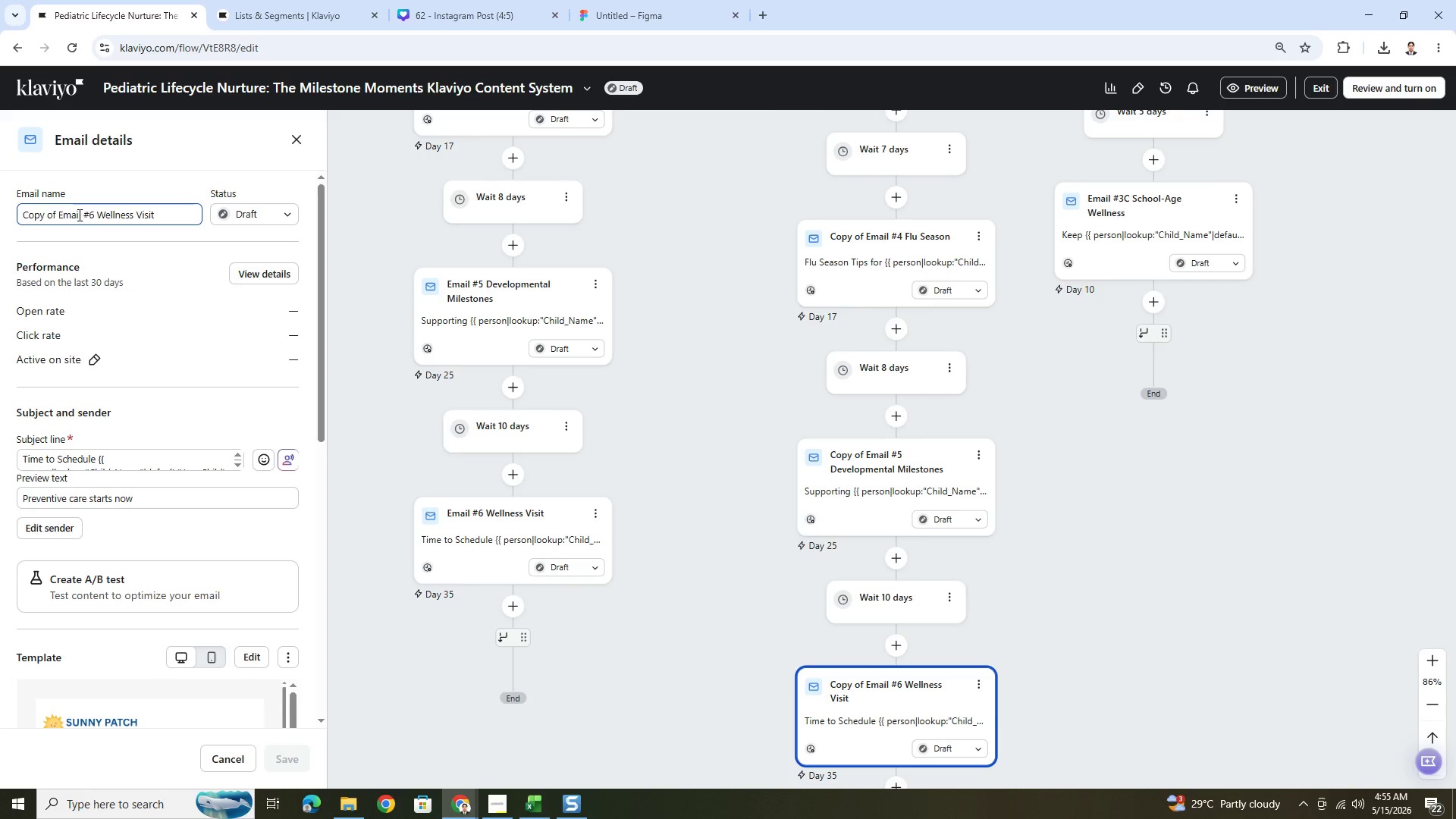 
wait(5.15)
 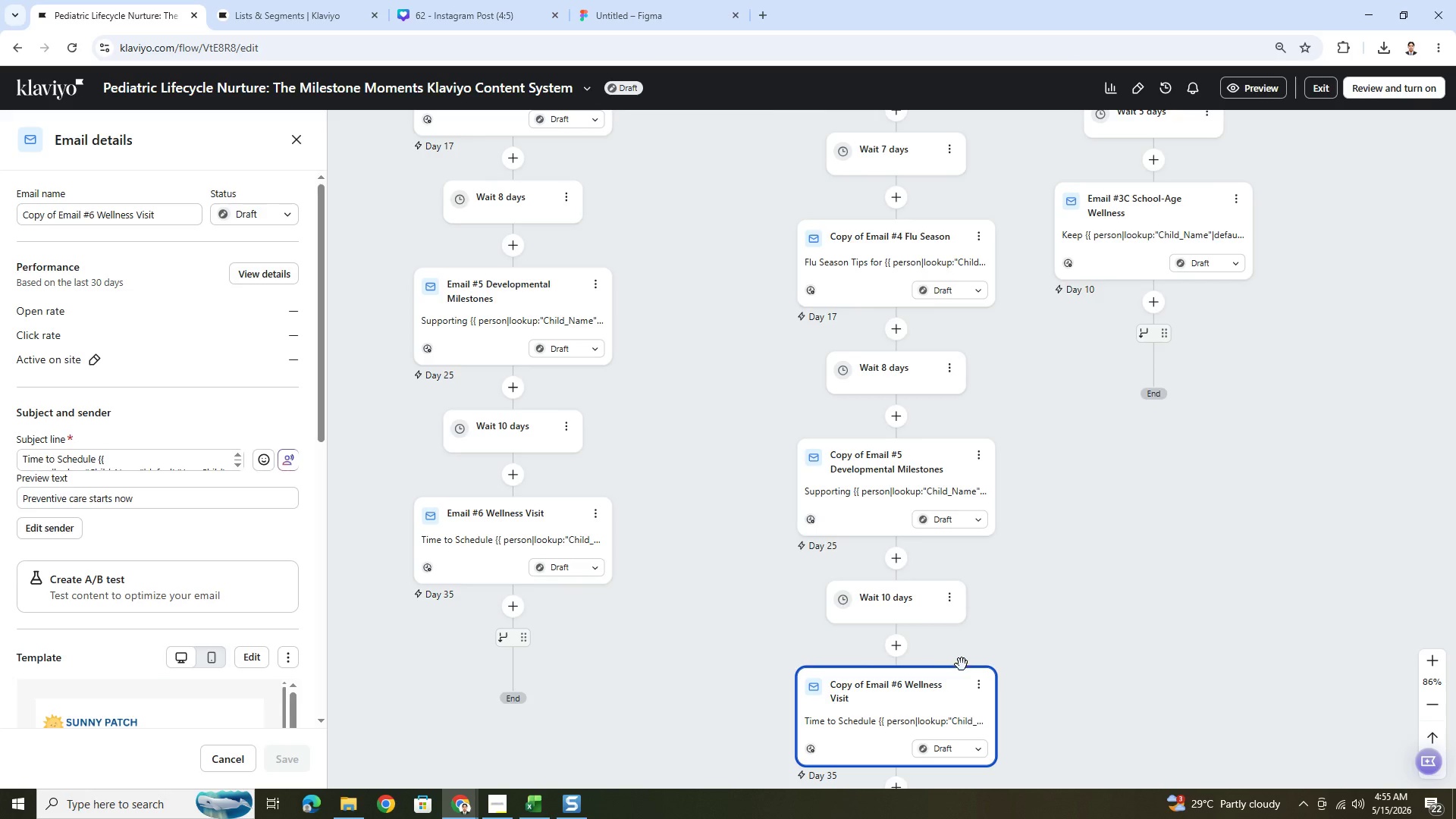 
left_click_drag(start_coordinate=[58, 212], to_coordinate=[8, 218])
 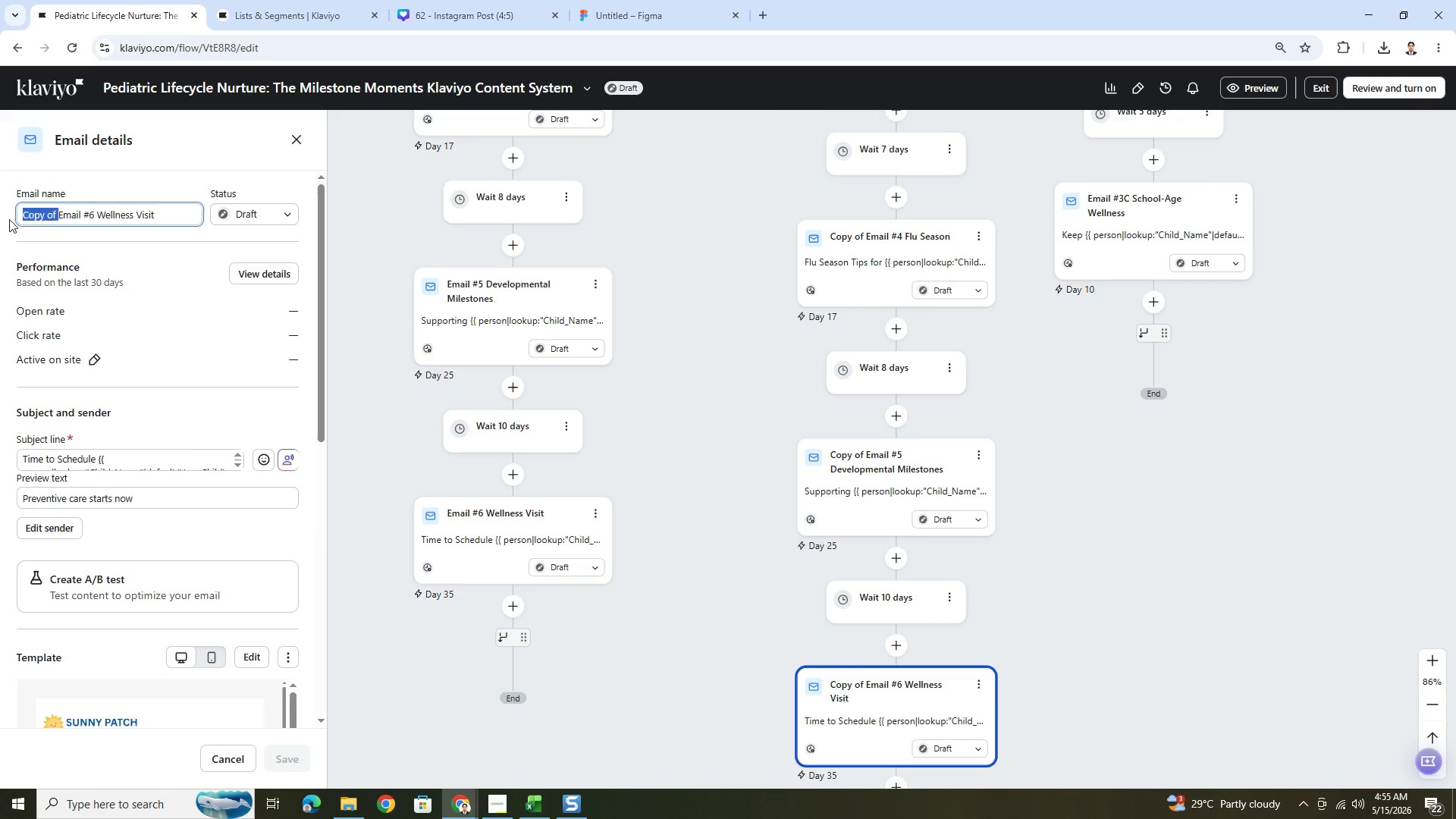 
key(Backspace)
 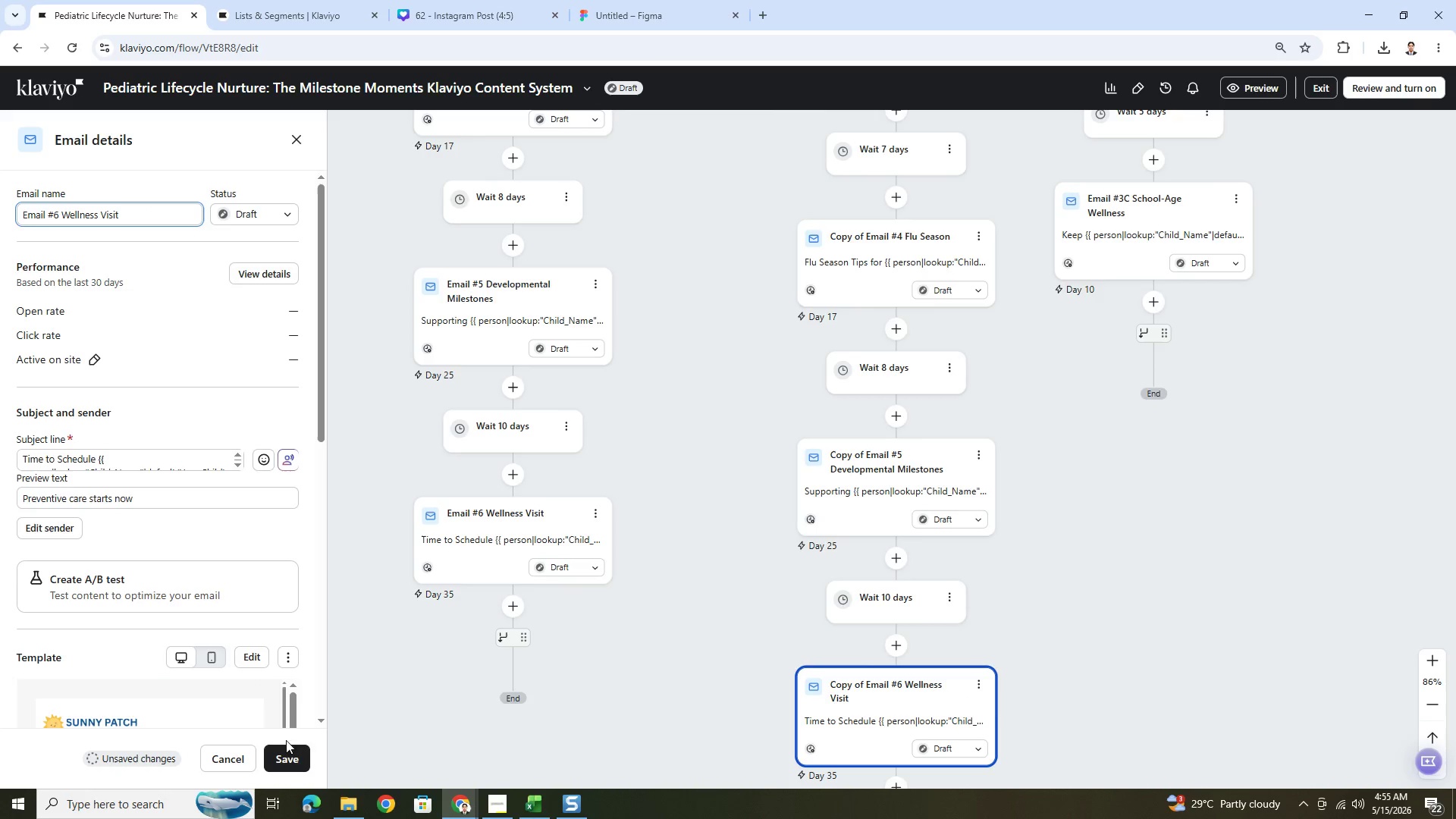 
left_click([290, 752])
 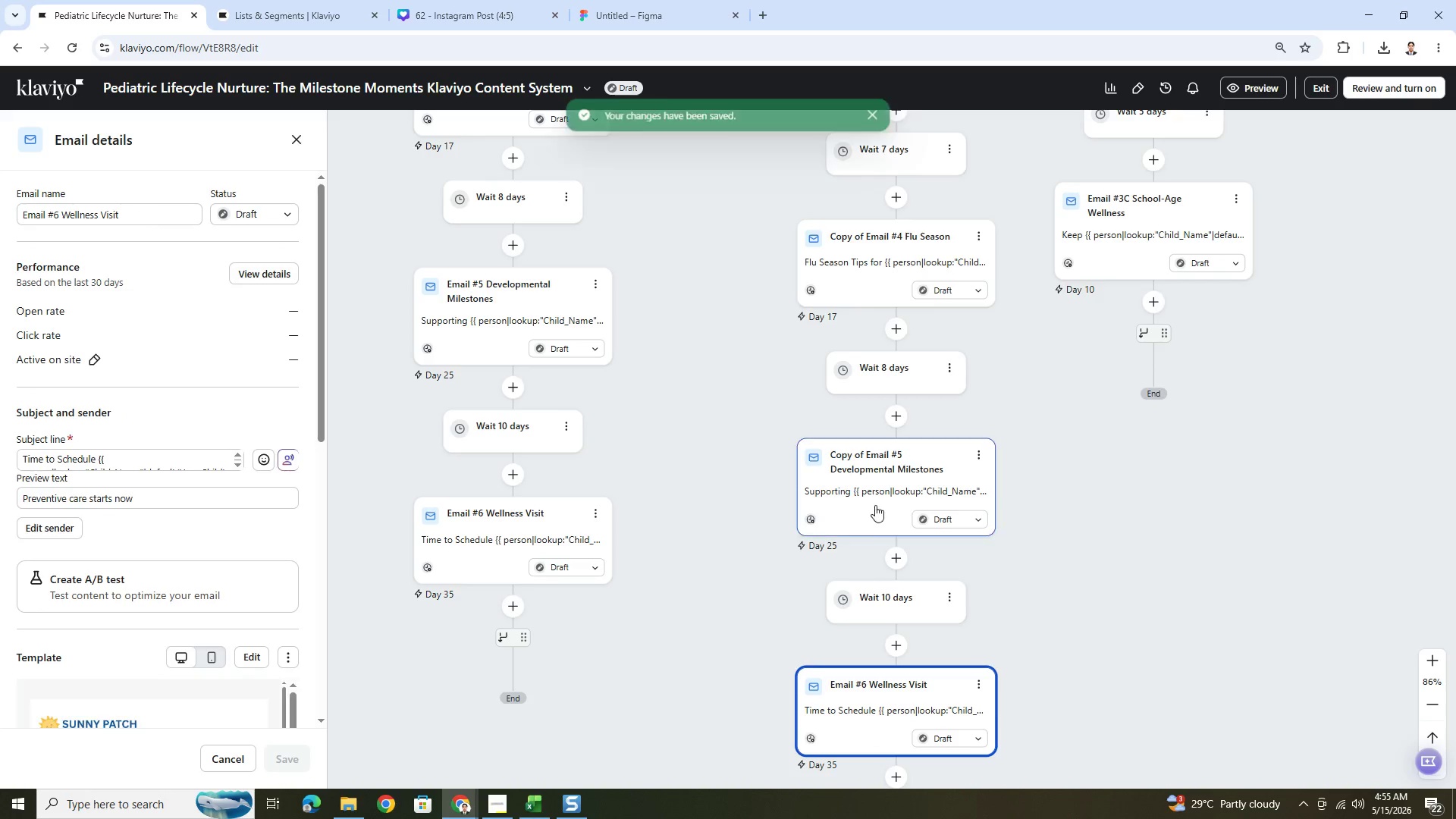 
left_click([871, 484])
 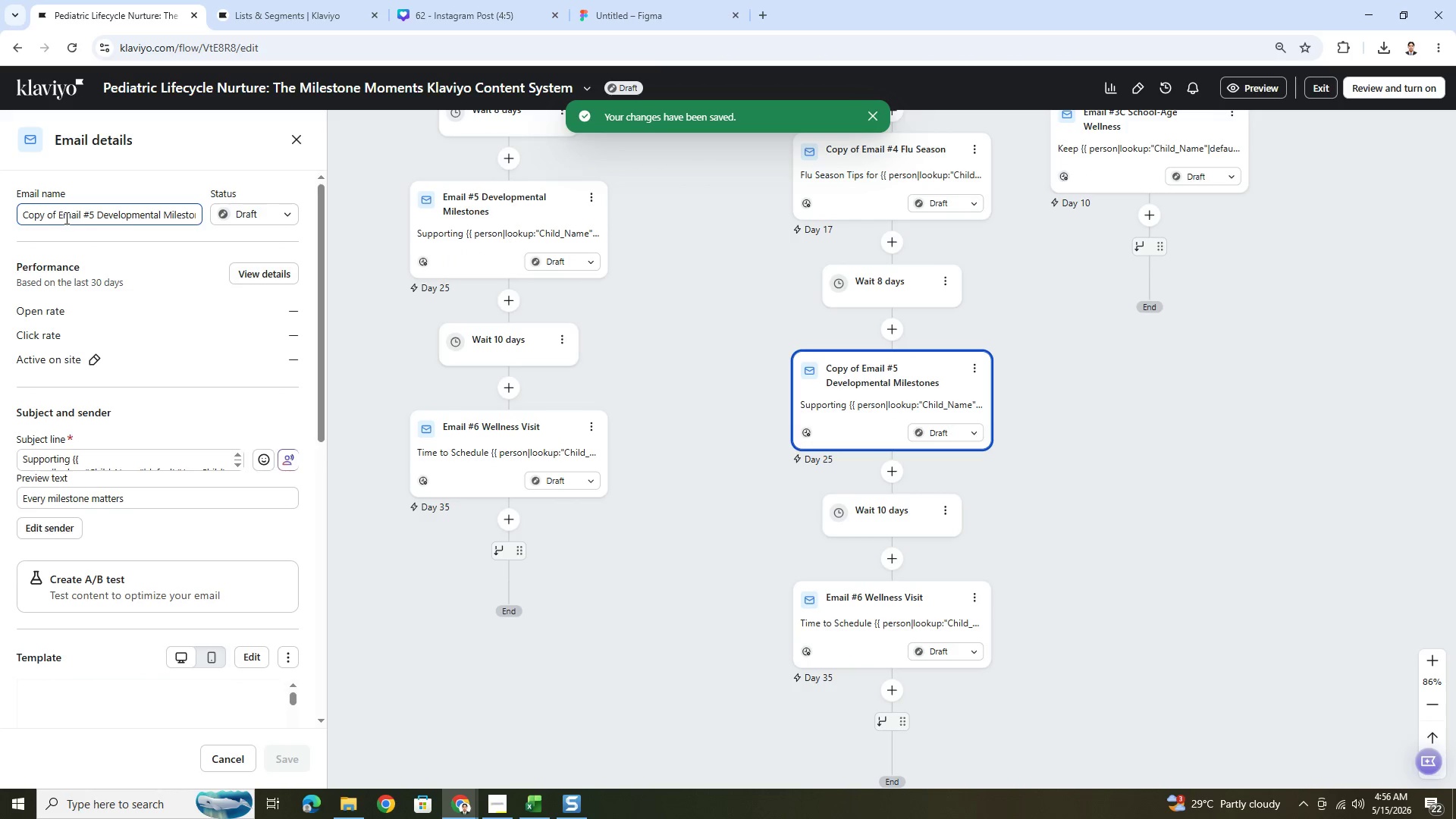 
left_click_drag(start_coordinate=[59, 214], to_coordinate=[0, 219])
 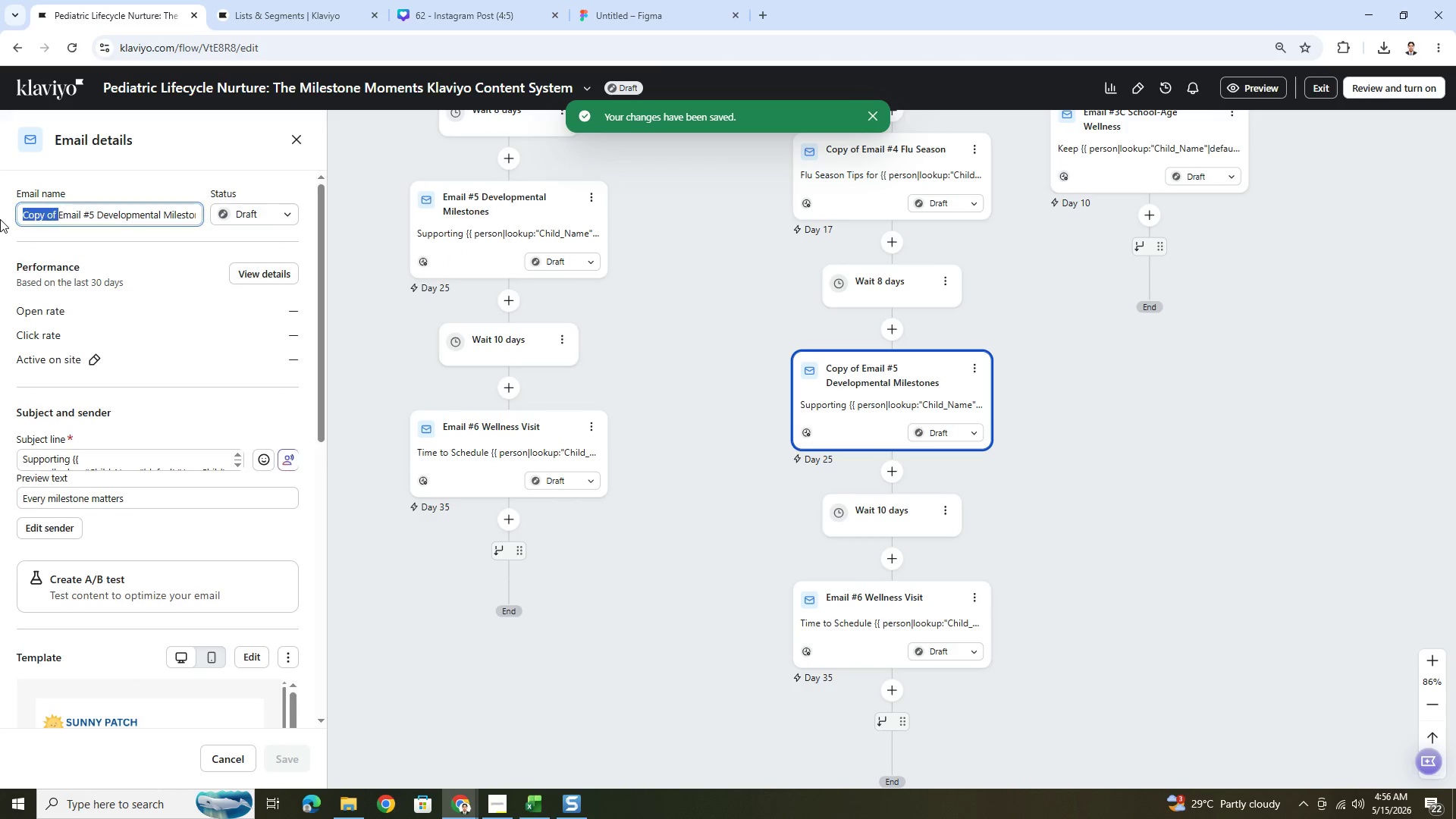 
key(Backspace)
 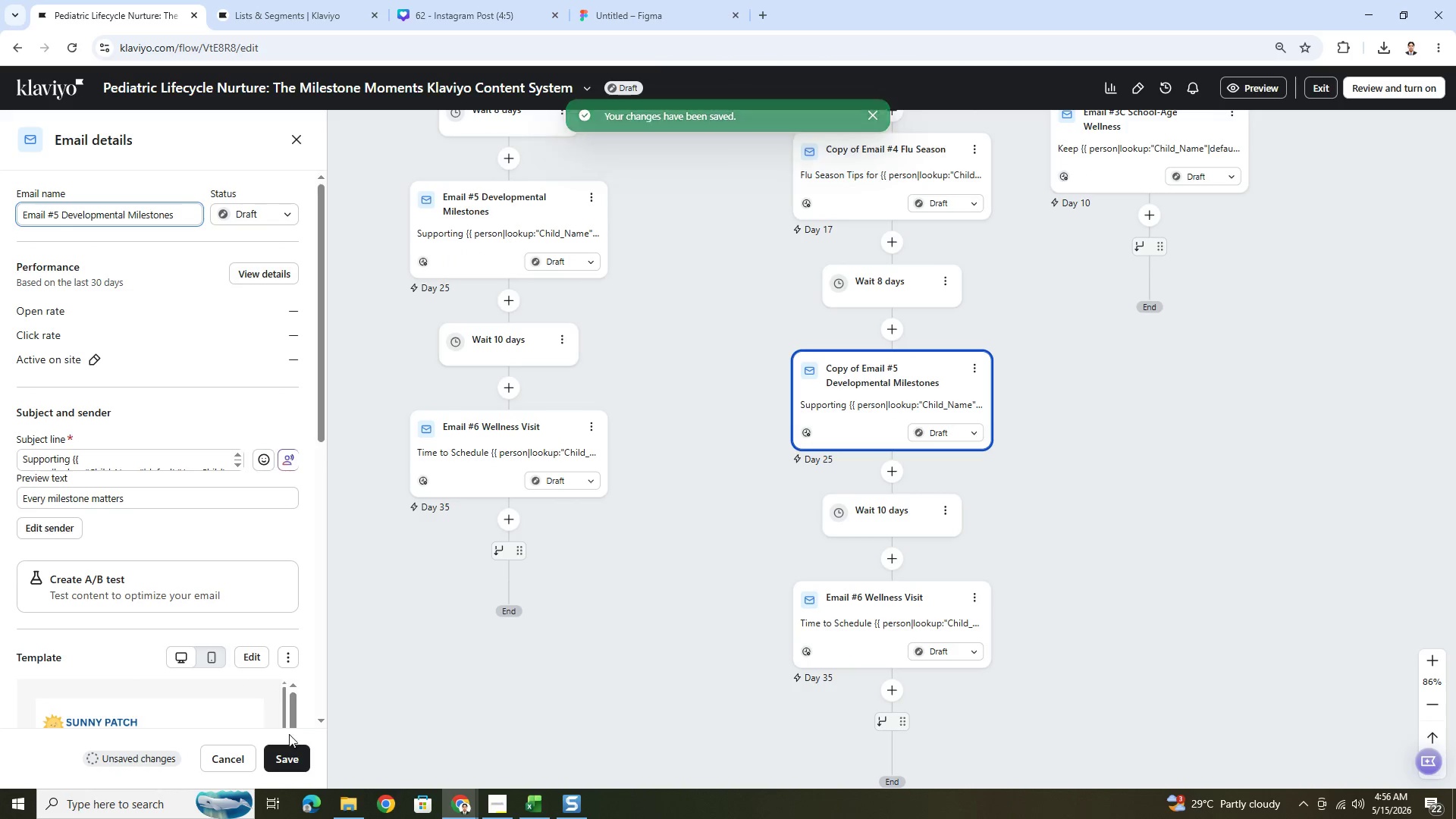 
left_click([294, 758])
 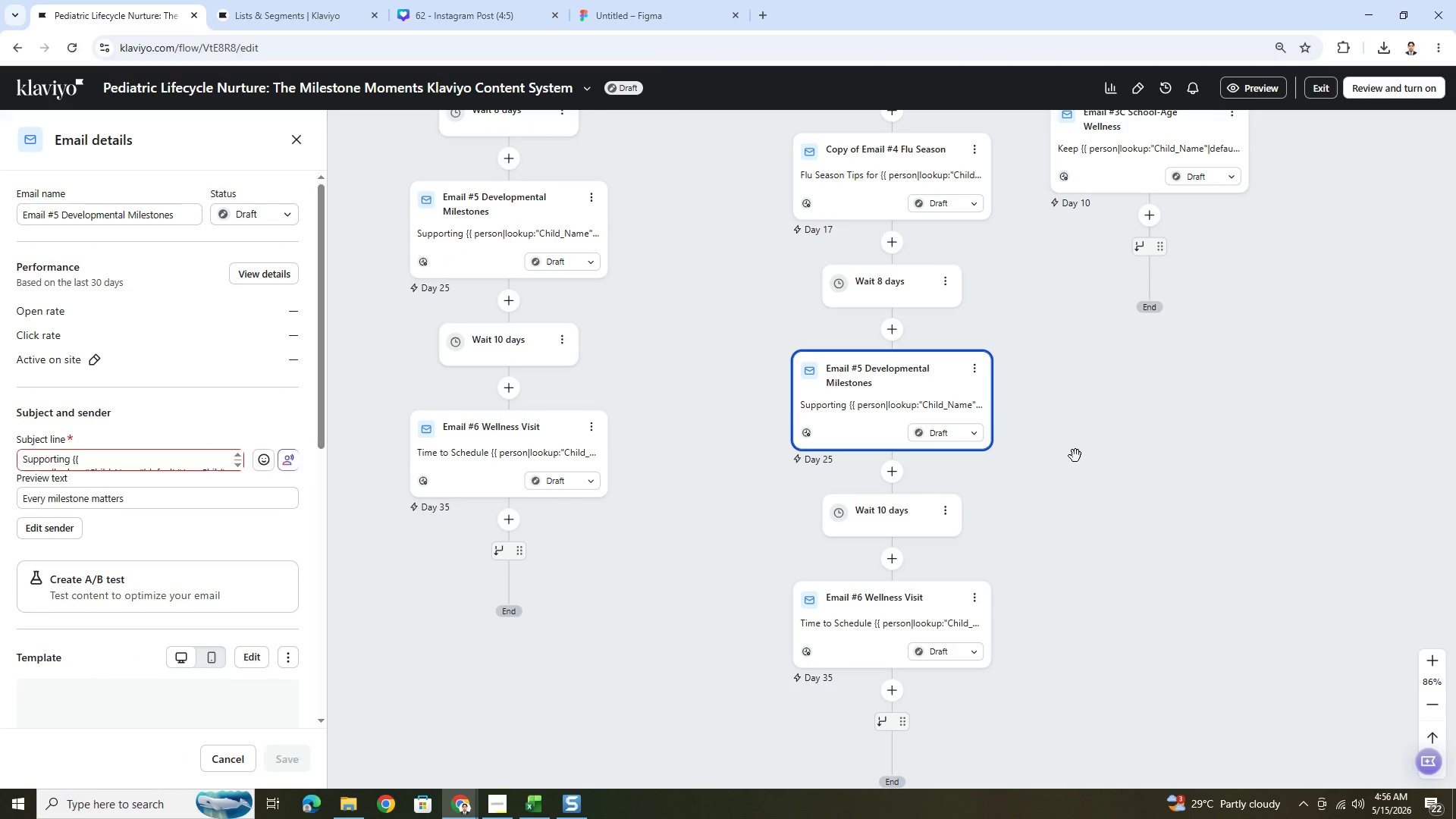 
scroll: coordinate [1094, 438], scroll_direction: up, amount: 3.0
 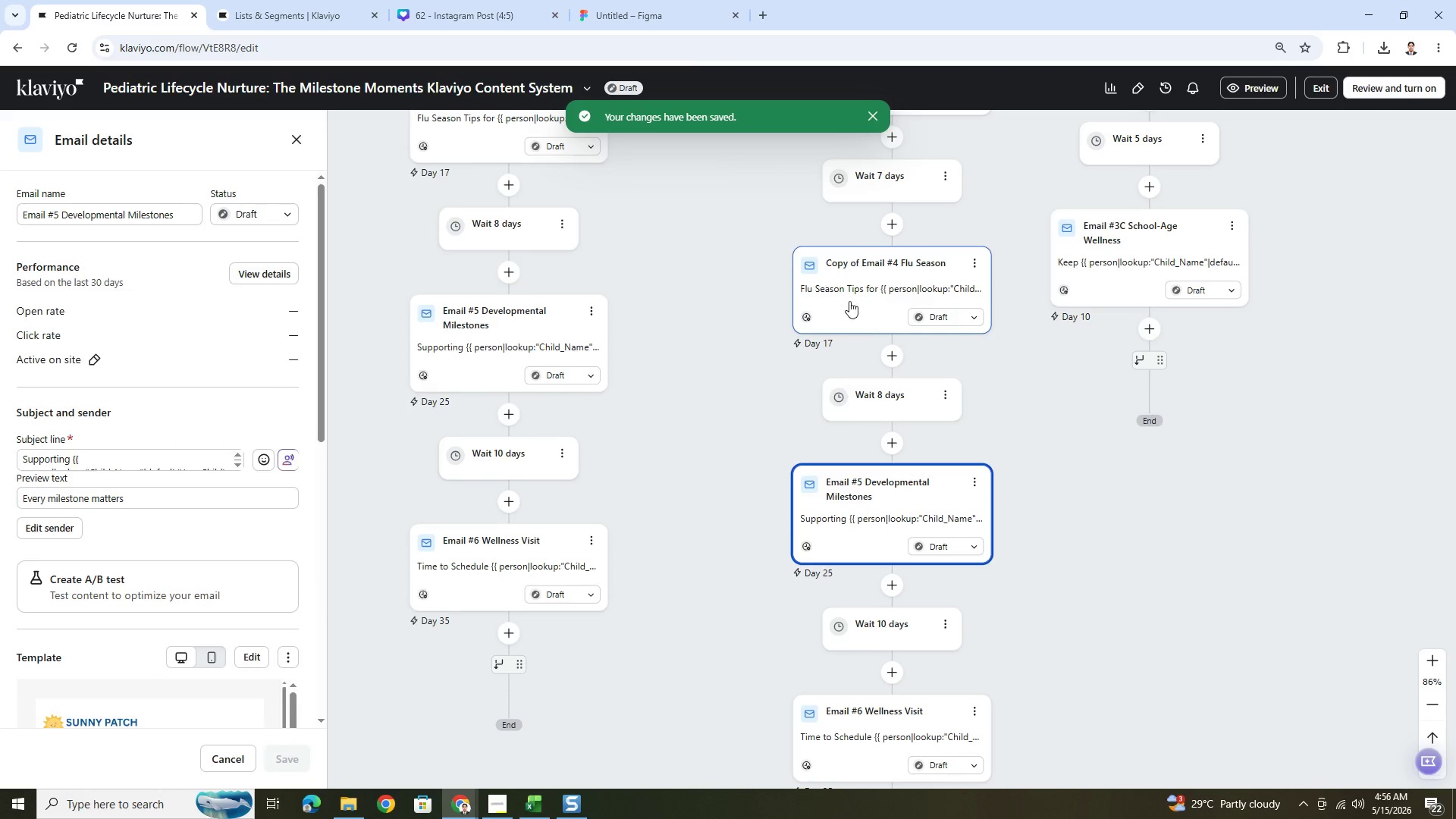 
left_click([845, 284])
 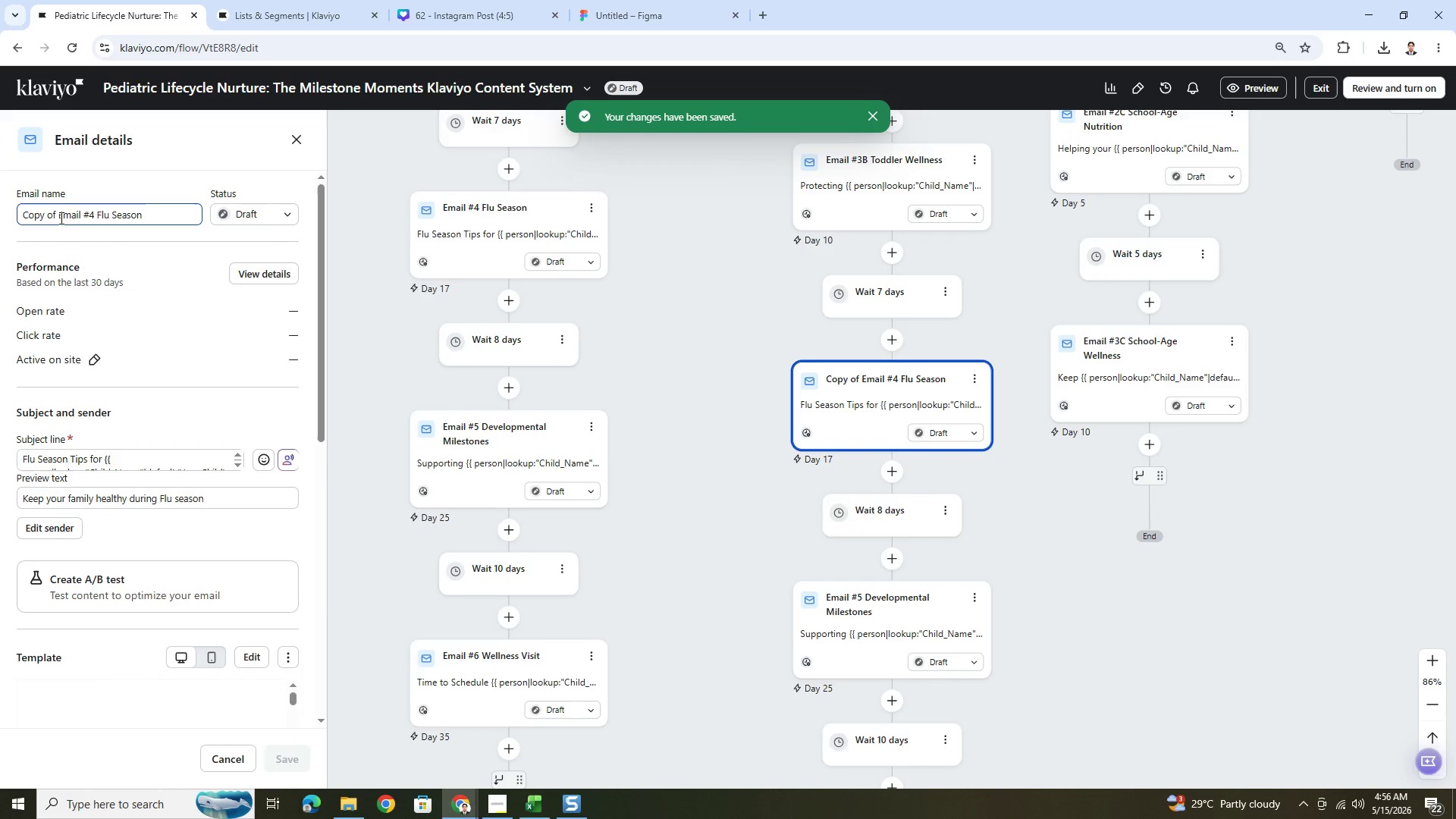 
left_click_drag(start_coordinate=[58, 216], to_coordinate=[23, 220])
 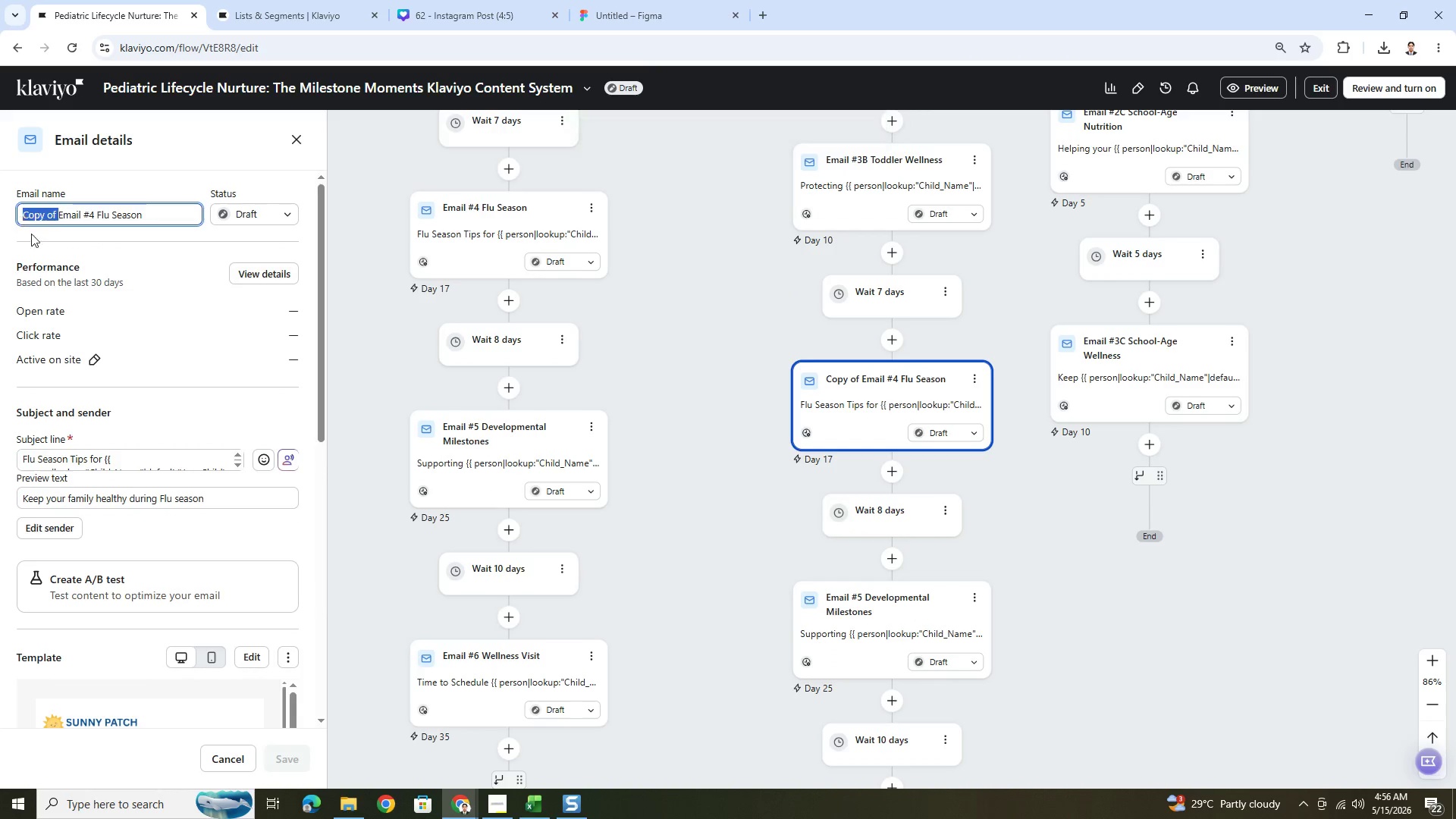 
key(Backspace)
 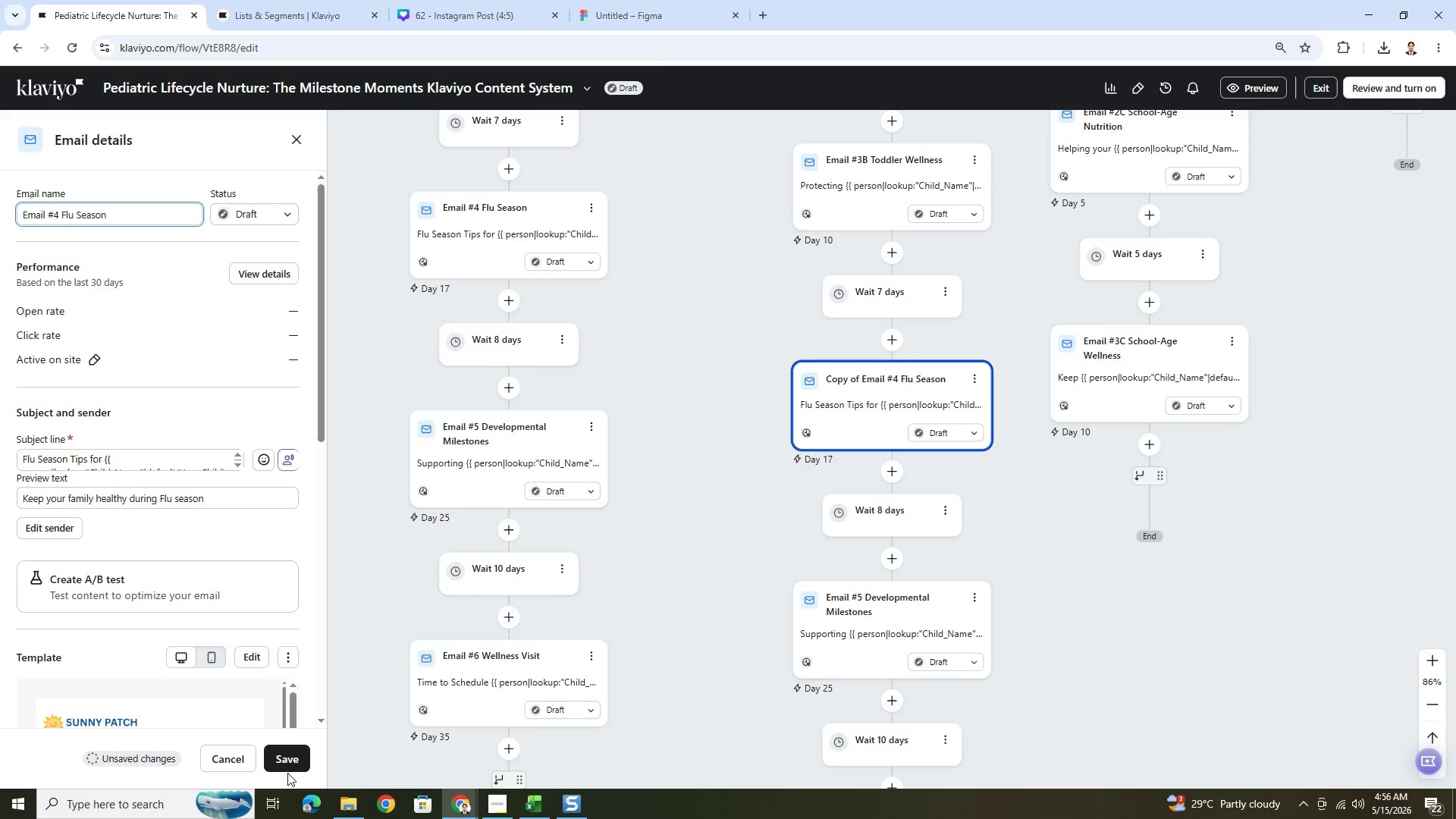 
left_click([286, 757])
 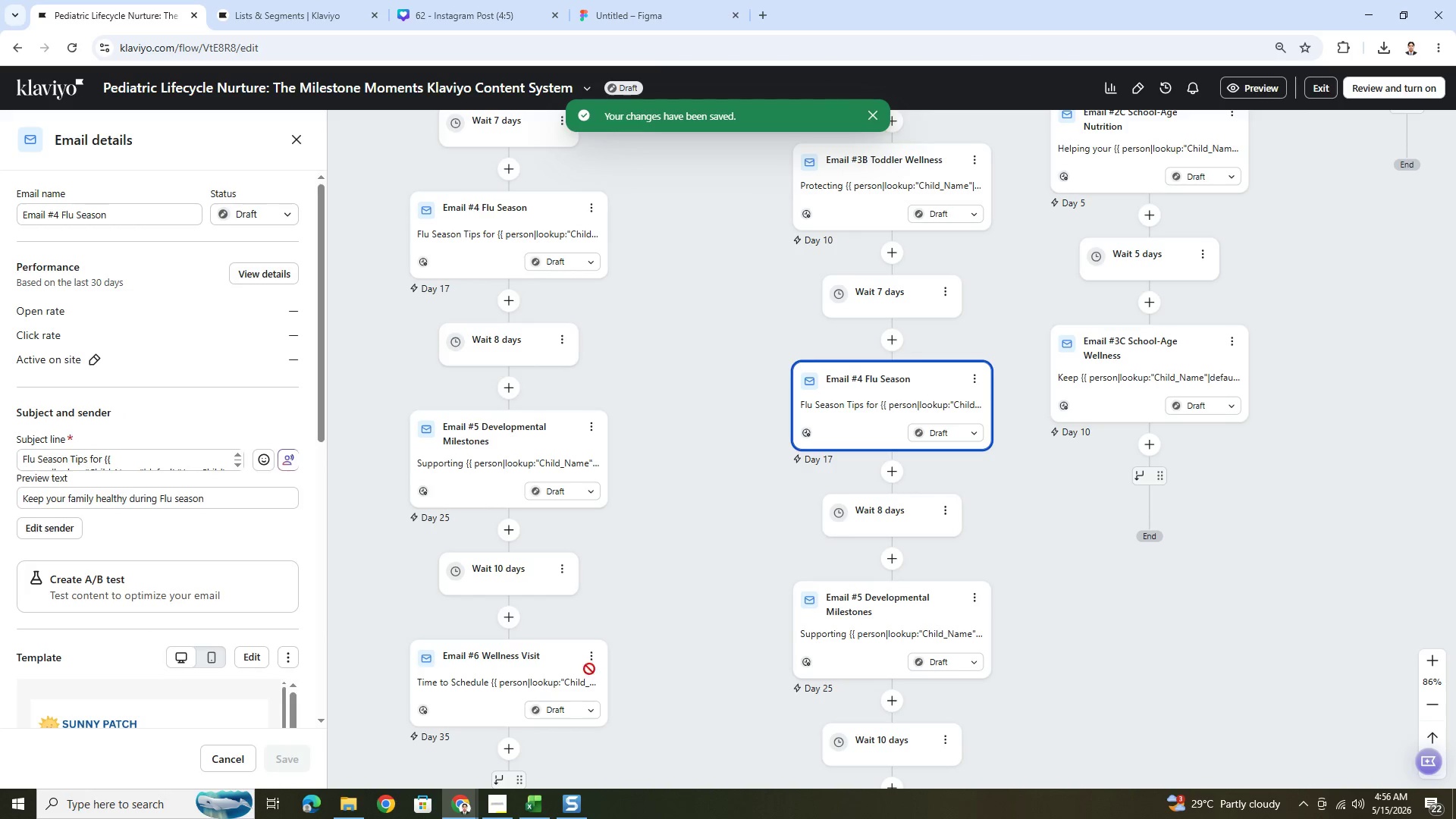 
left_click_drag(start_coordinate=[1113, 626], to_coordinate=[917, 585])
 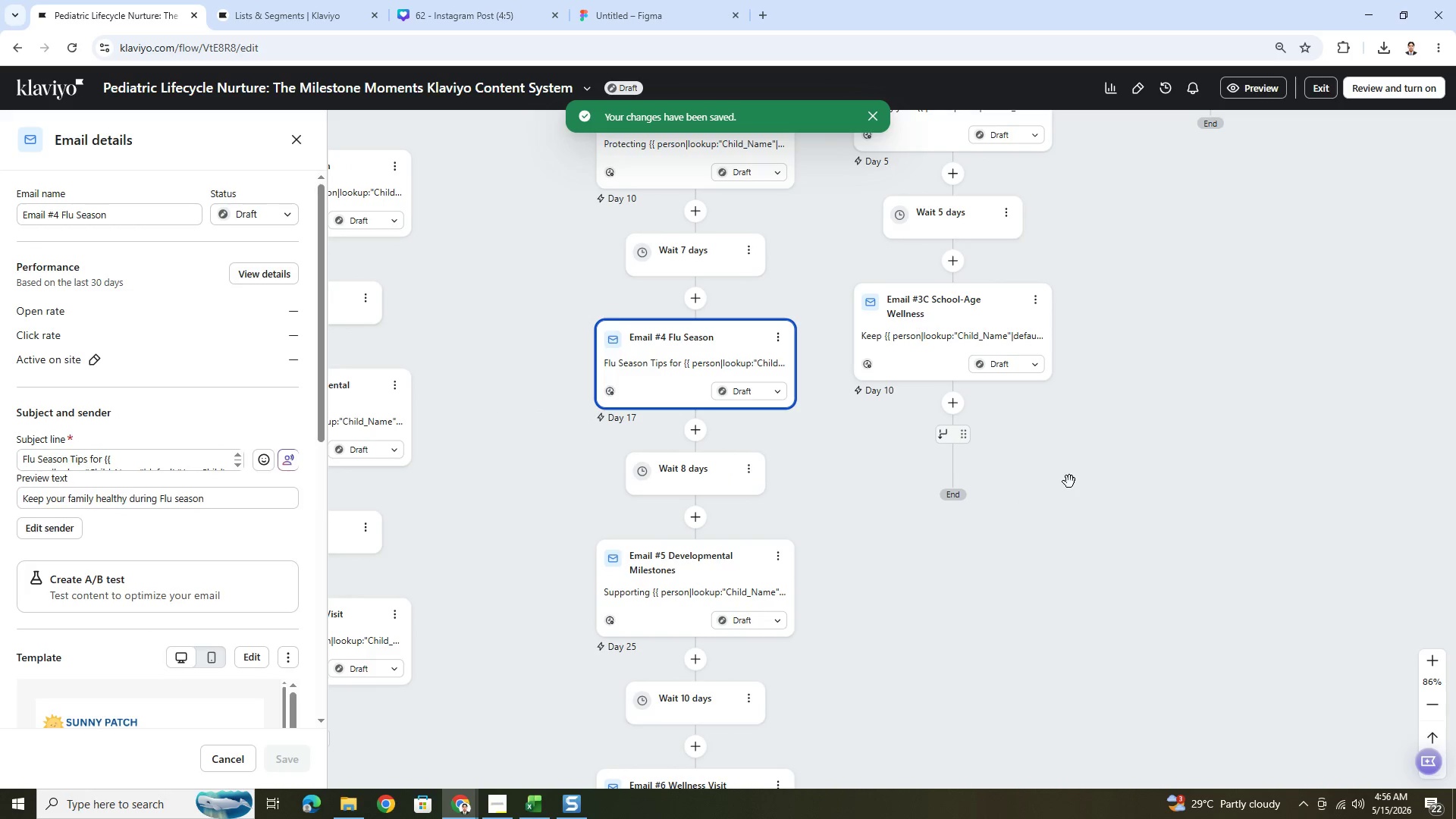 
left_click_drag(start_coordinate=[1072, 480], to_coordinate=[1043, 529])
 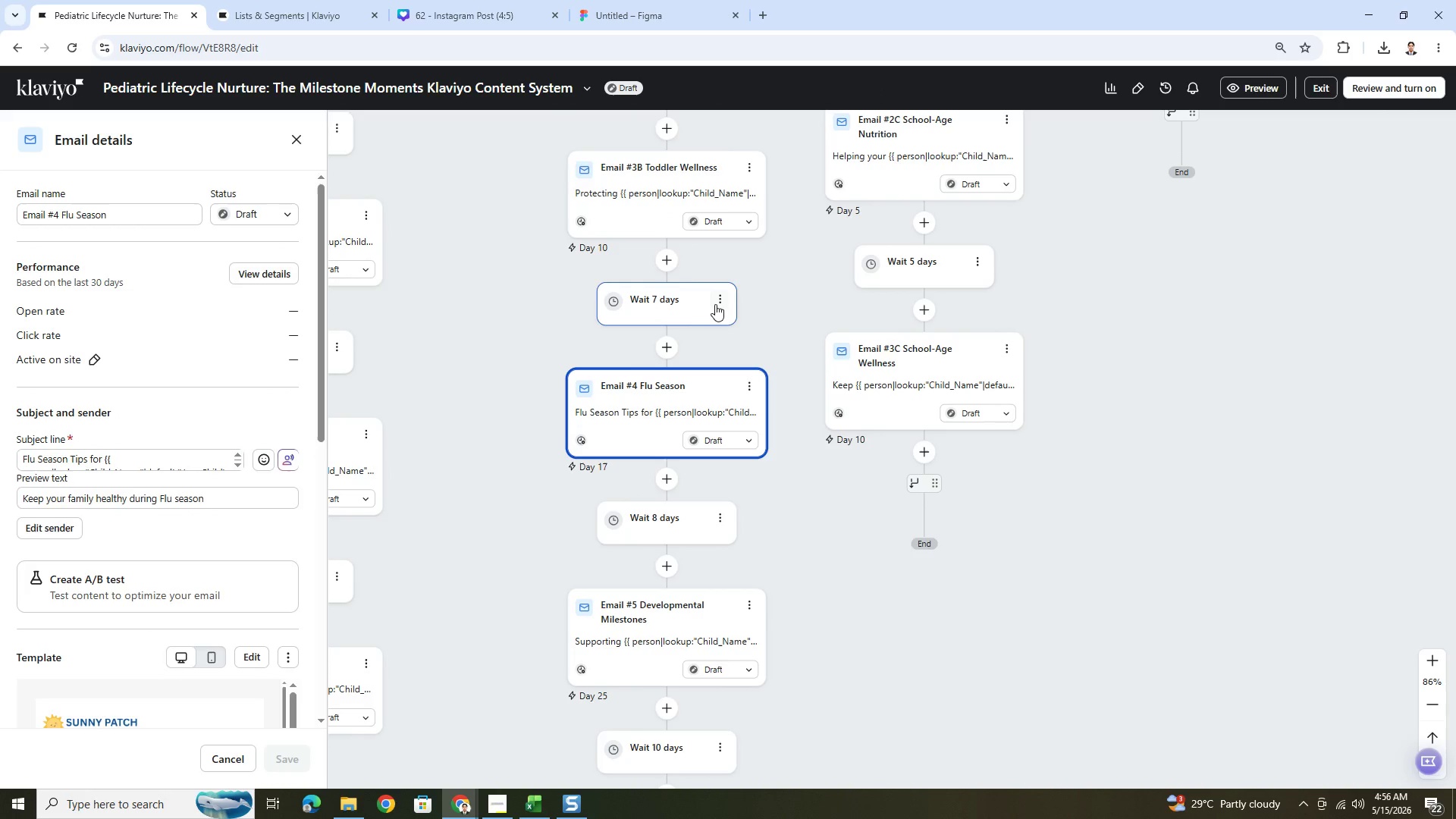 
left_click([718, 303])
 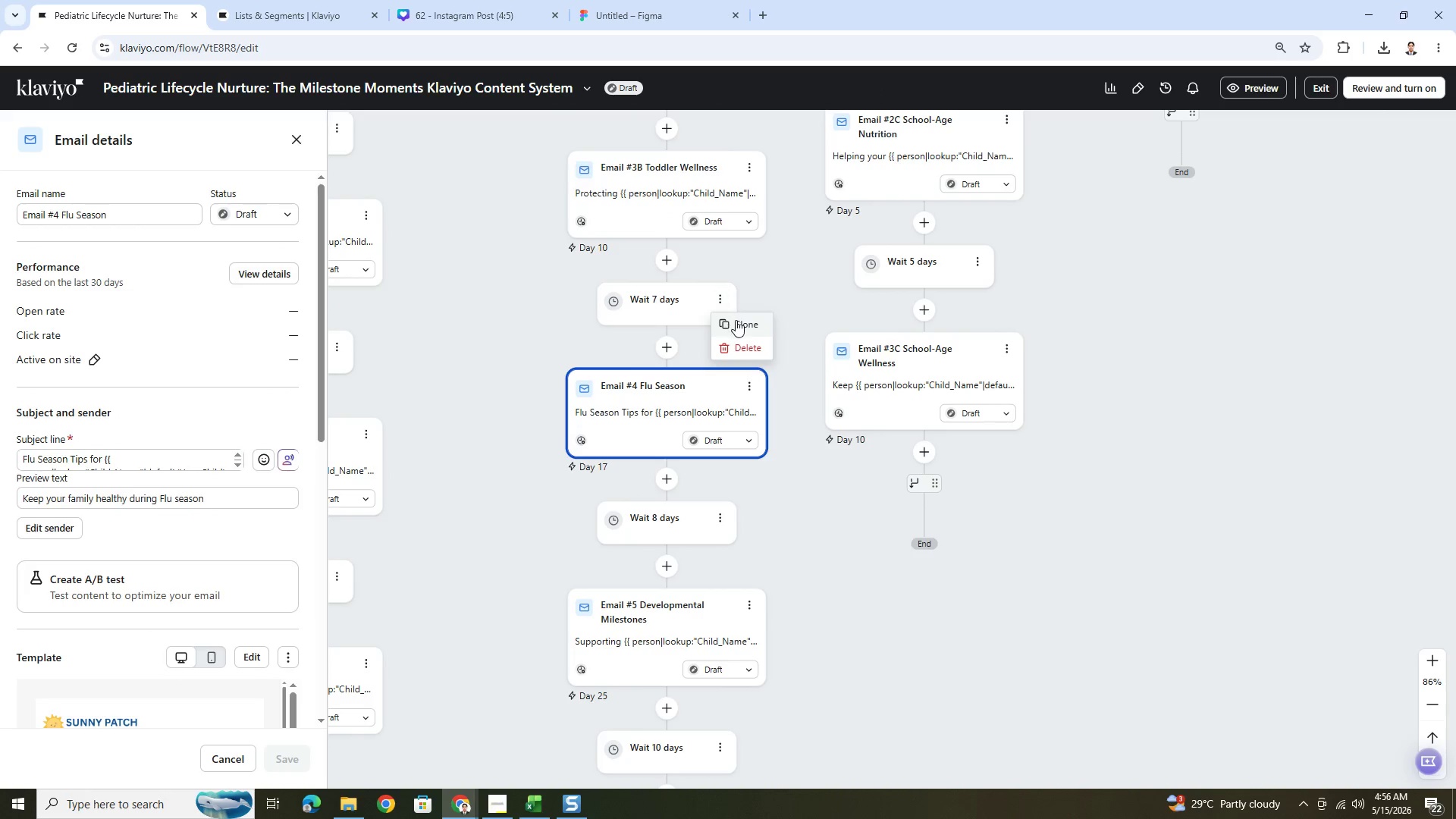 
left_click([736, 322])
 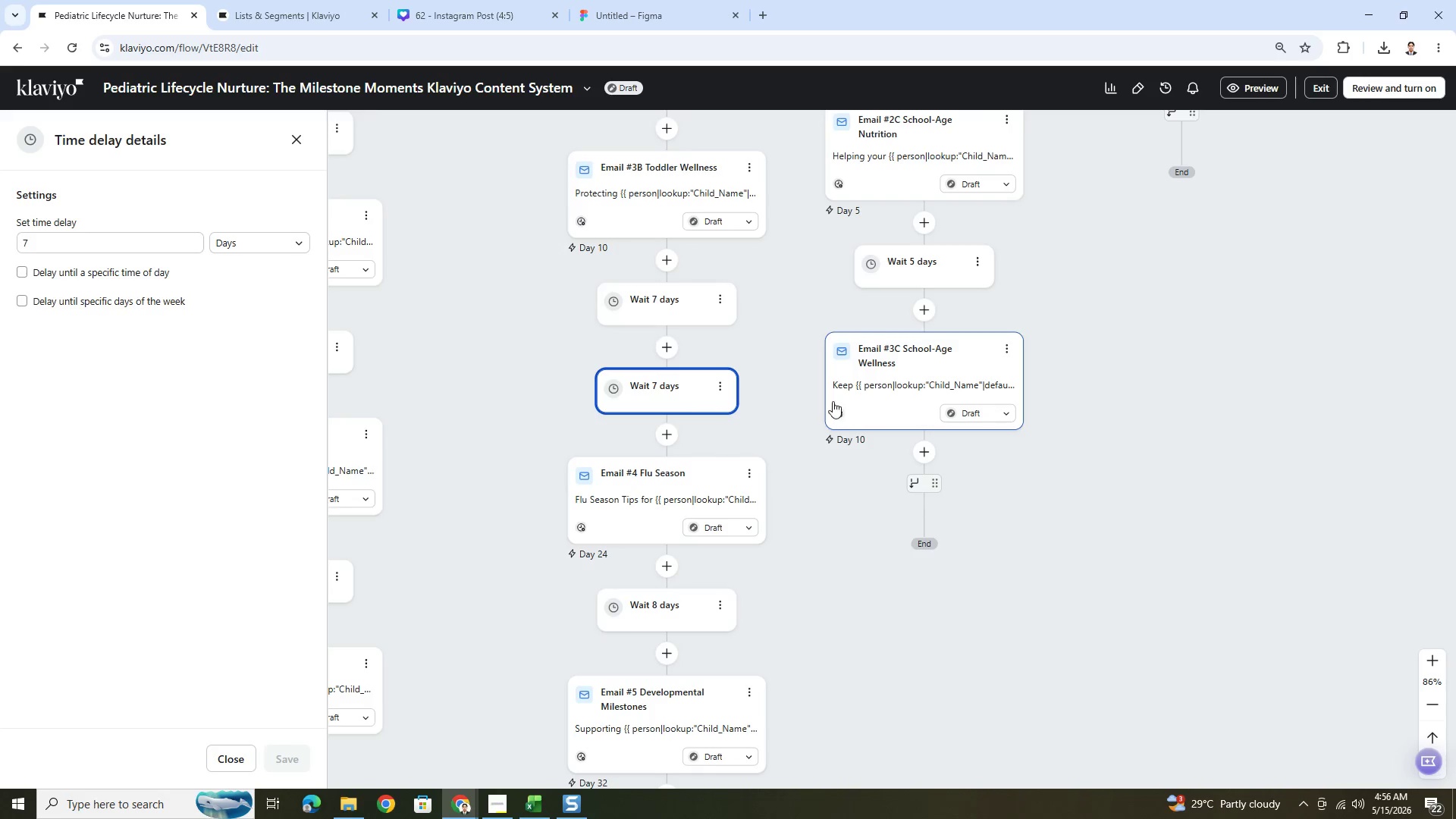 
left_click_drag(start_coordinate=[666, 389], to_coordinate=[937, 469])
 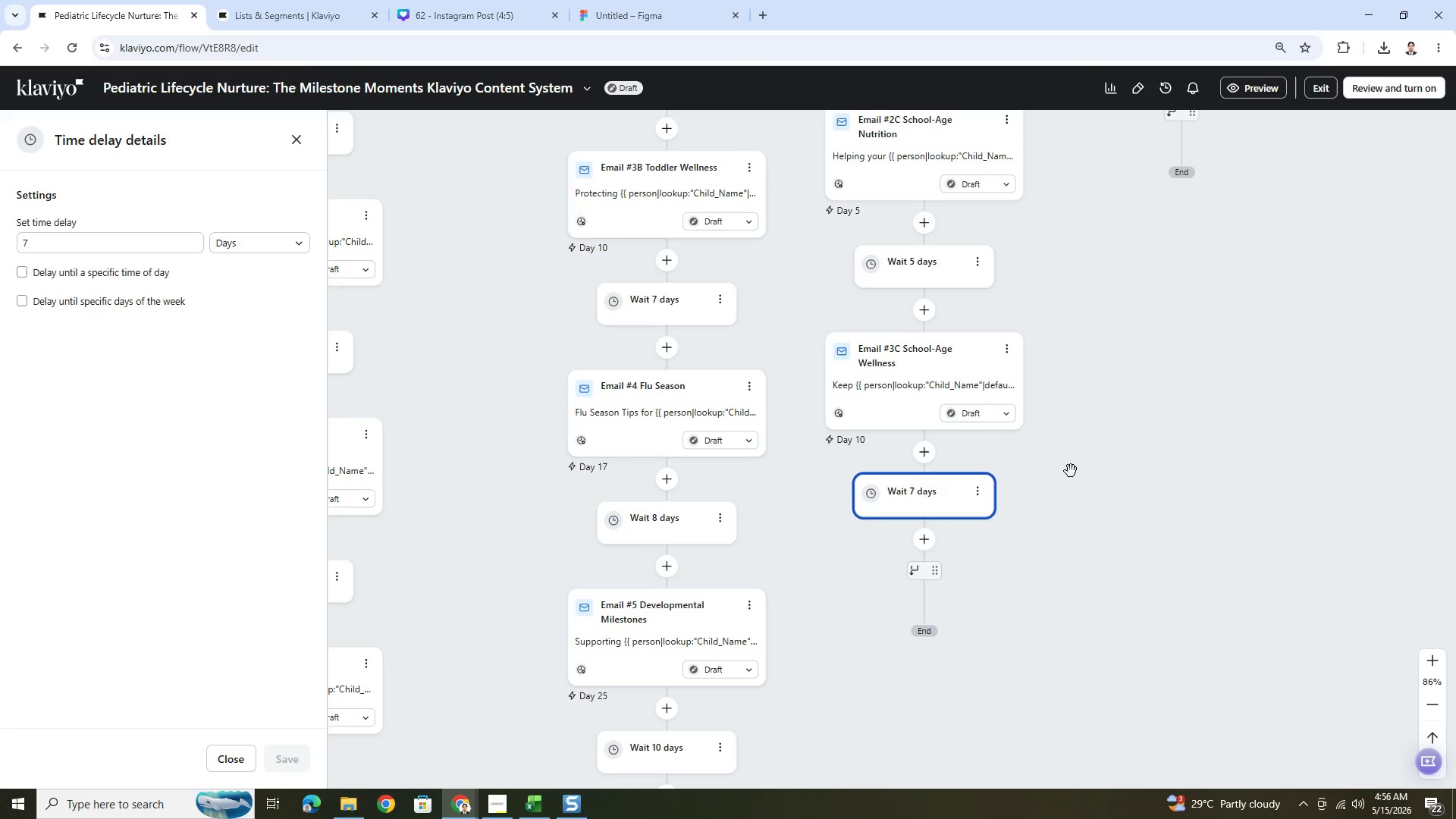 
left_click_drag(start_coordinate=[1103, 454], to_coordinate=[1086, 418])
 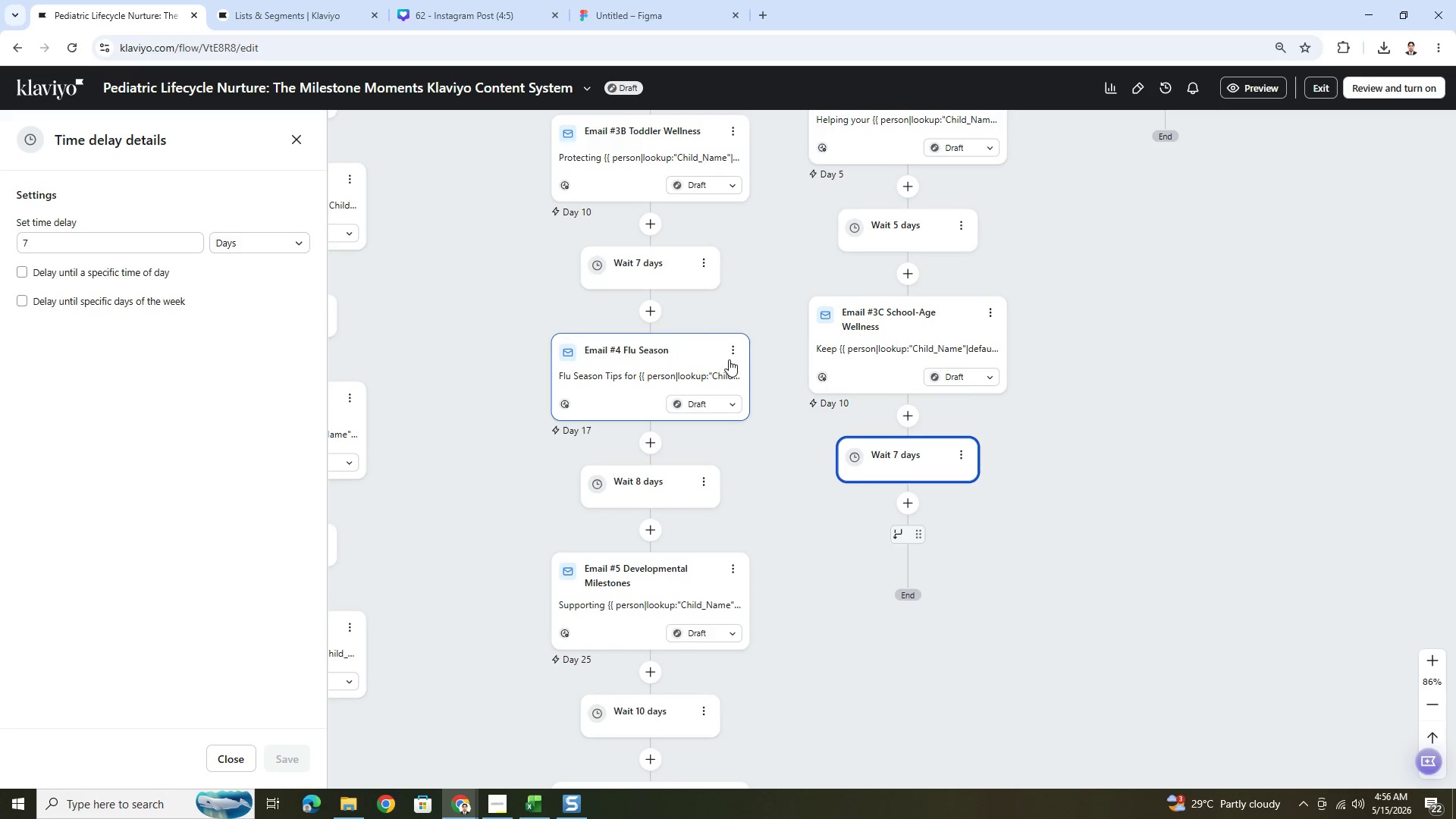 
left_click([729, 352])
 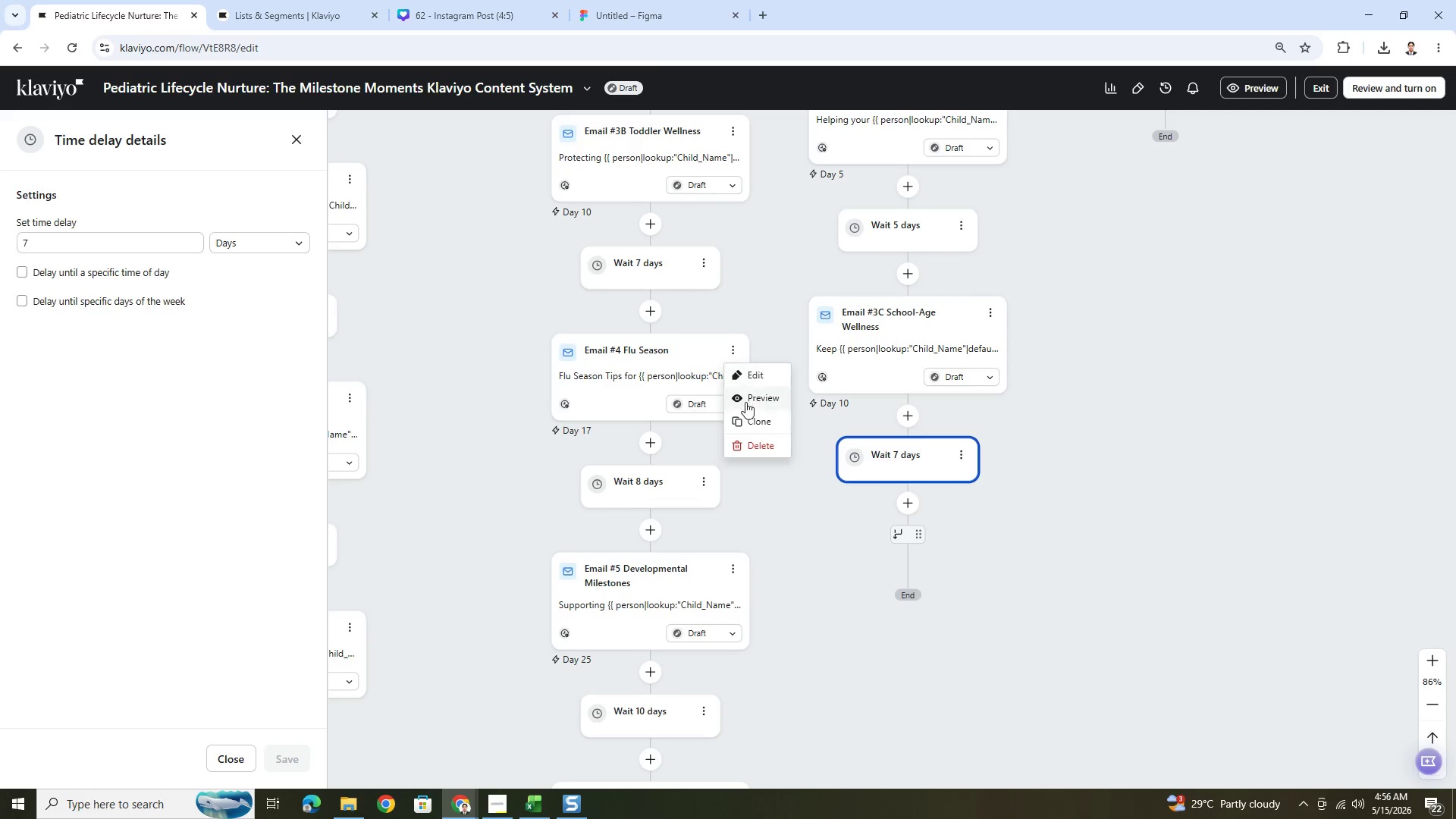 
mouse_move([735, 416])
 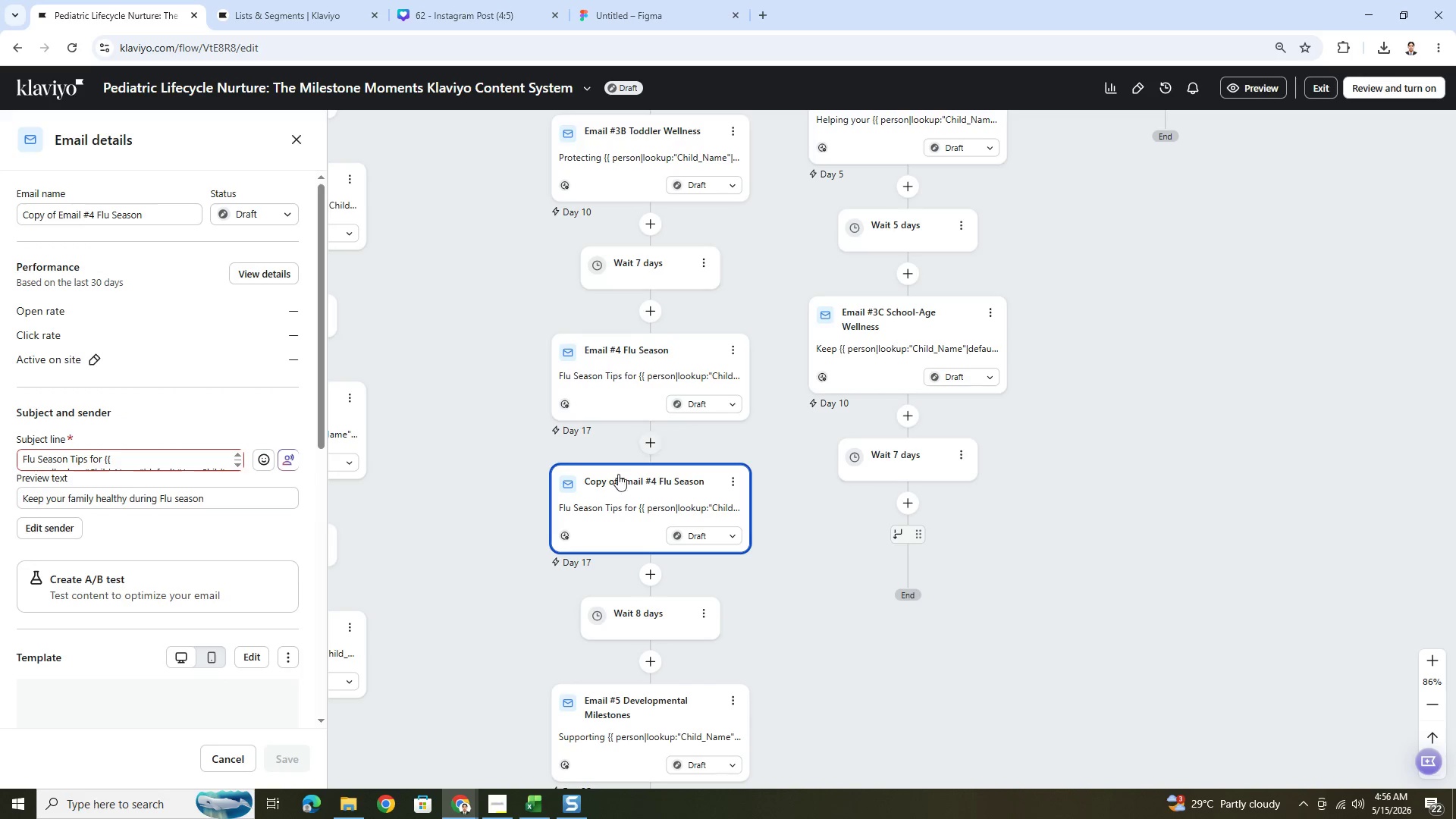 
left_click_drag(start_coordinate=[611, 481], to_coordinate=[953, 511])
 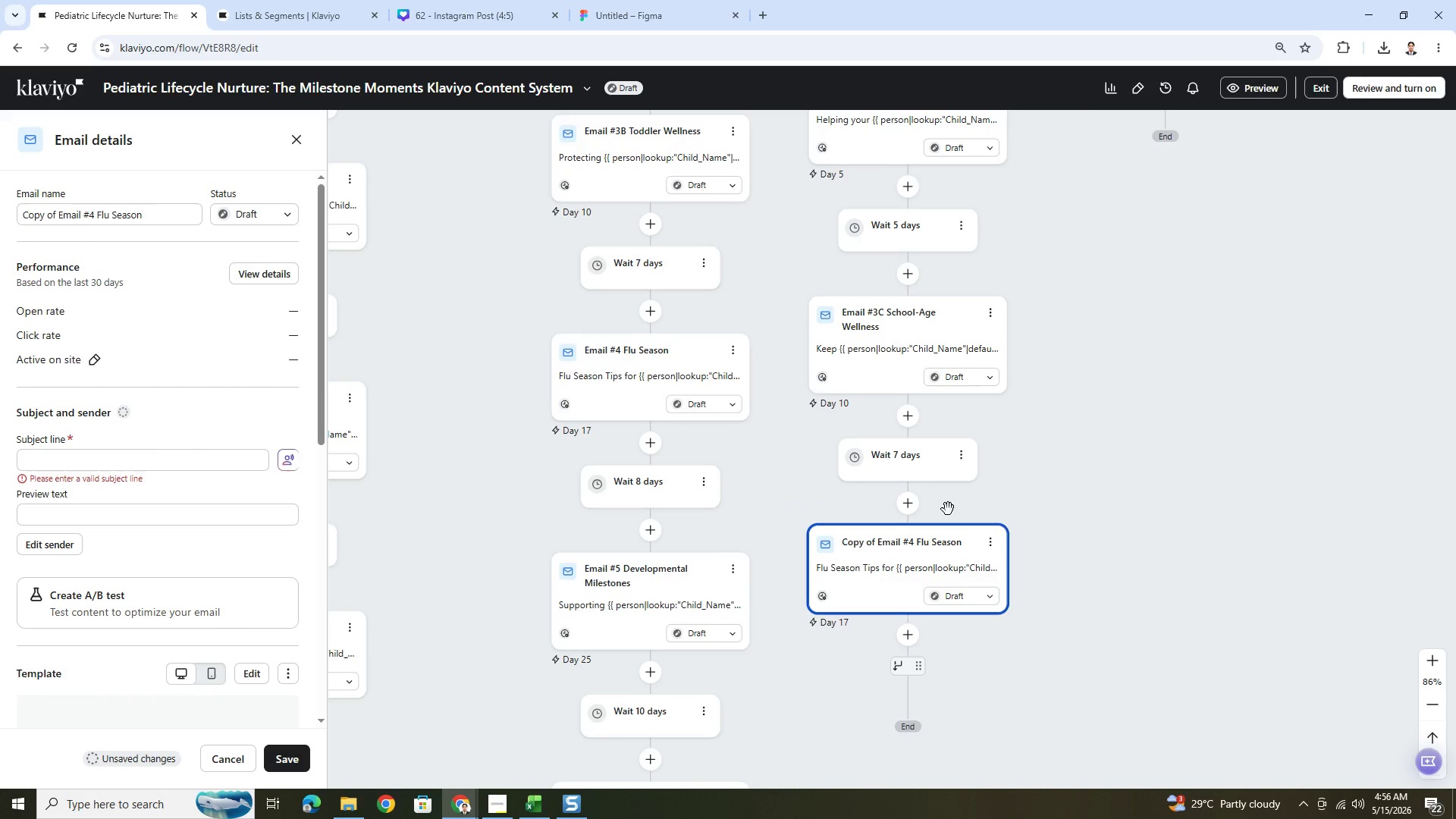 
scroll: coordinate [977, 566], scroll_direction: down, amount: 2.0
 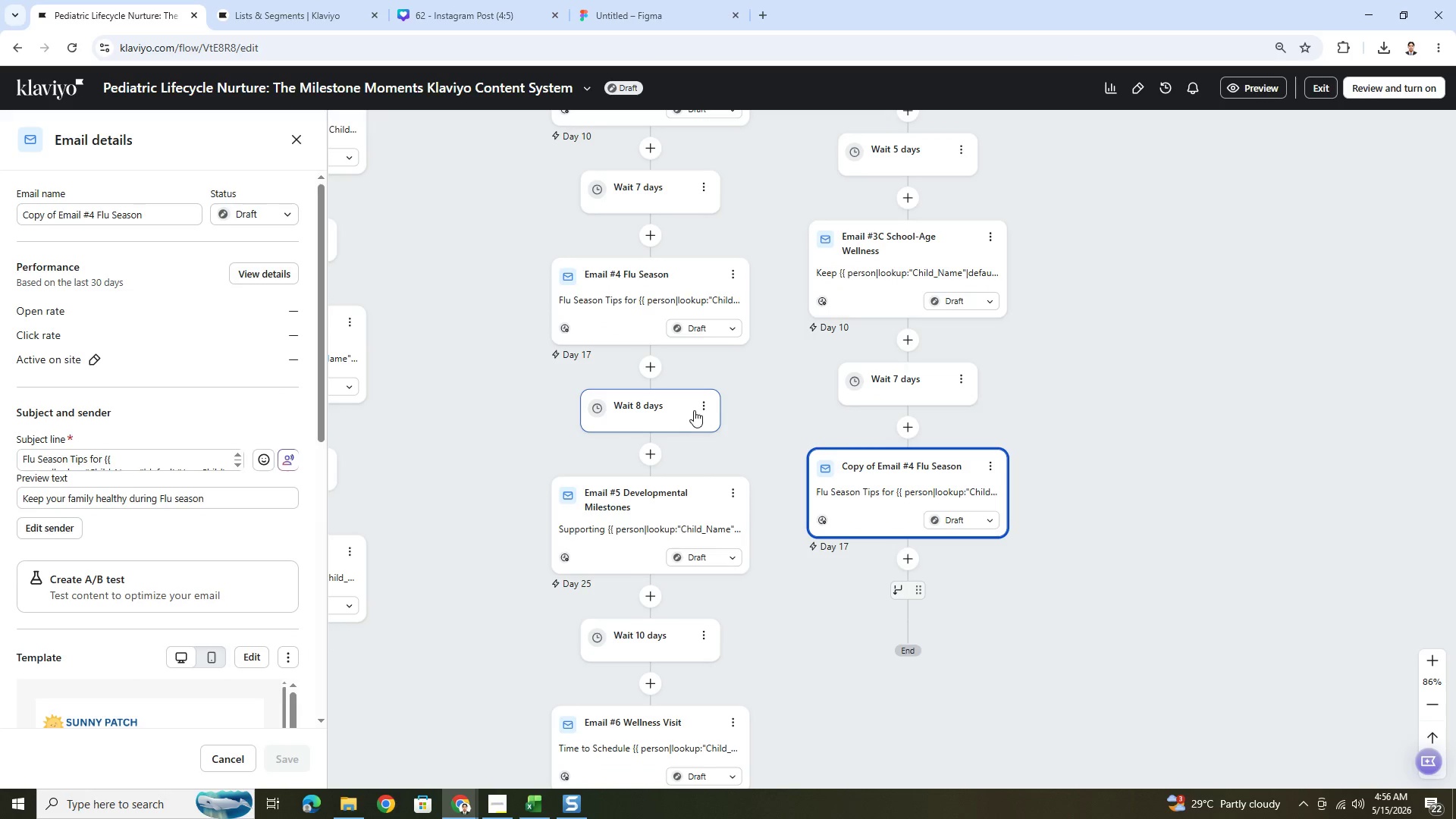 
left_click([704, 406])
 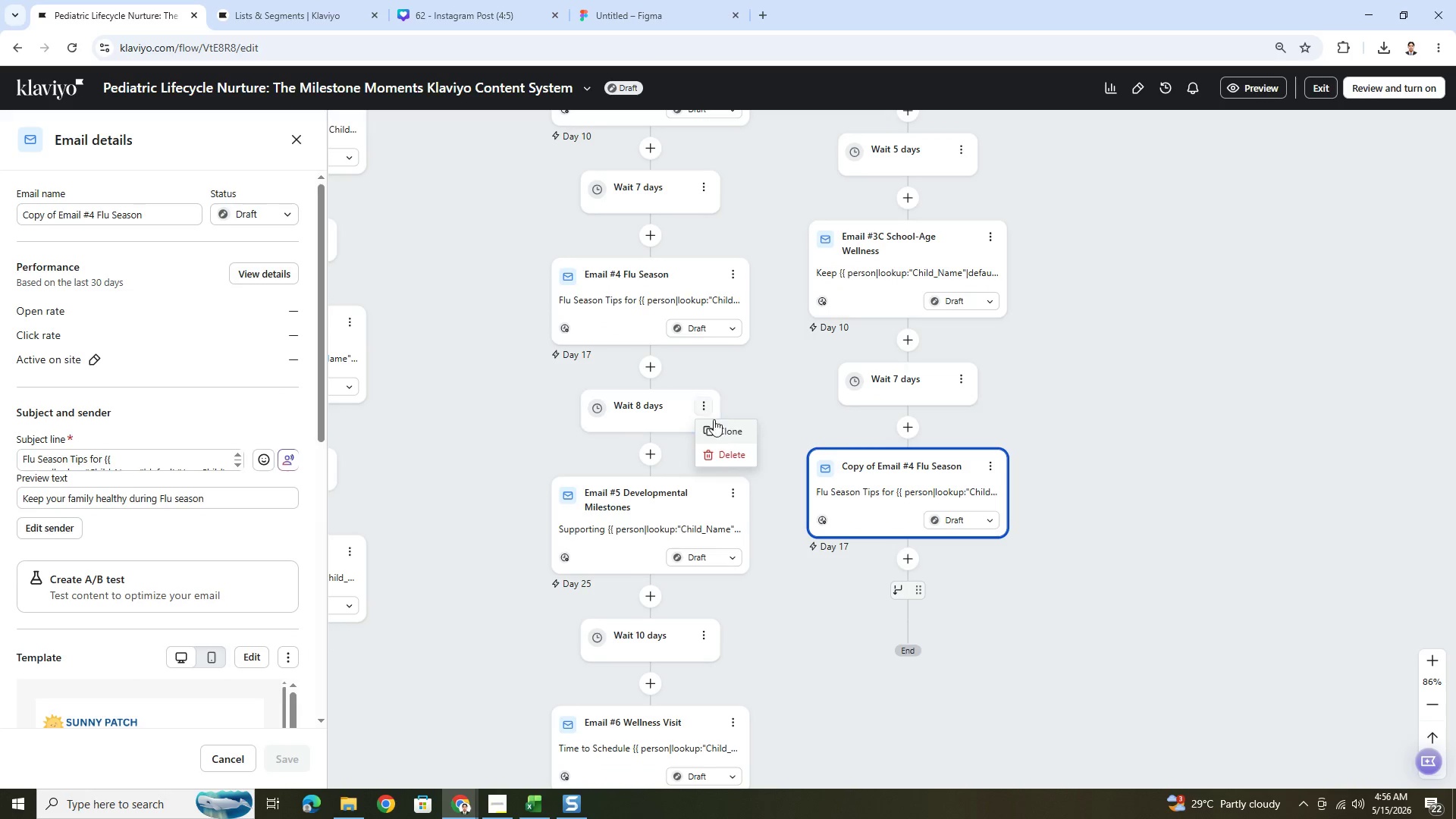 
left_click([720, 428])
 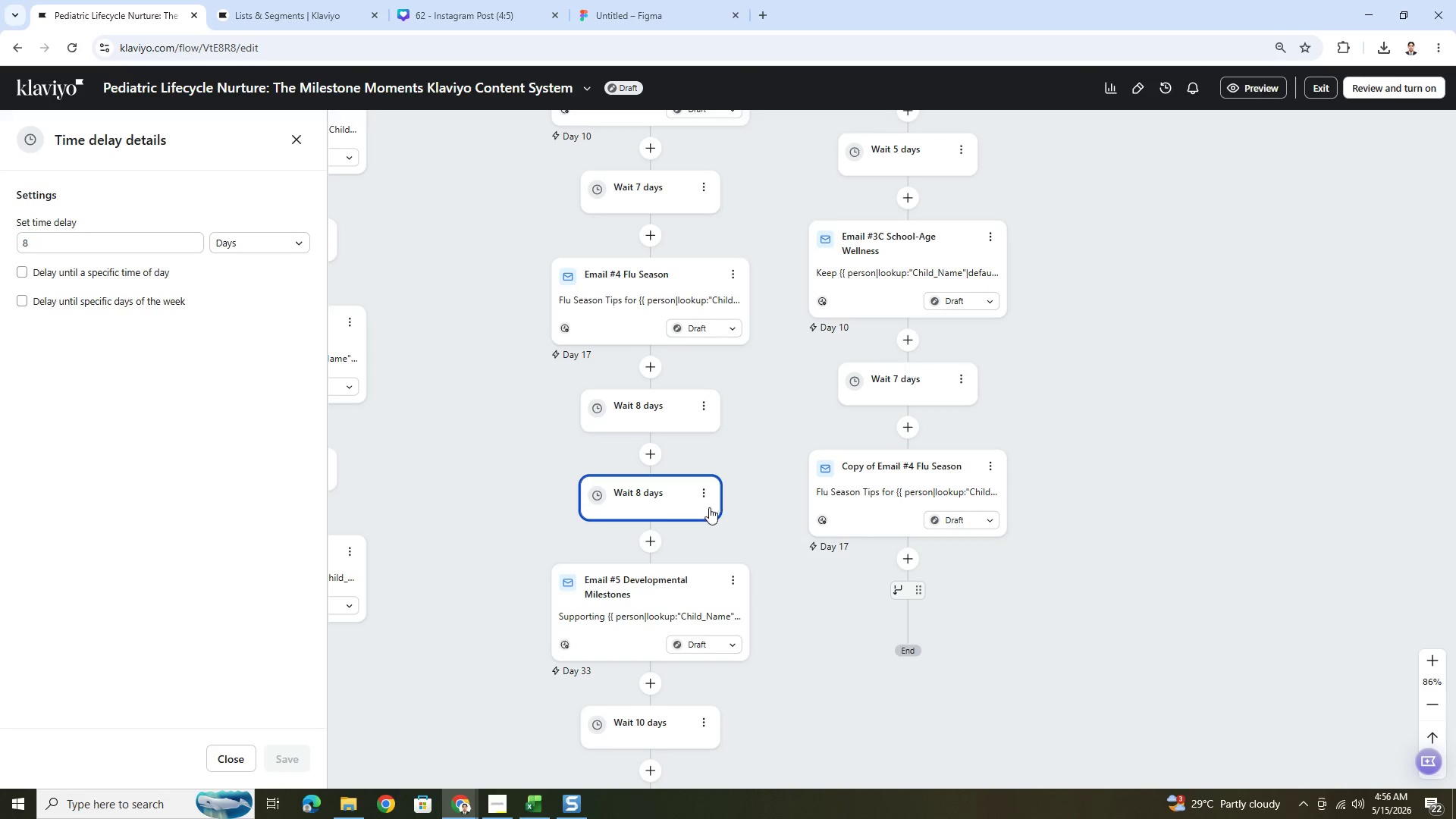 
left_click_drag(start_coordinate=[639, 497], to_coordinate=[931, 579])
 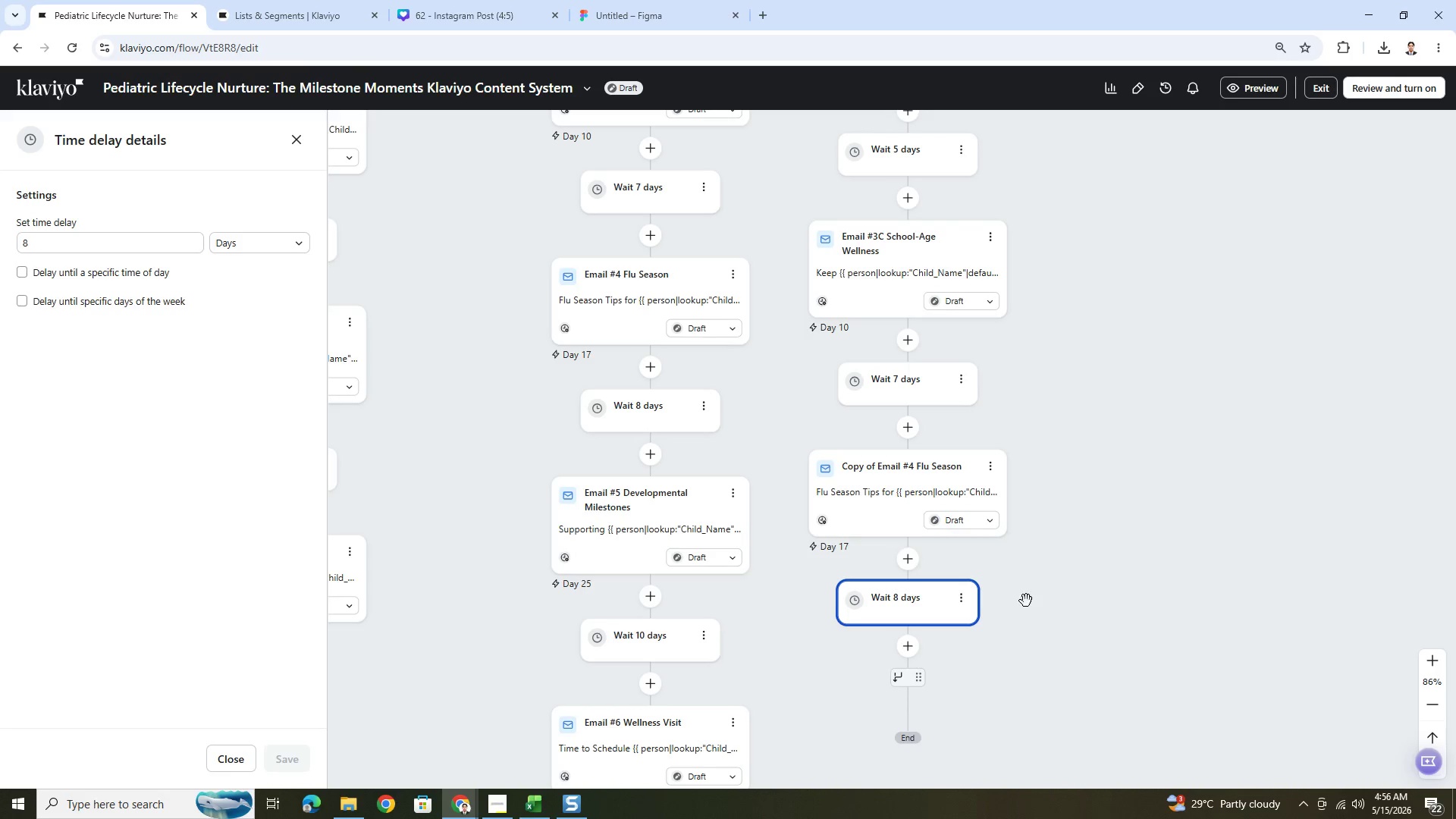 
scroll: coordinate [1031, 602], scroll_direction: down, amount: 4.0
 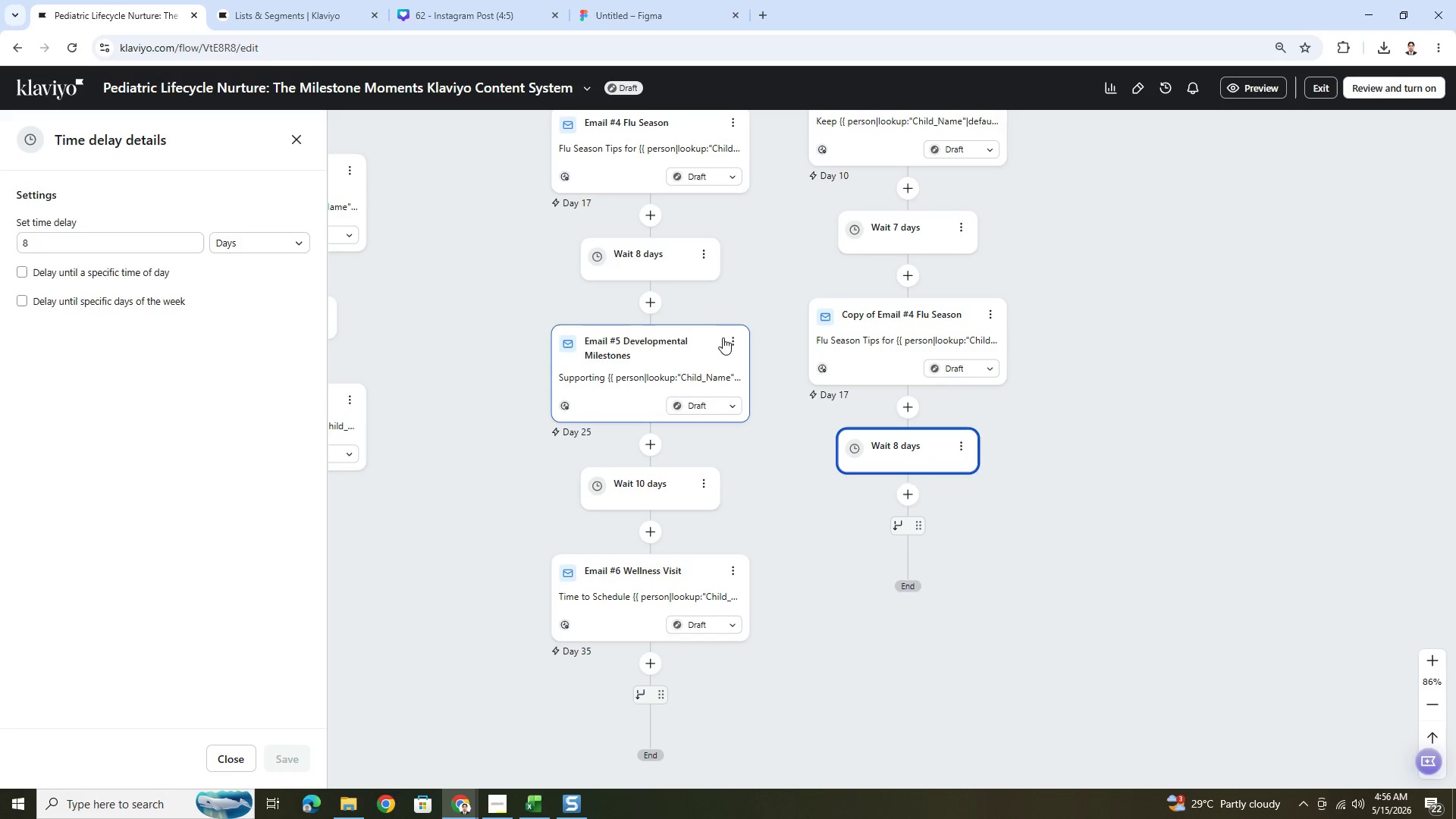 
left_click([731, 342])
 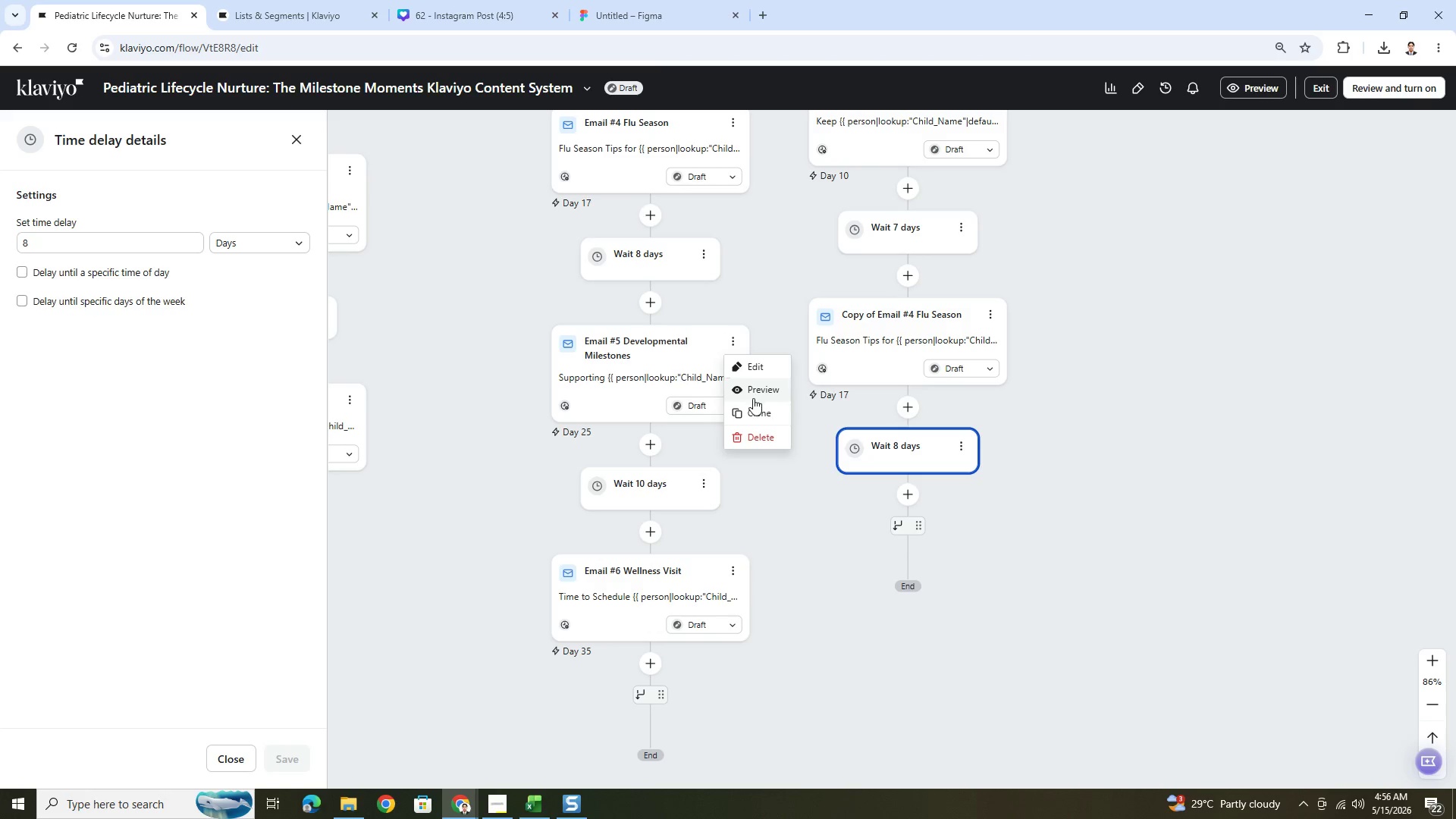 
left_click([755, 406])
 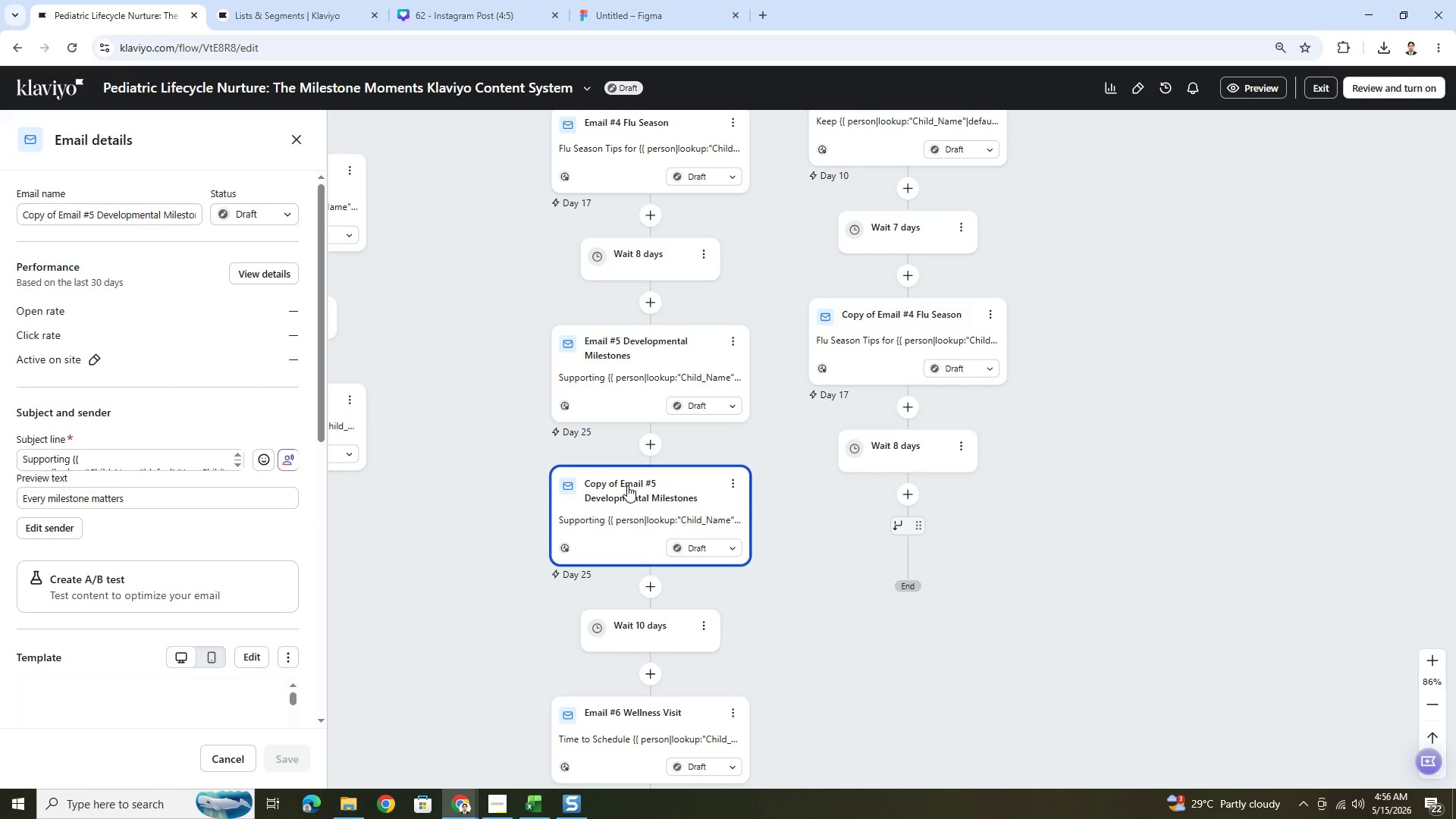 
wait(6.73)
 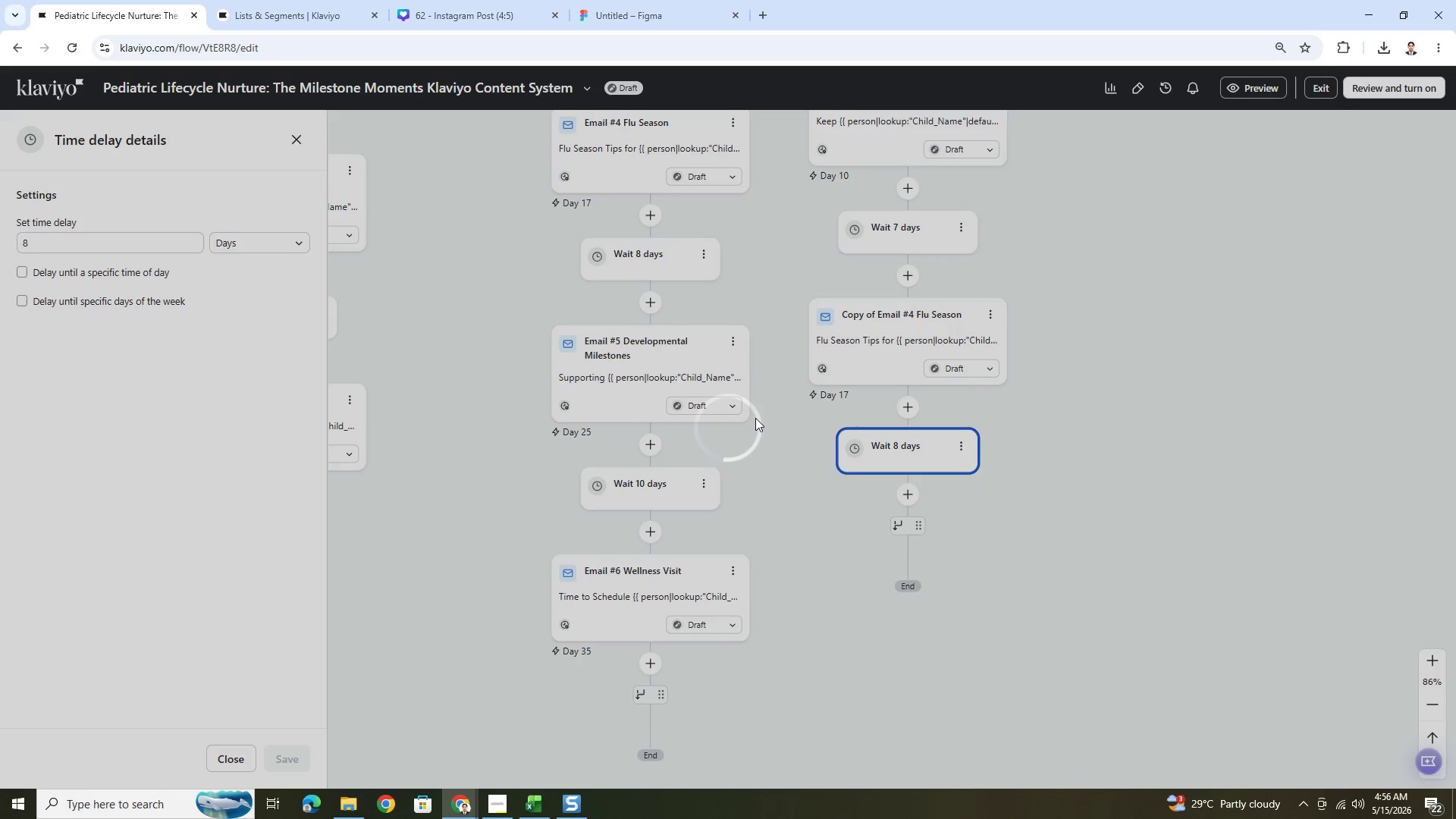 
left_click_drag(start_coordinate=[624, 485], to_coordinate=[896, 504])
 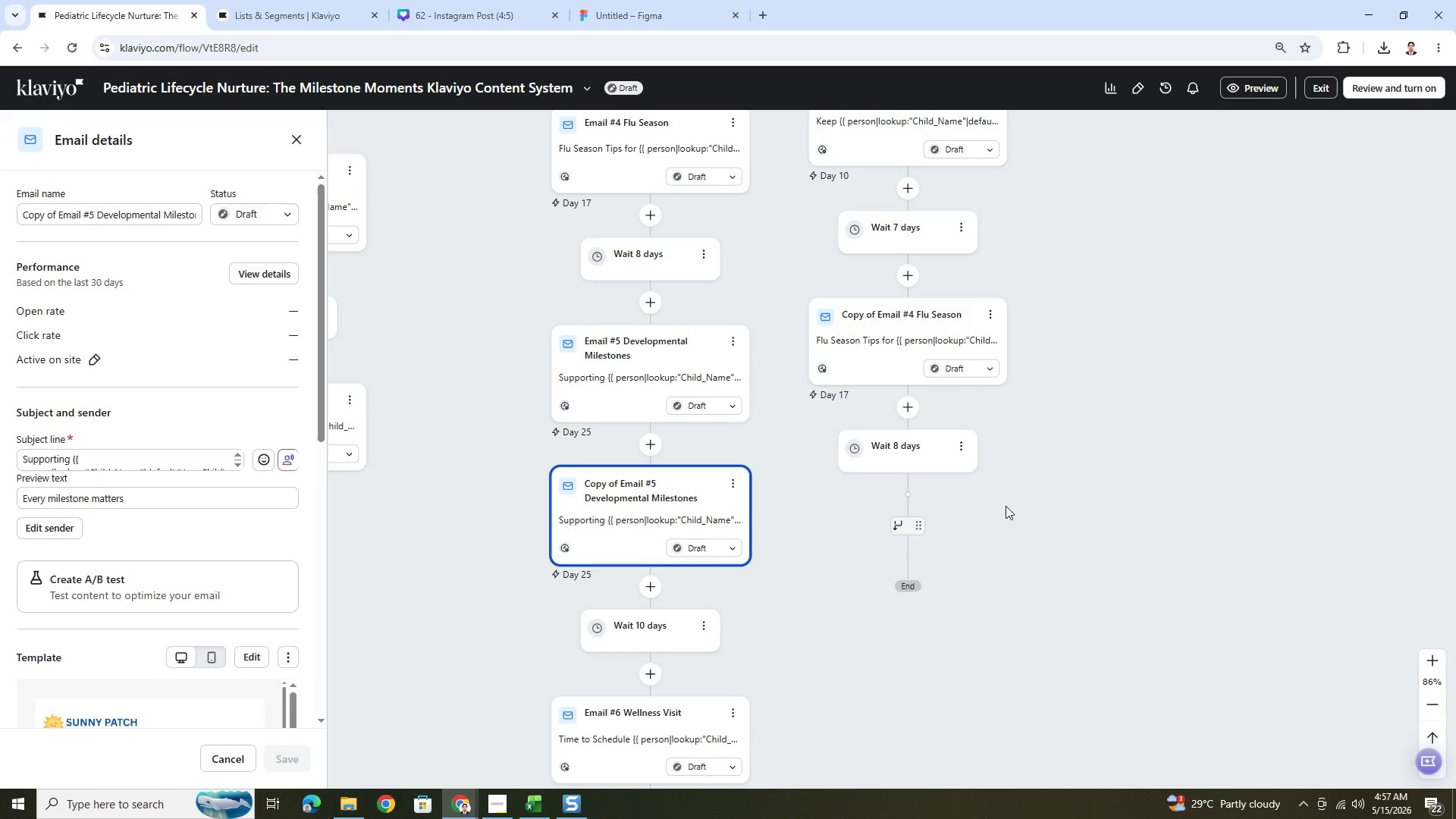 
scroll: coordinate [1008, 489], scroll_direction: down, amount: 3.0
 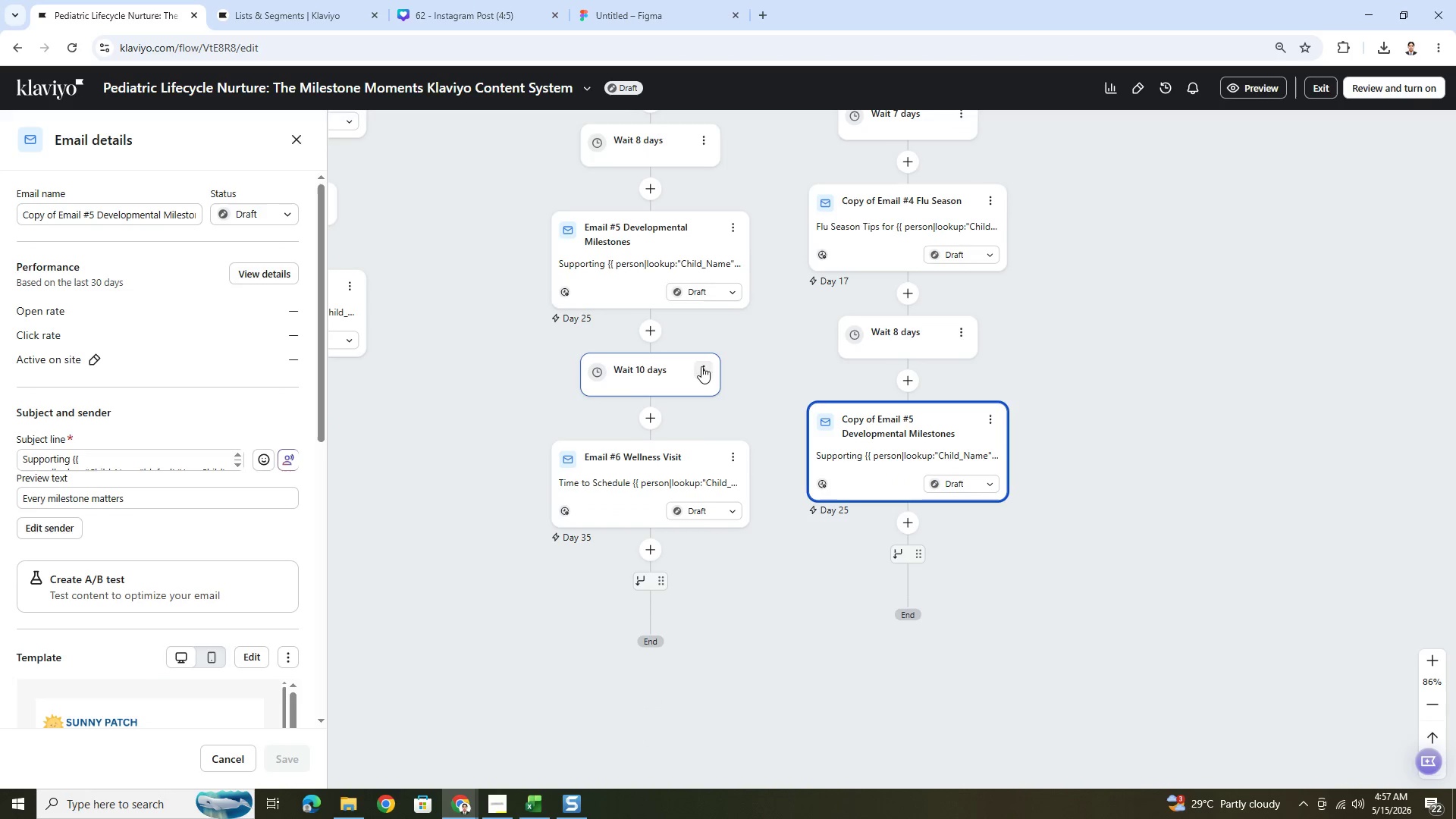 
left_click([702, 369])
 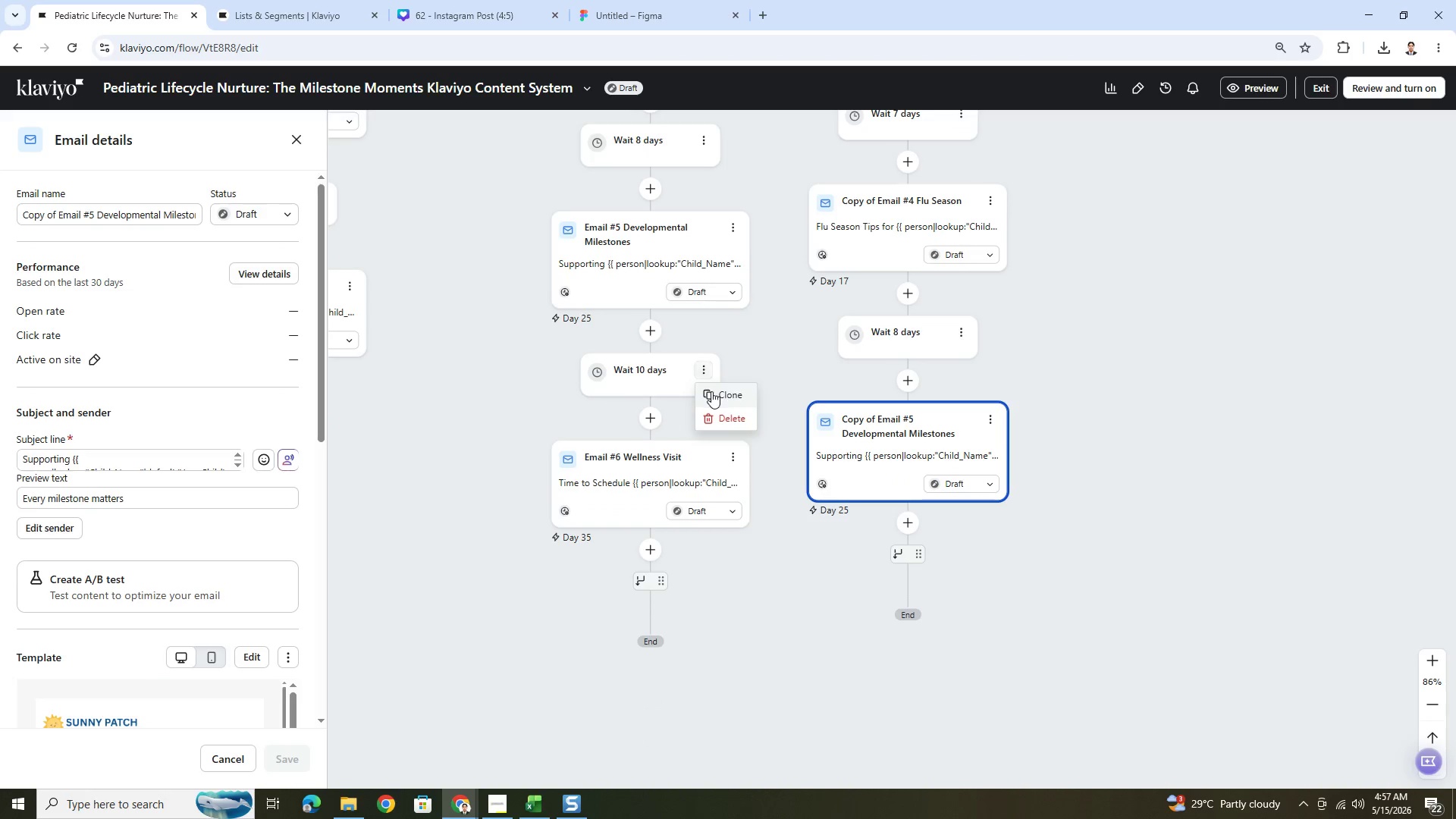 
left_click([714, 395])
 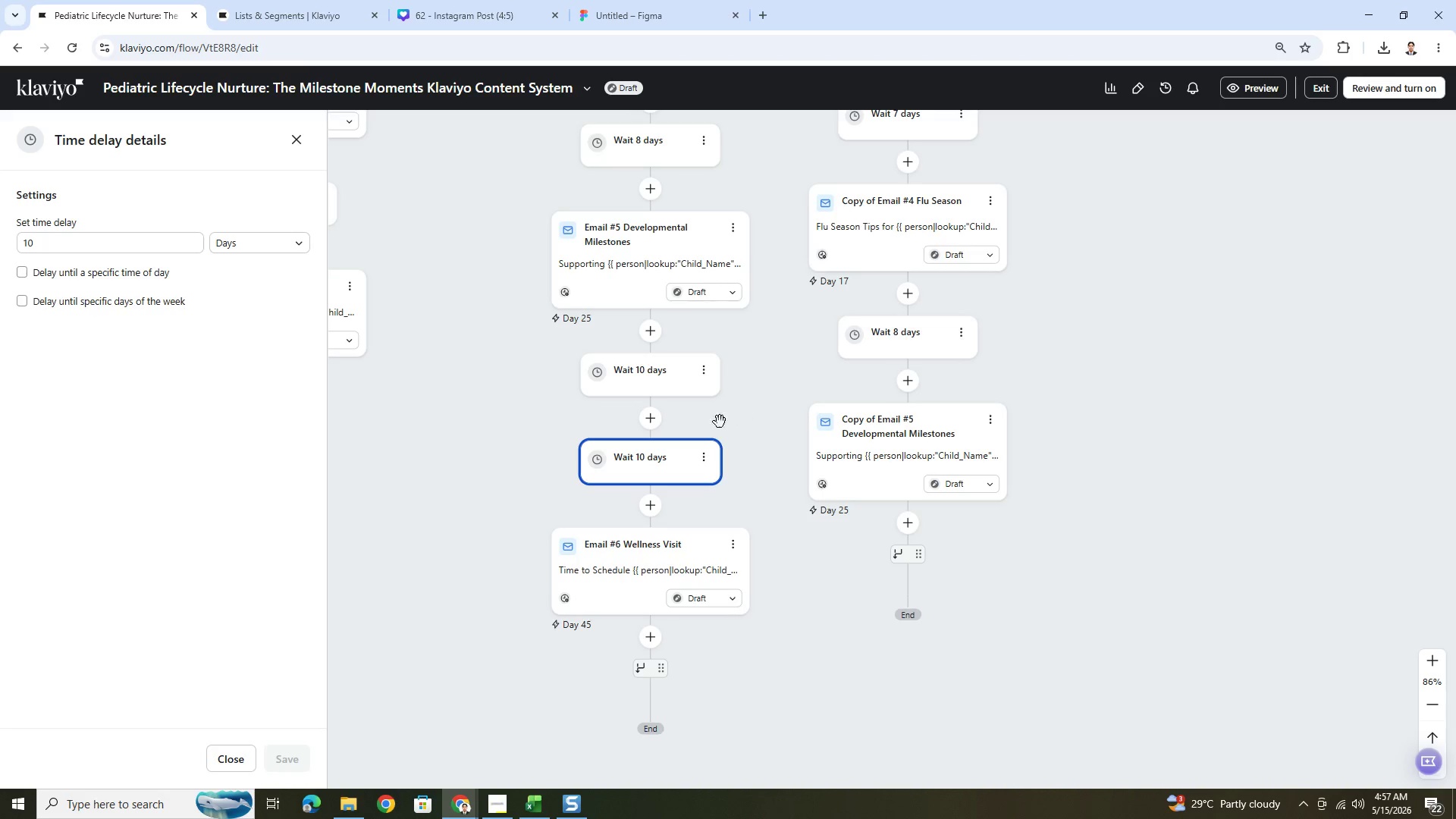 
left_click_drag(start_coordinate=[637, 461], to_coordinate=[902, 518])
 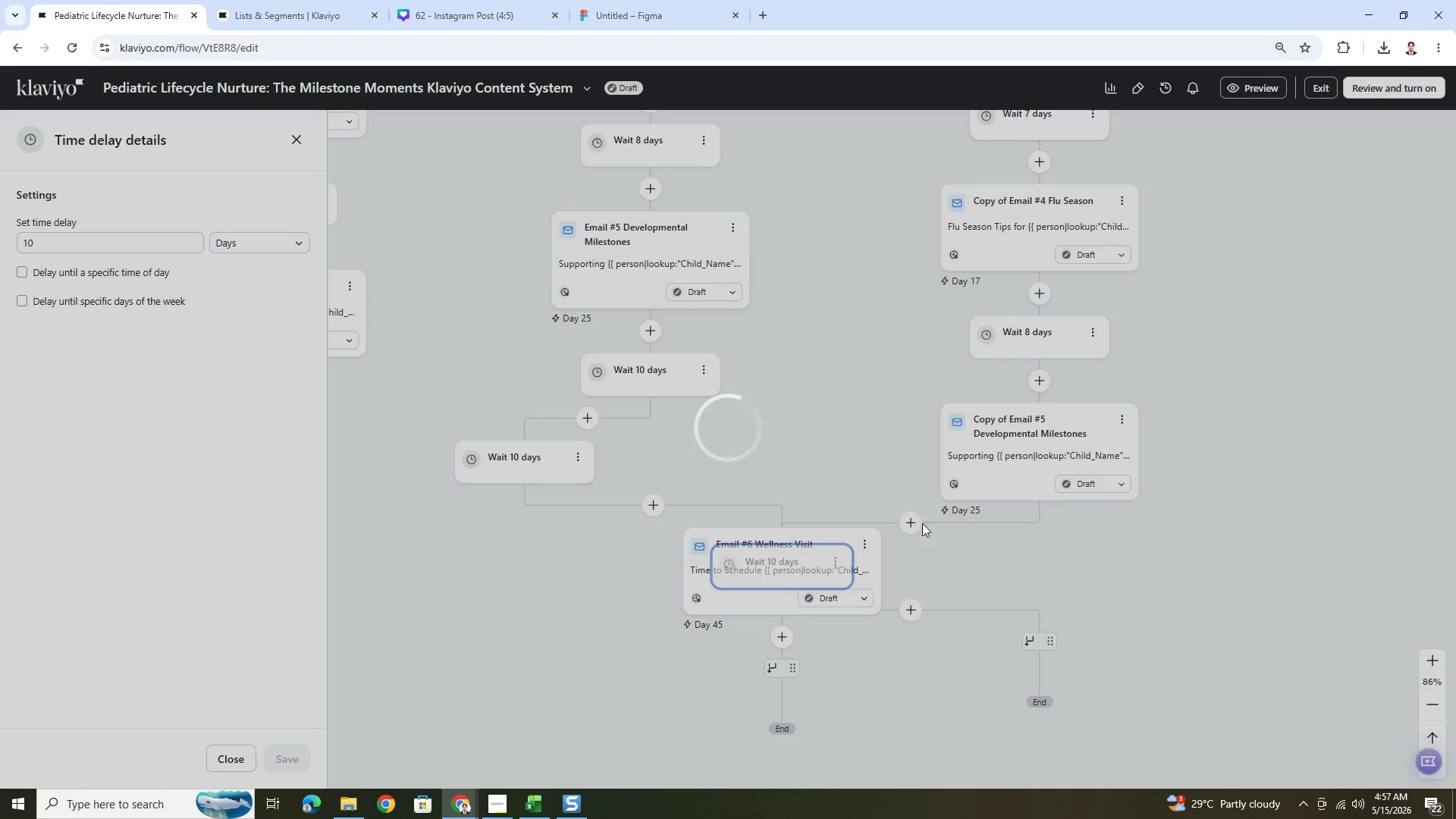 
mouse_move([902, 523])
 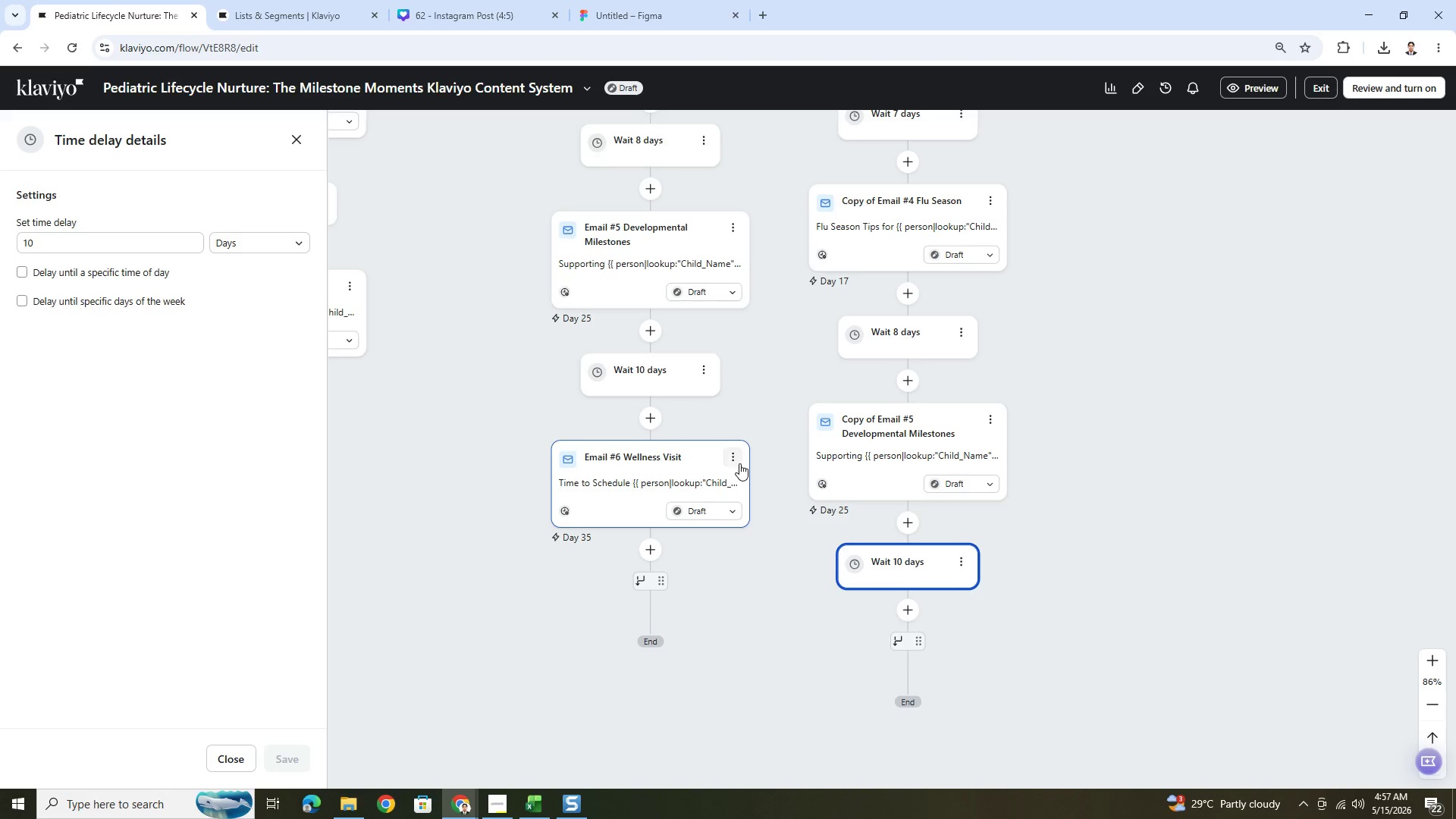 
left_click([736, 462])
 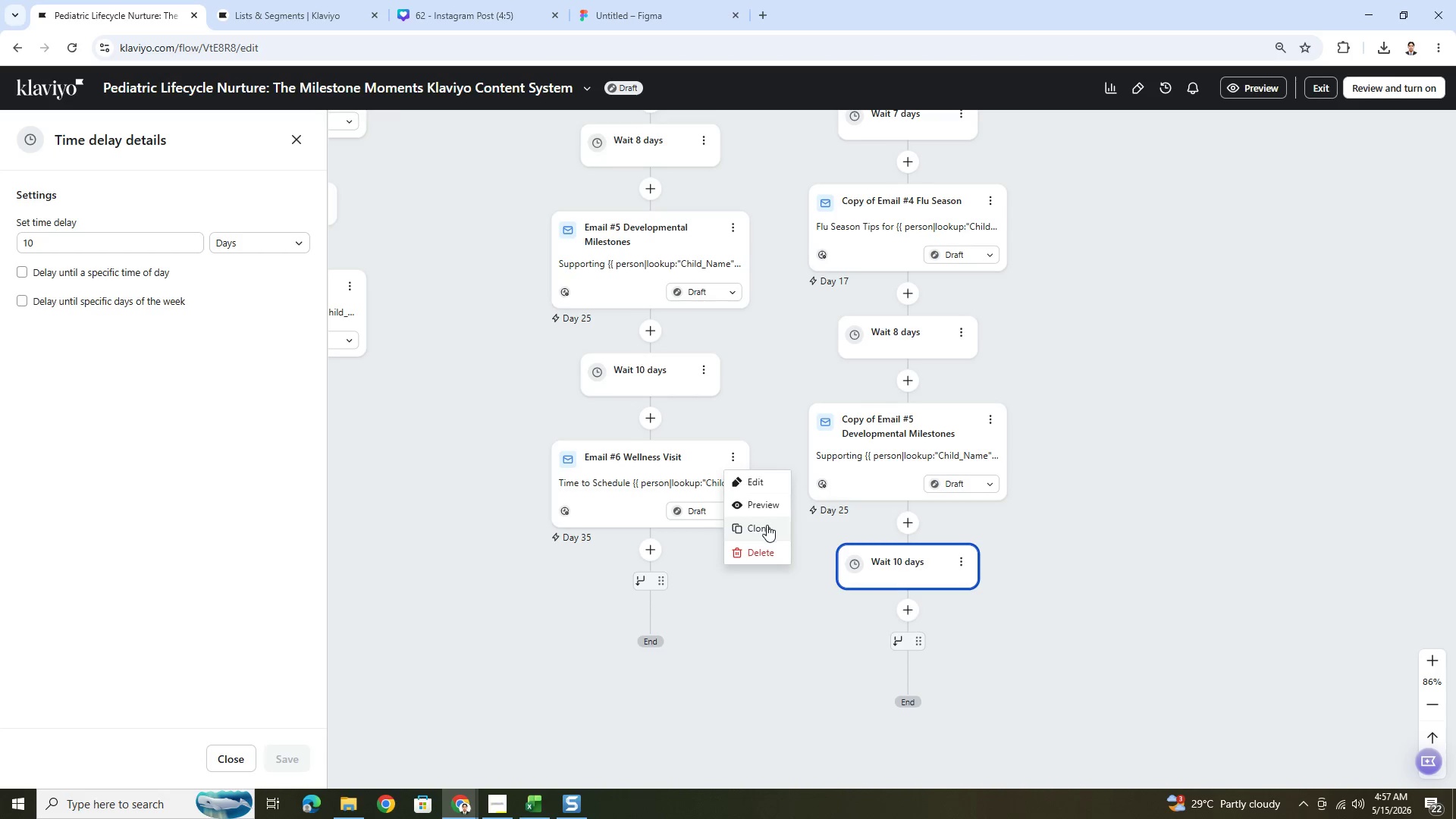 
left_click([767, 527])
 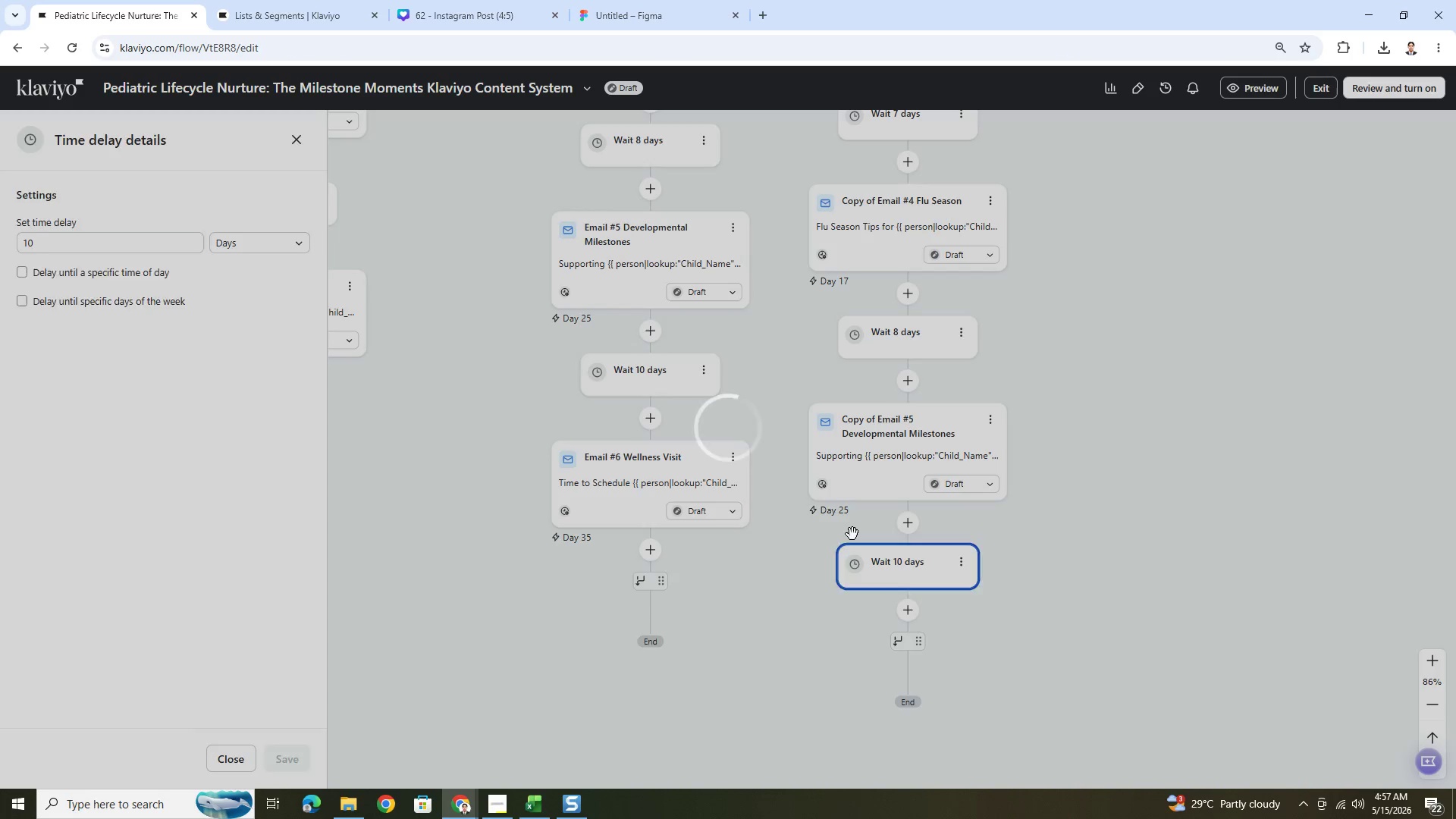 
left_click_drag(start_coordinate=[608, 598], to_coordinate=[1047, 630])
 